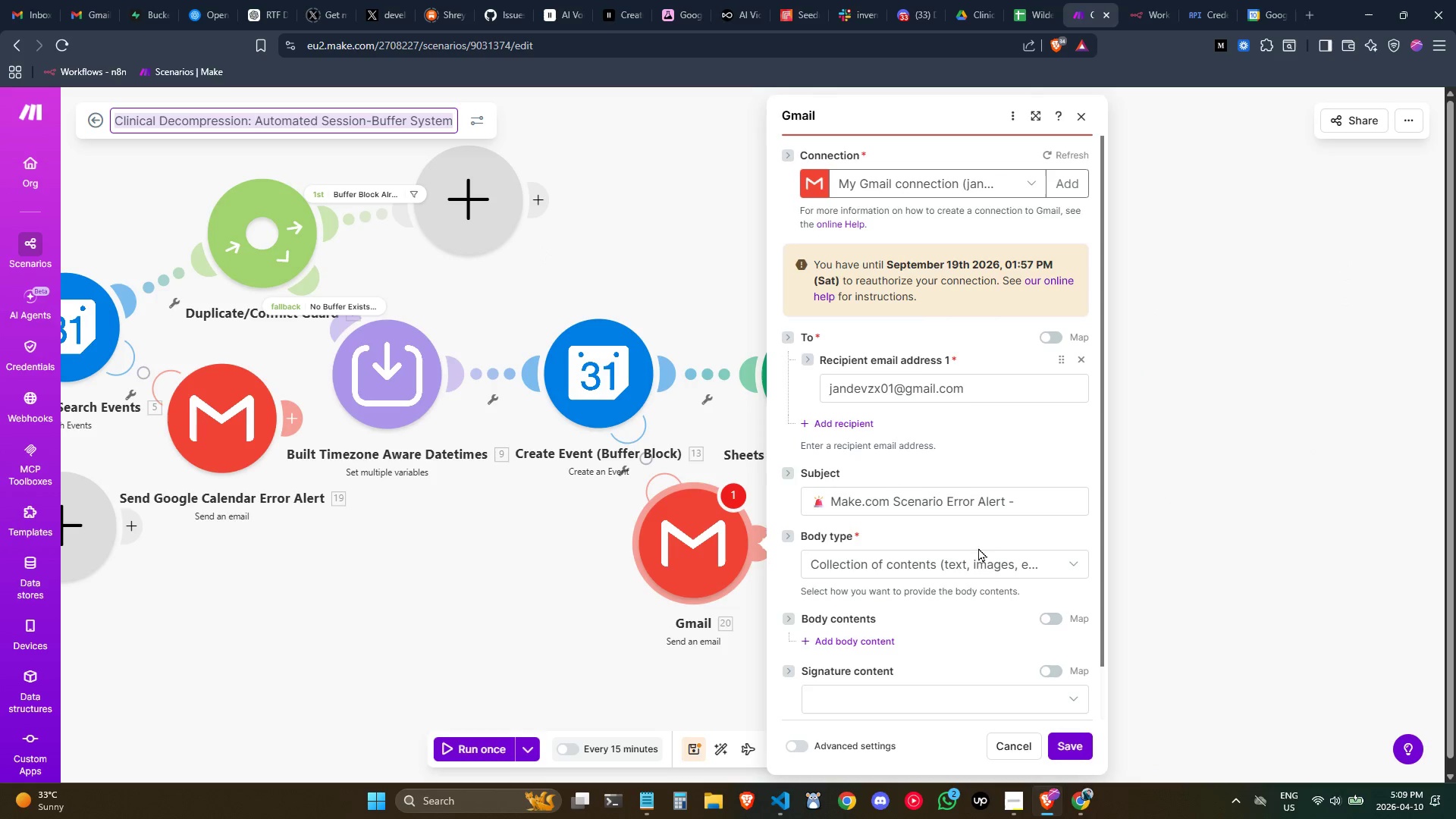 
key(Control+C)
 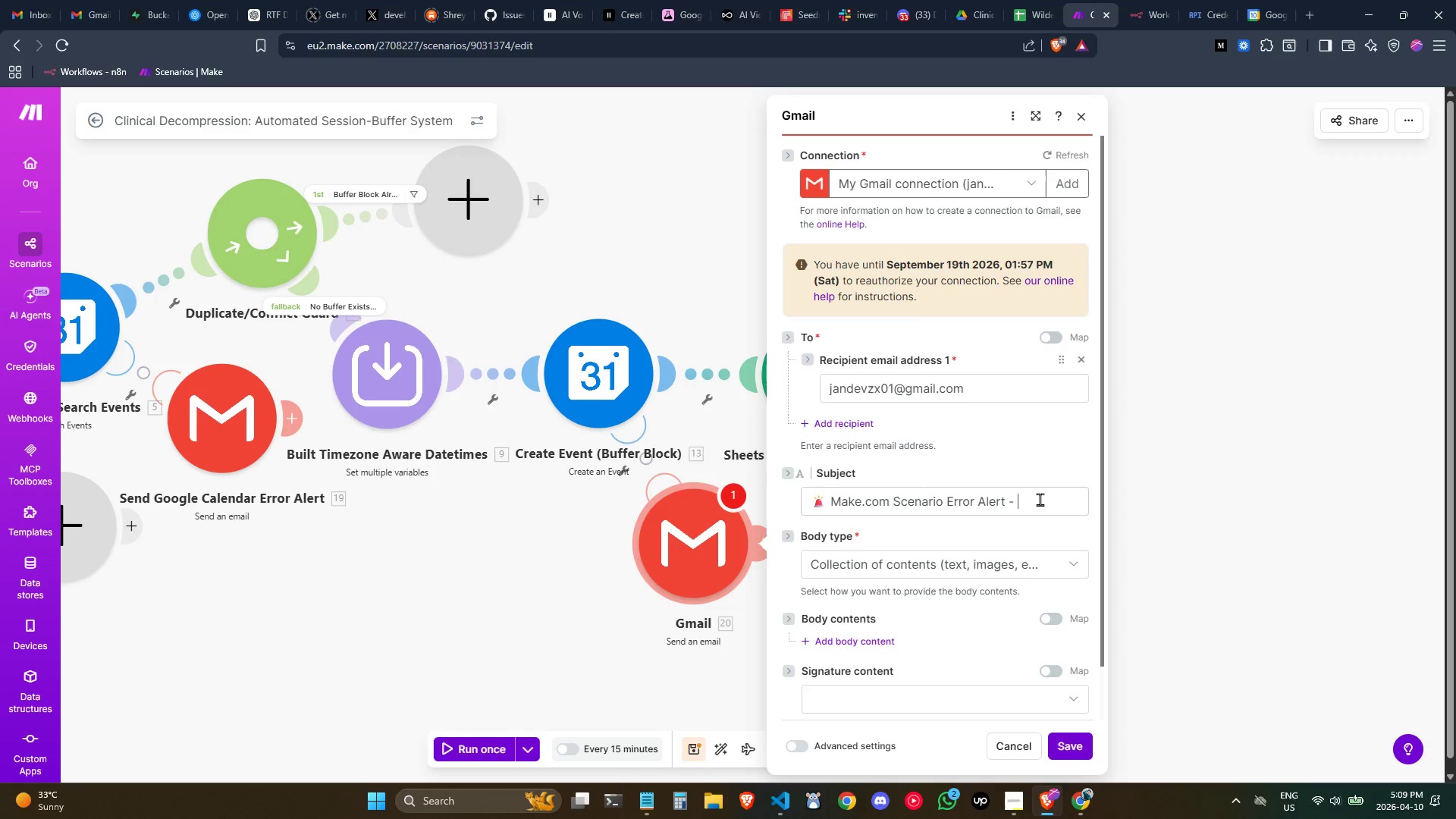 
left_click([1040, 499])
 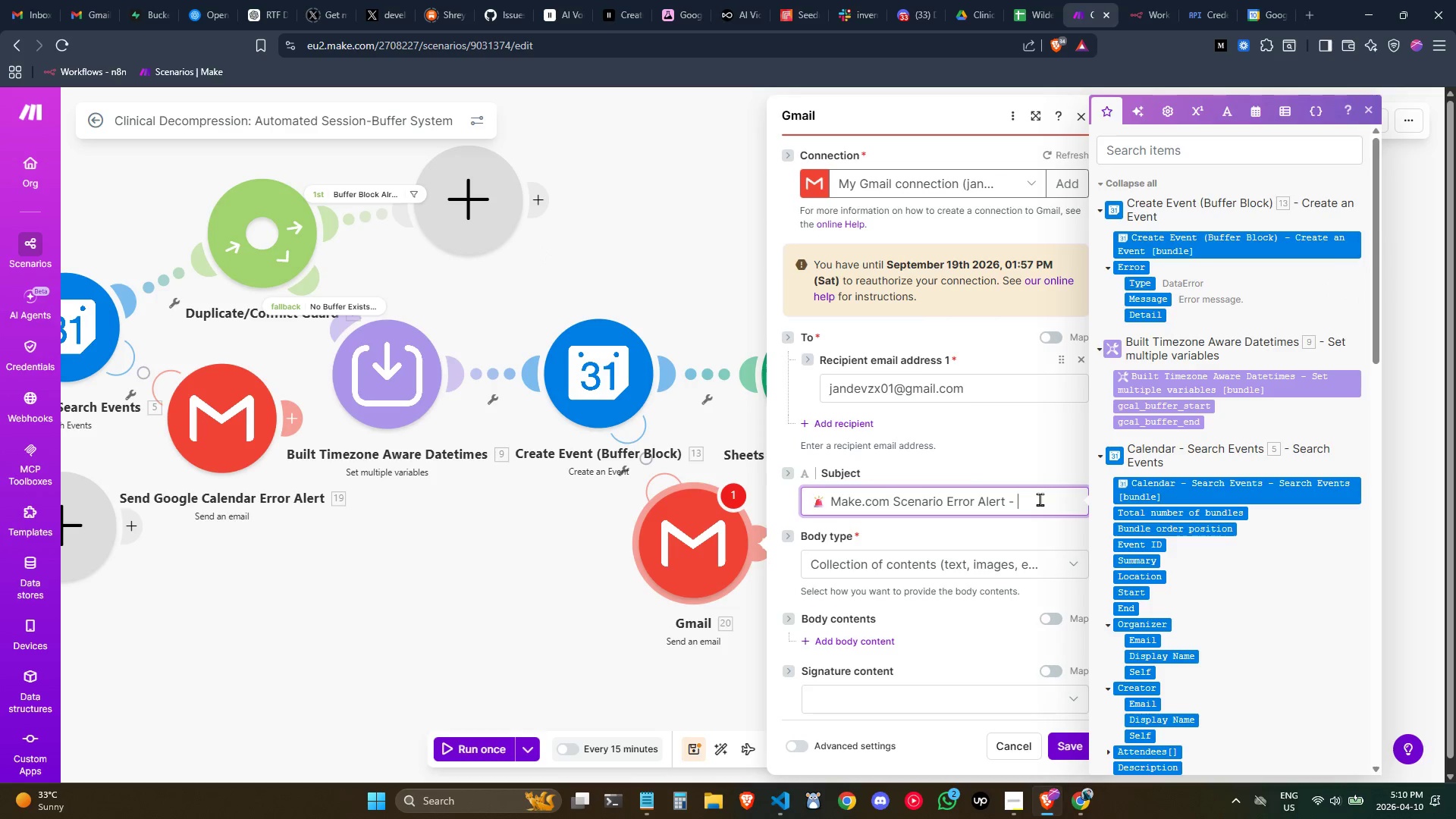 
key(Control+ControlLeft)
 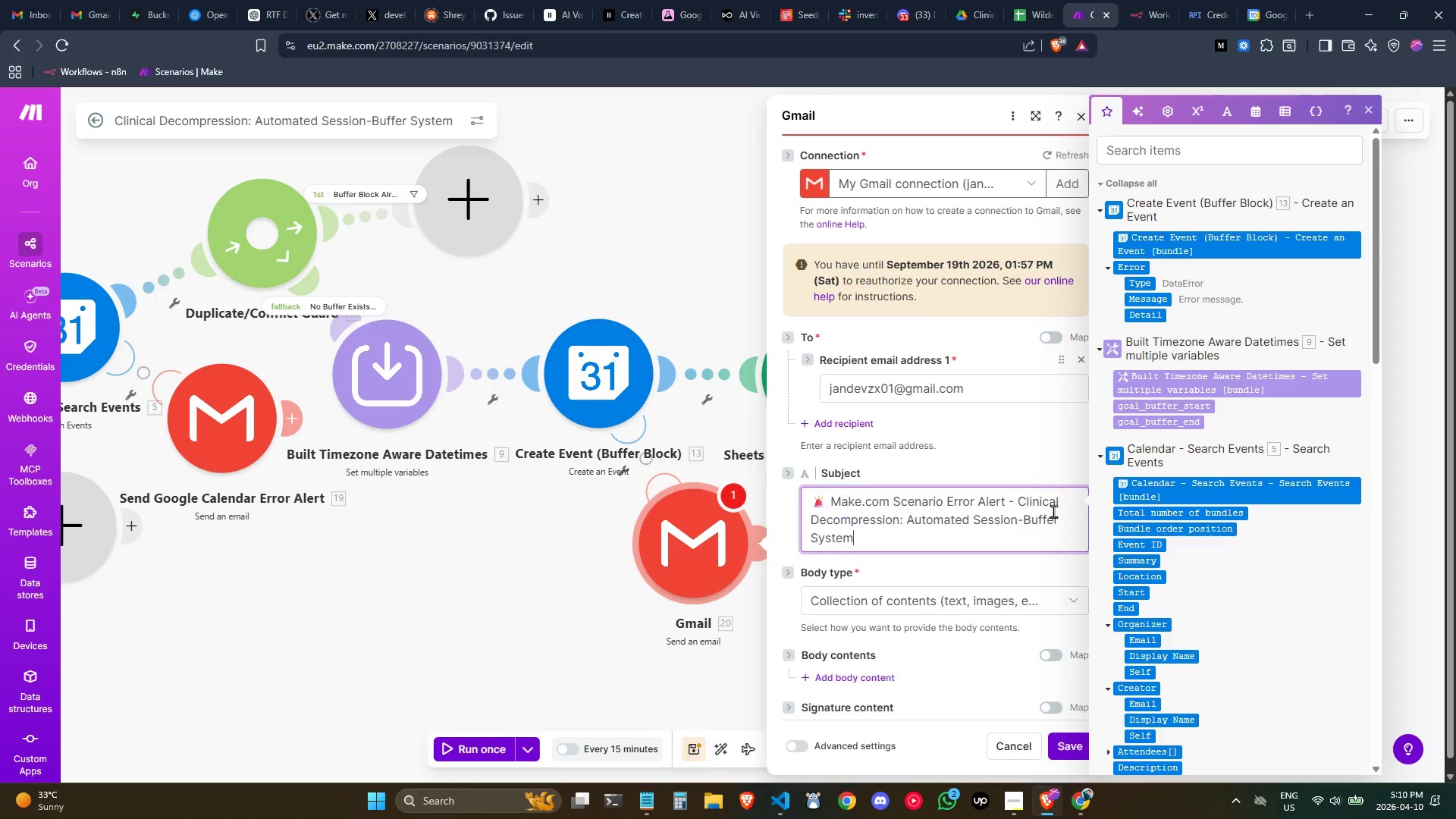 
key(Control+V)
 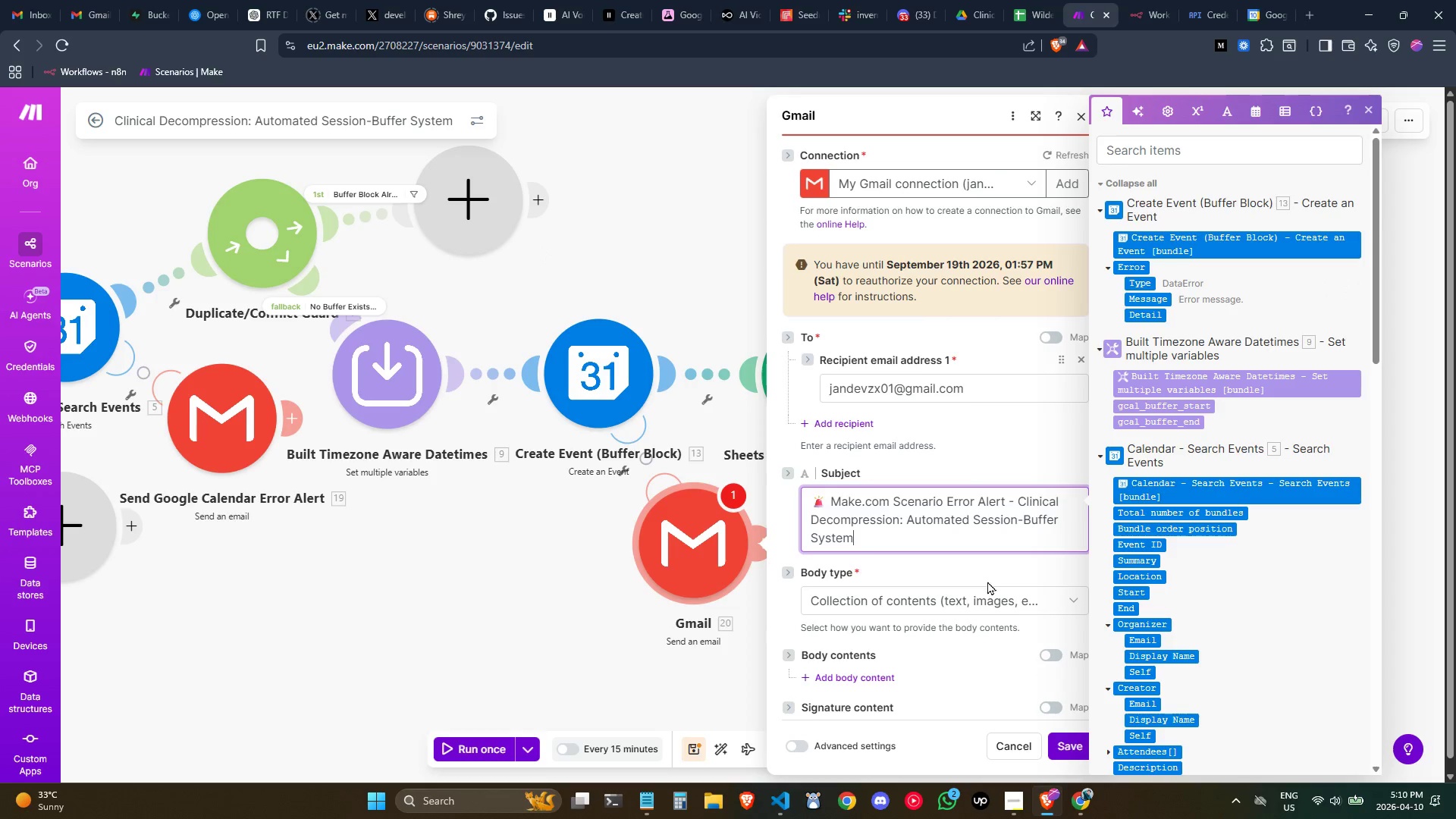 
left_click([987, 598])
 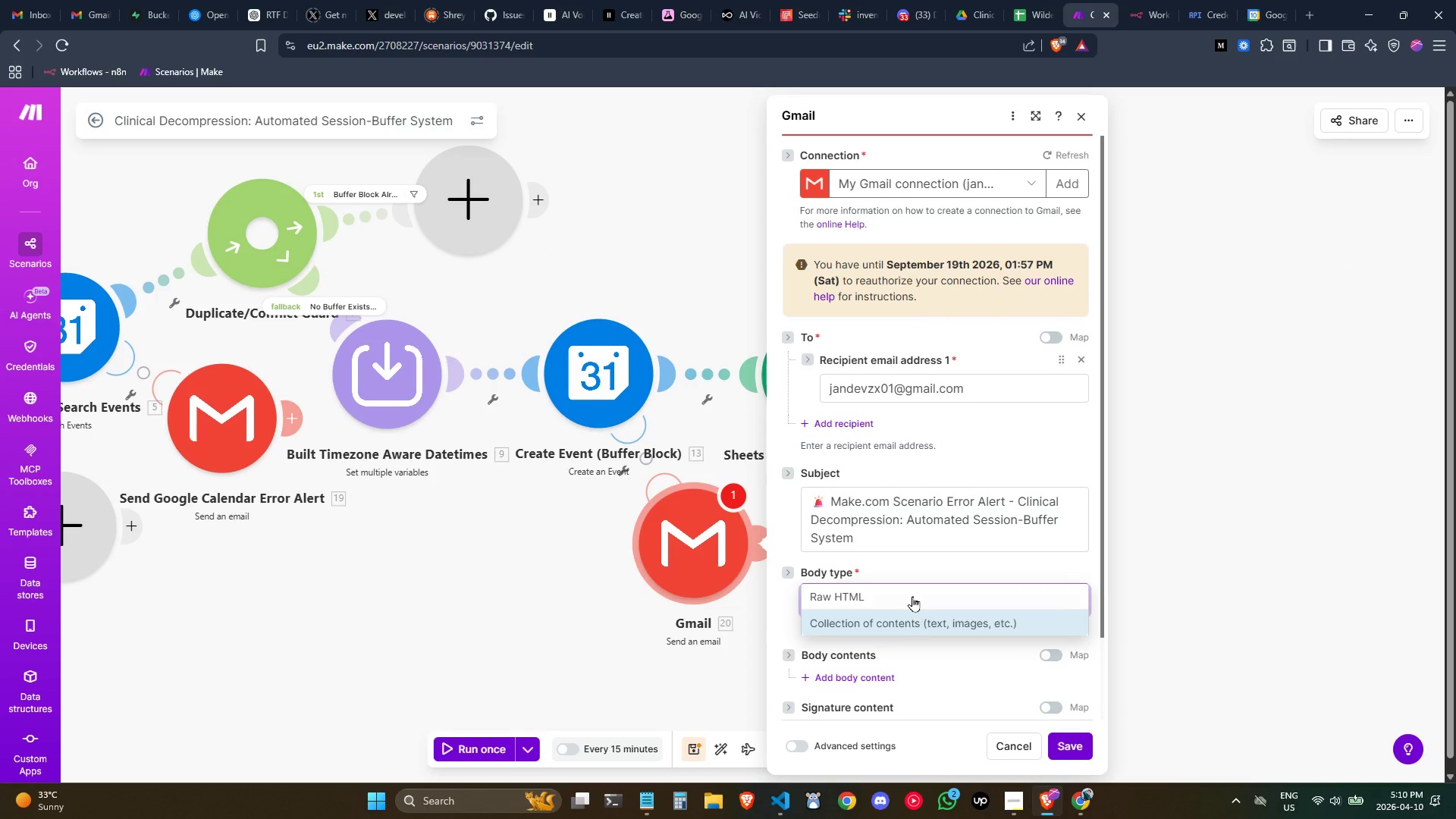 
left_click([911, 595])
 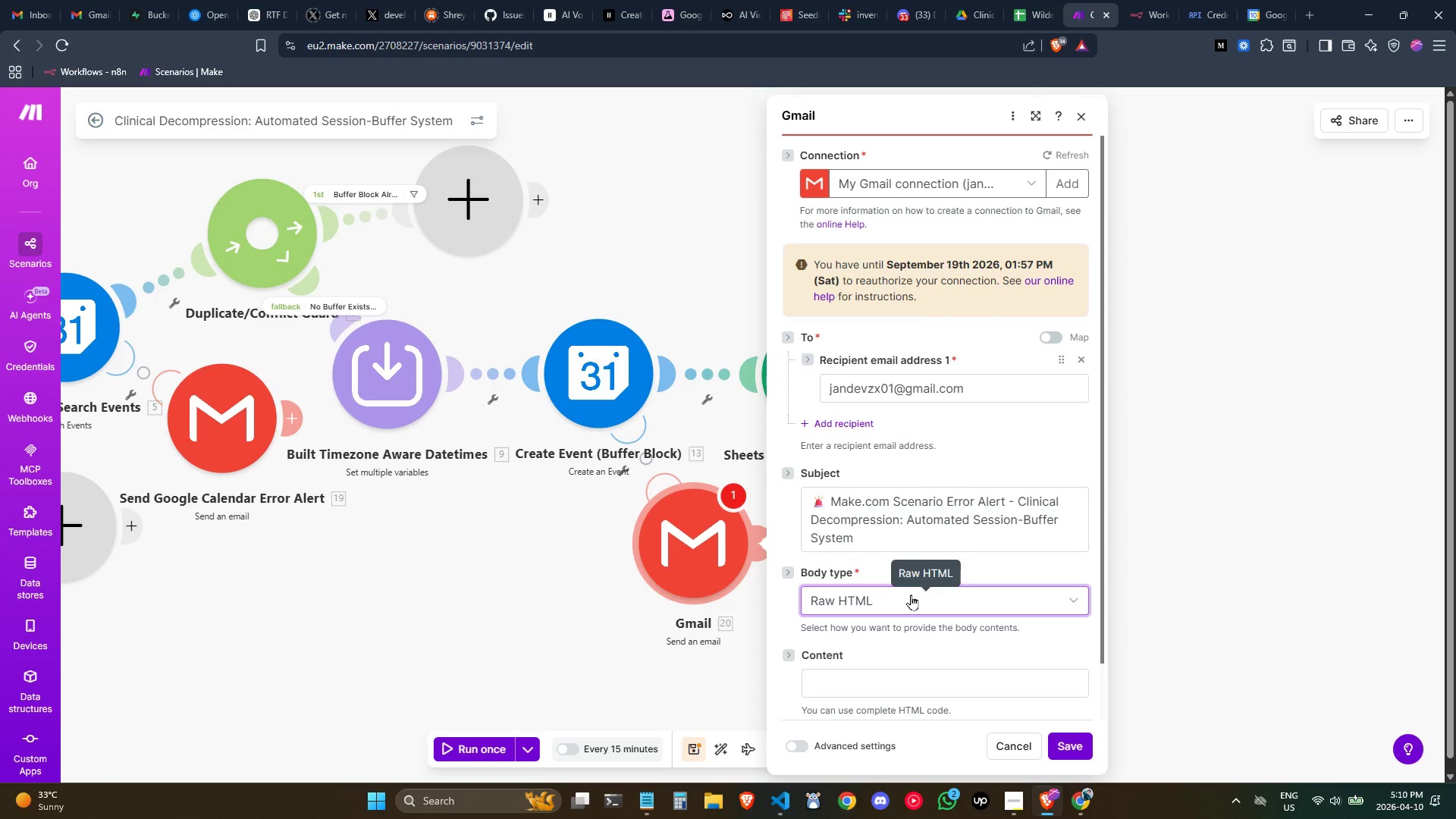 
scroll: coordinate [911, 595], scroll_direction: down, amount: 1.0
 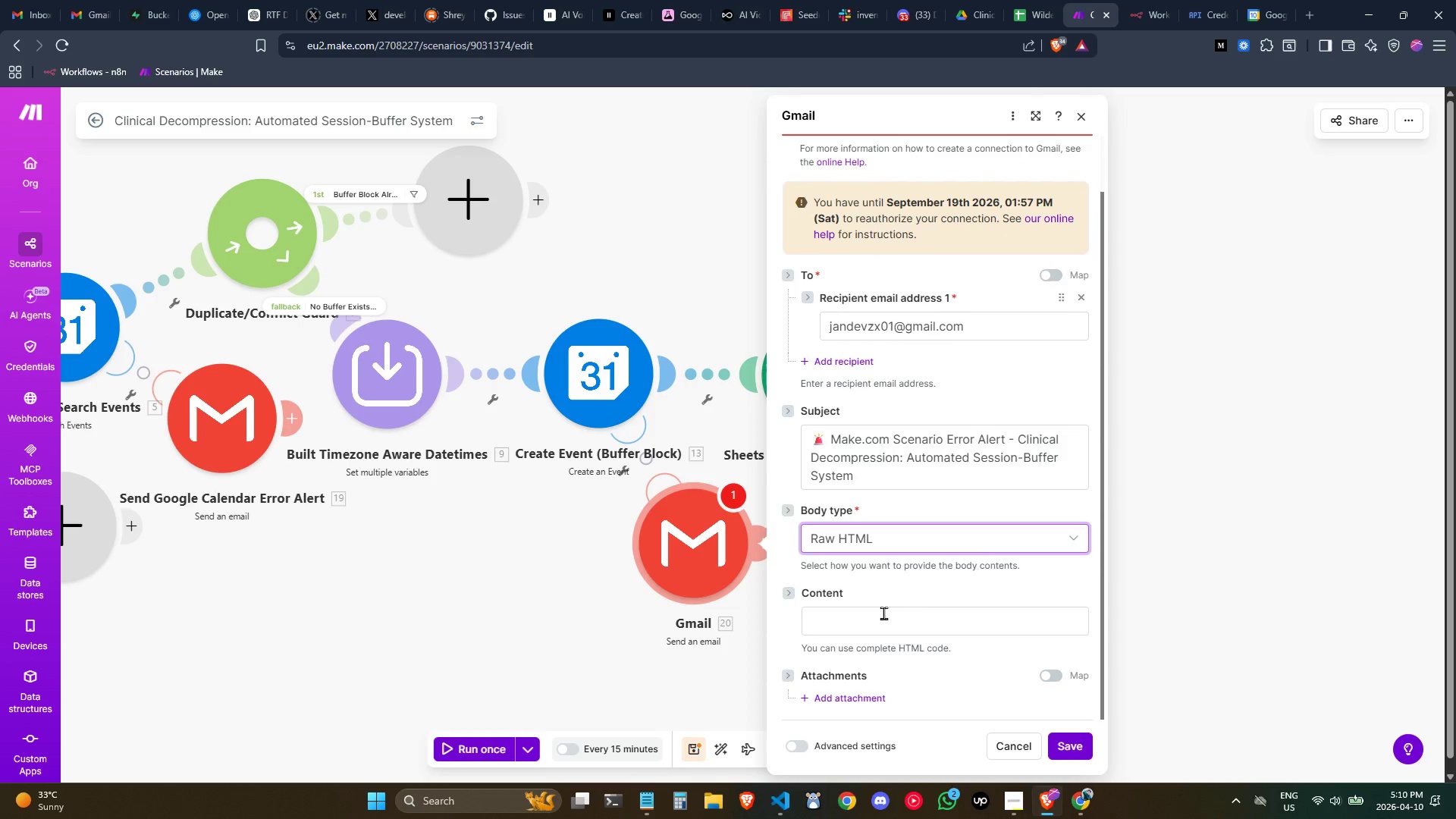 
left_click([883, 613])
 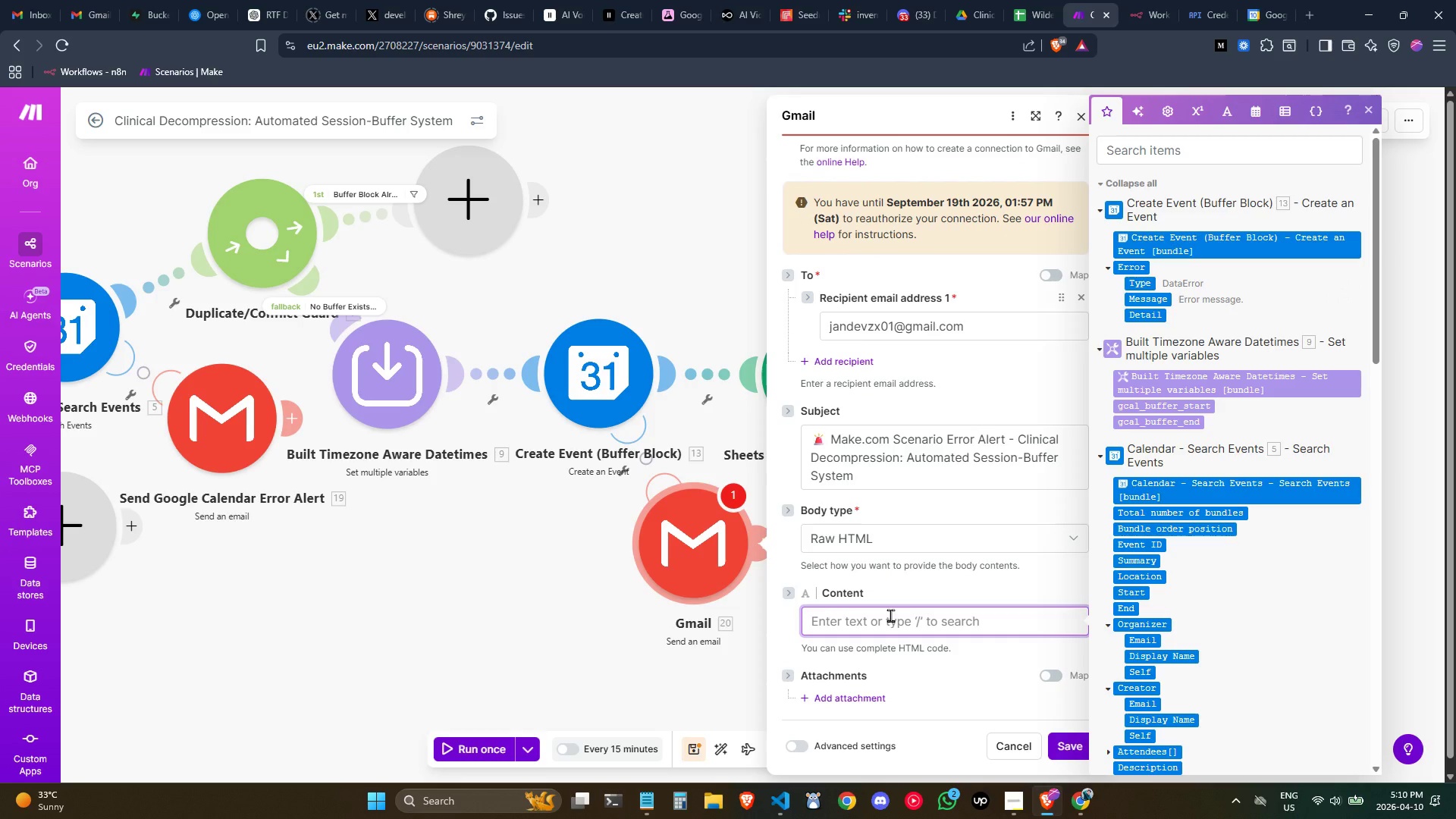 
key(Shift+ShiftLeft)
 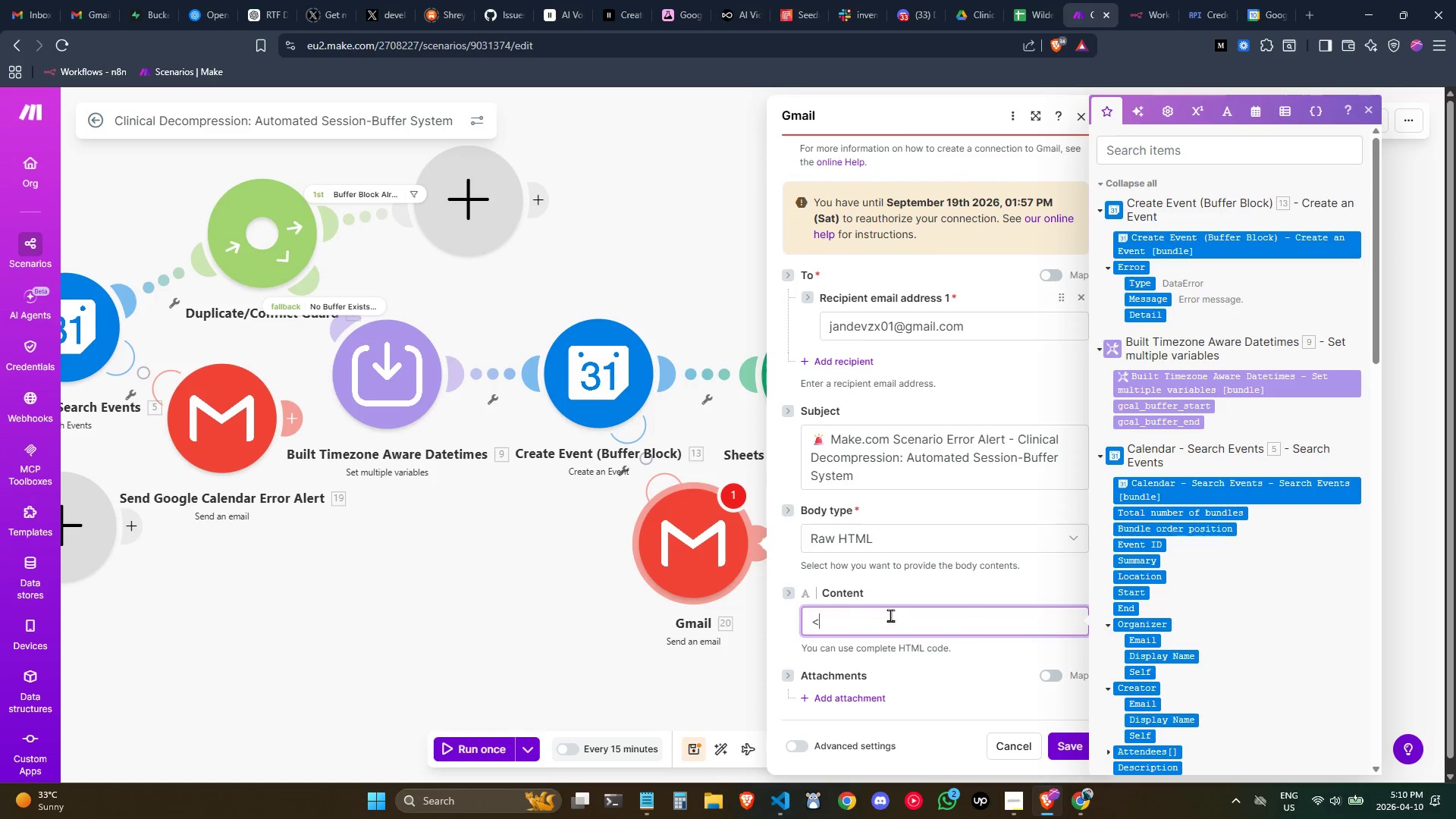 
key(Shift+Comma)
 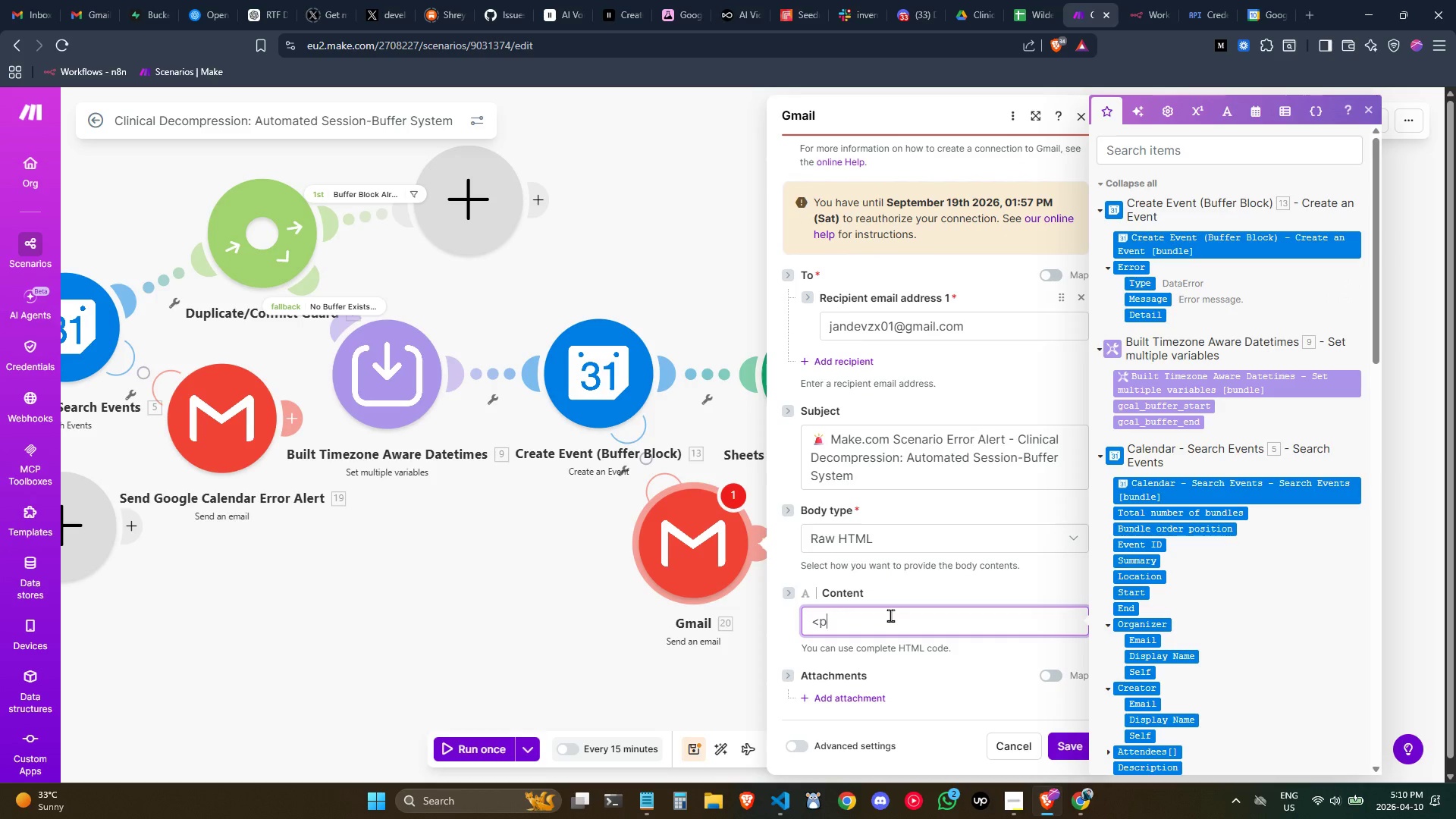 
key(P)
 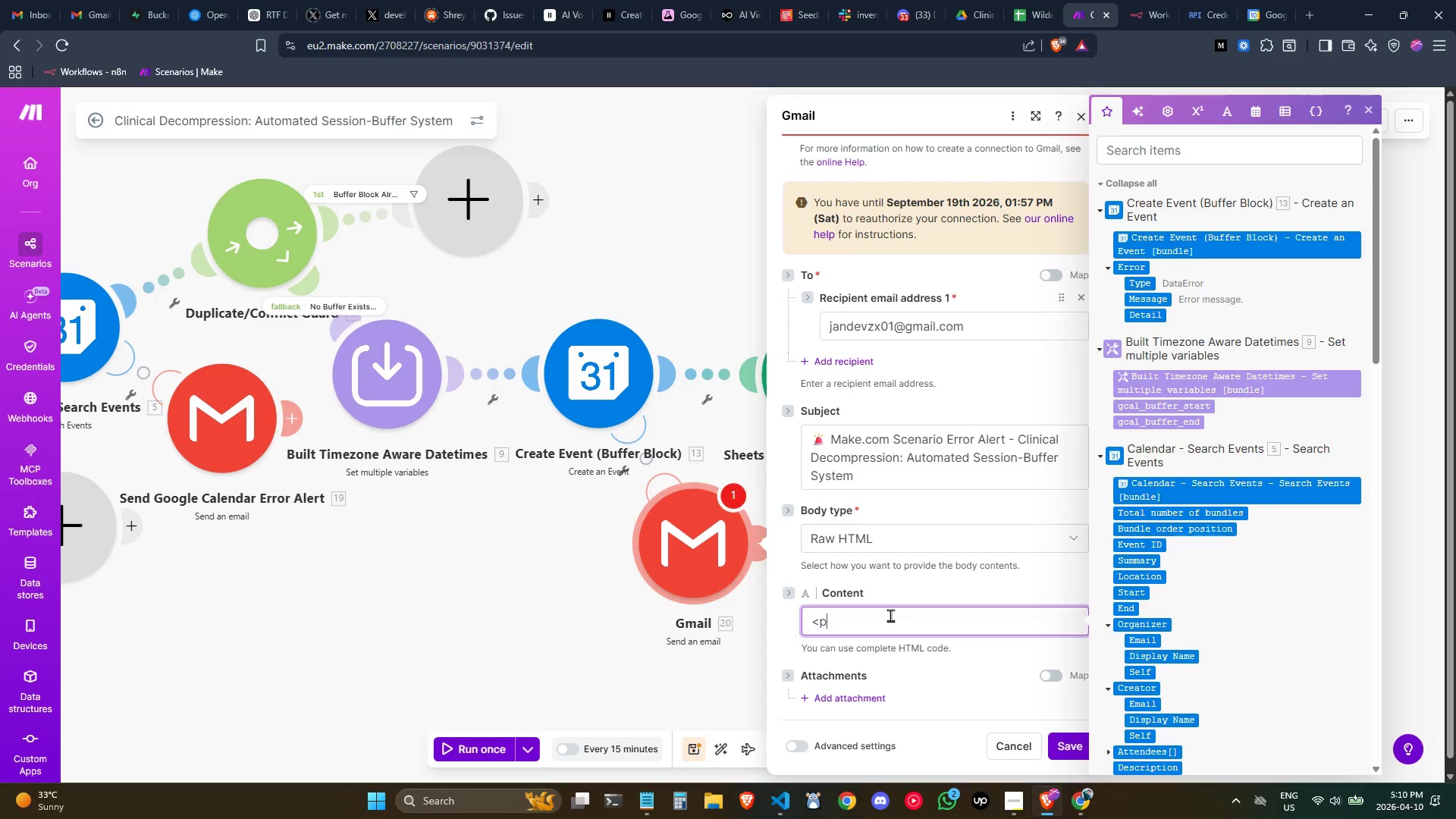 
key(Shift+Period)
 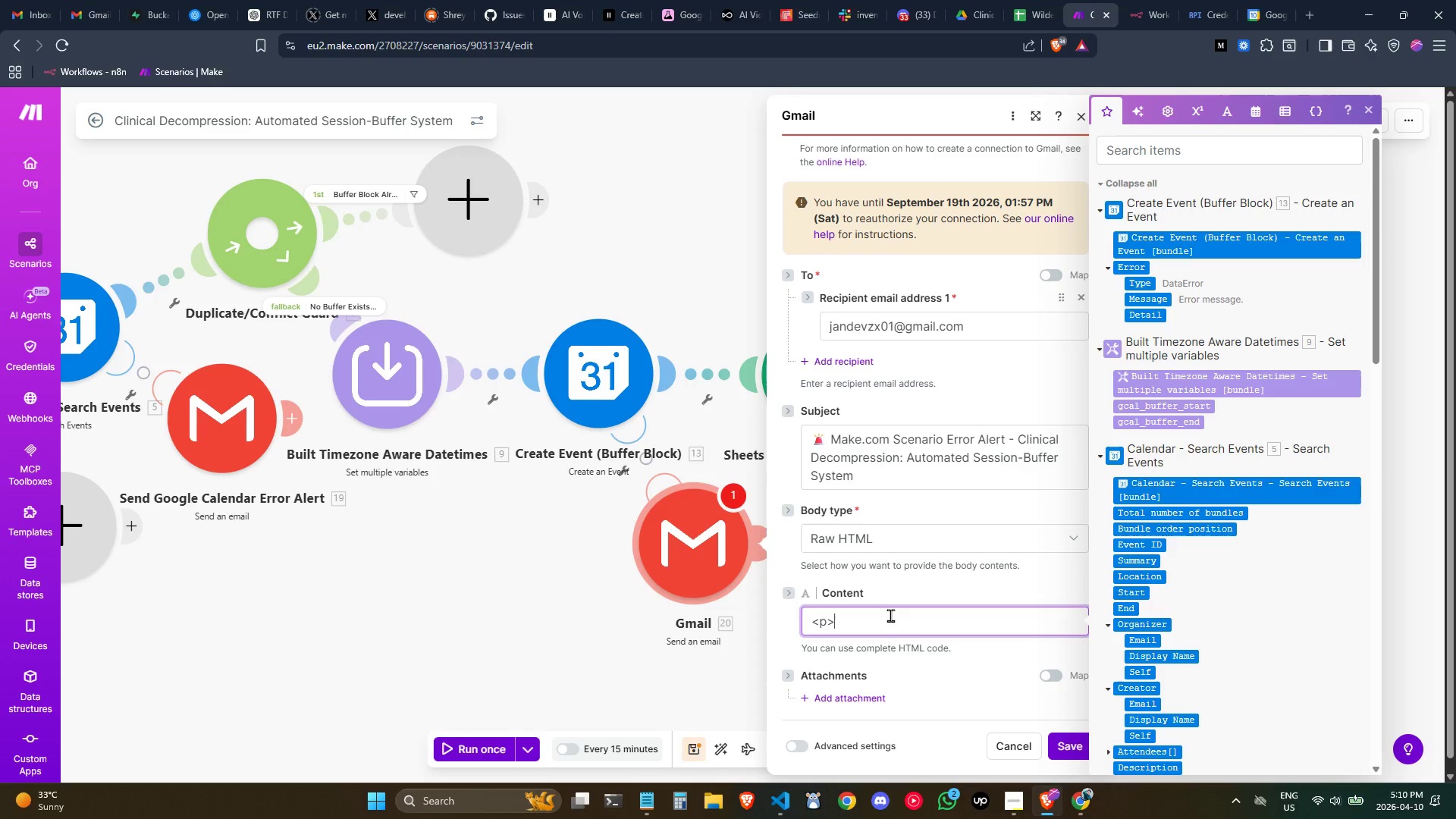 
wait(6.89)
 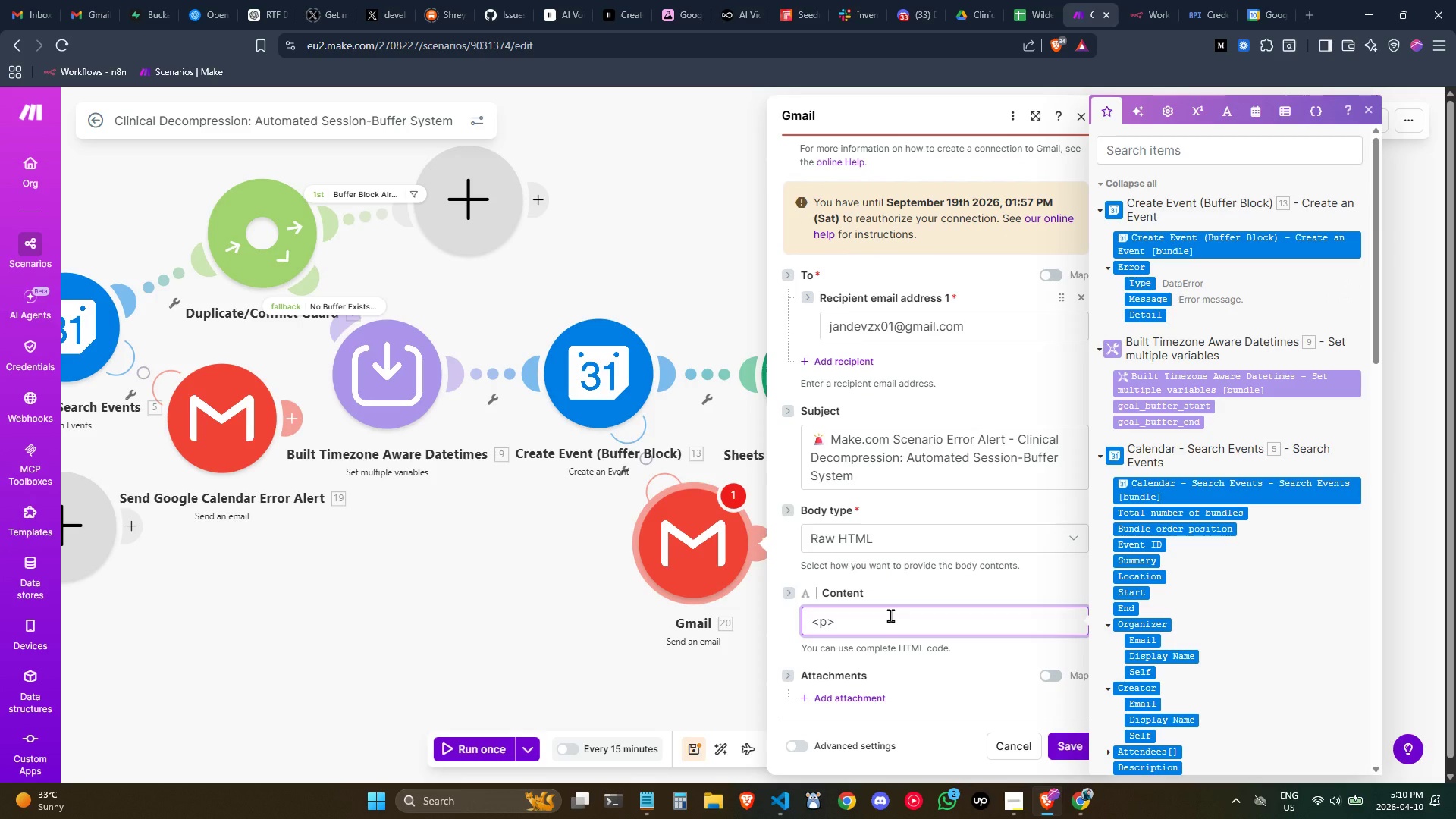 
type(There was an ero)
key(Backspace)
type(ro )
key(Backspace)
type(r in your wo)
key(Backspace)
key(Backspace)
type(scenario during exectui)
key(Backspace)
type(ion )
 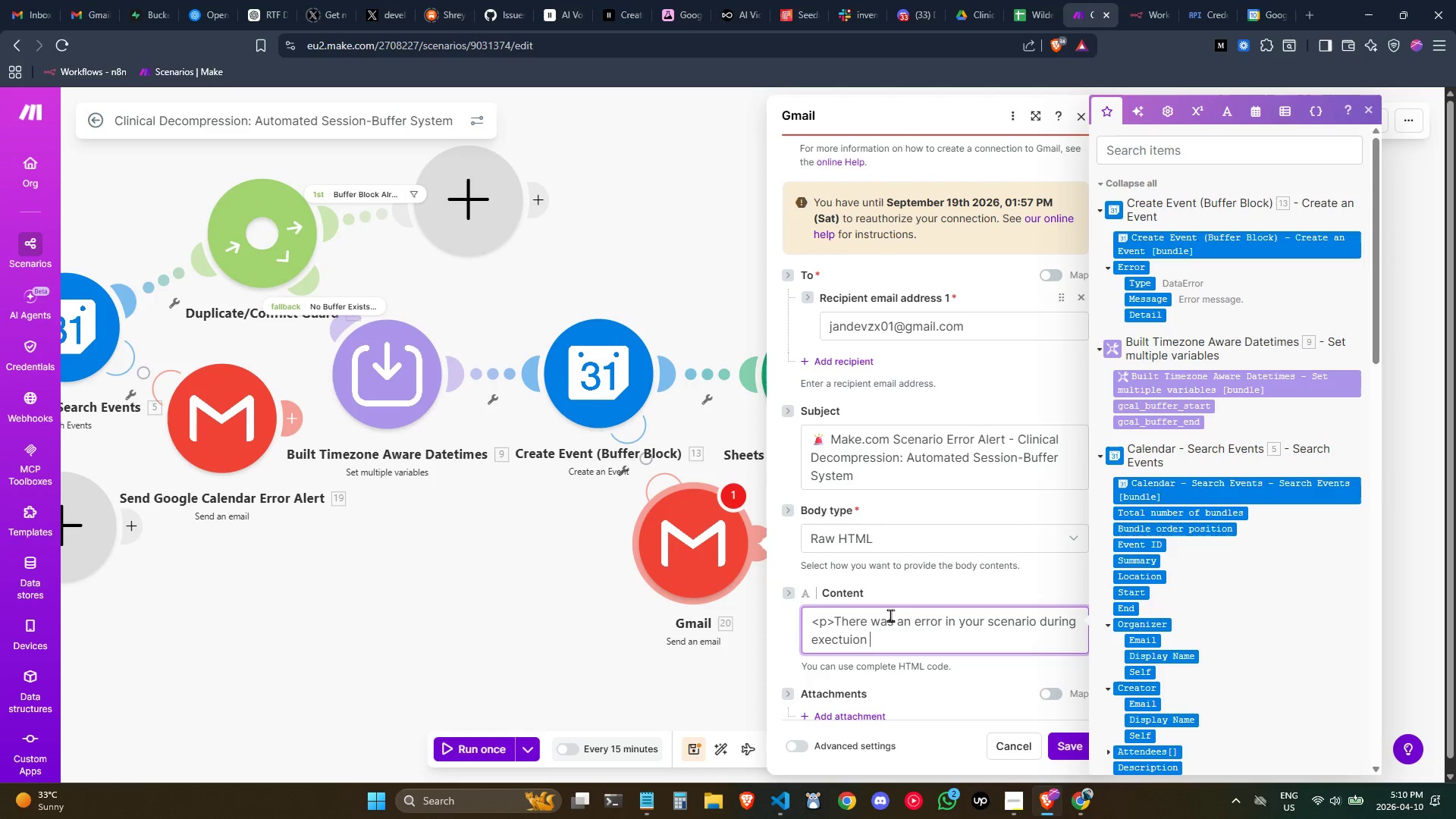 
key(Backspace)
key(Backspace)
key(Backspace)
key(Backspace)
key(Backspace)
key(Backspace)
type(ution In)
key(Backspace)
key(Backspace)
type(in <strong>)
 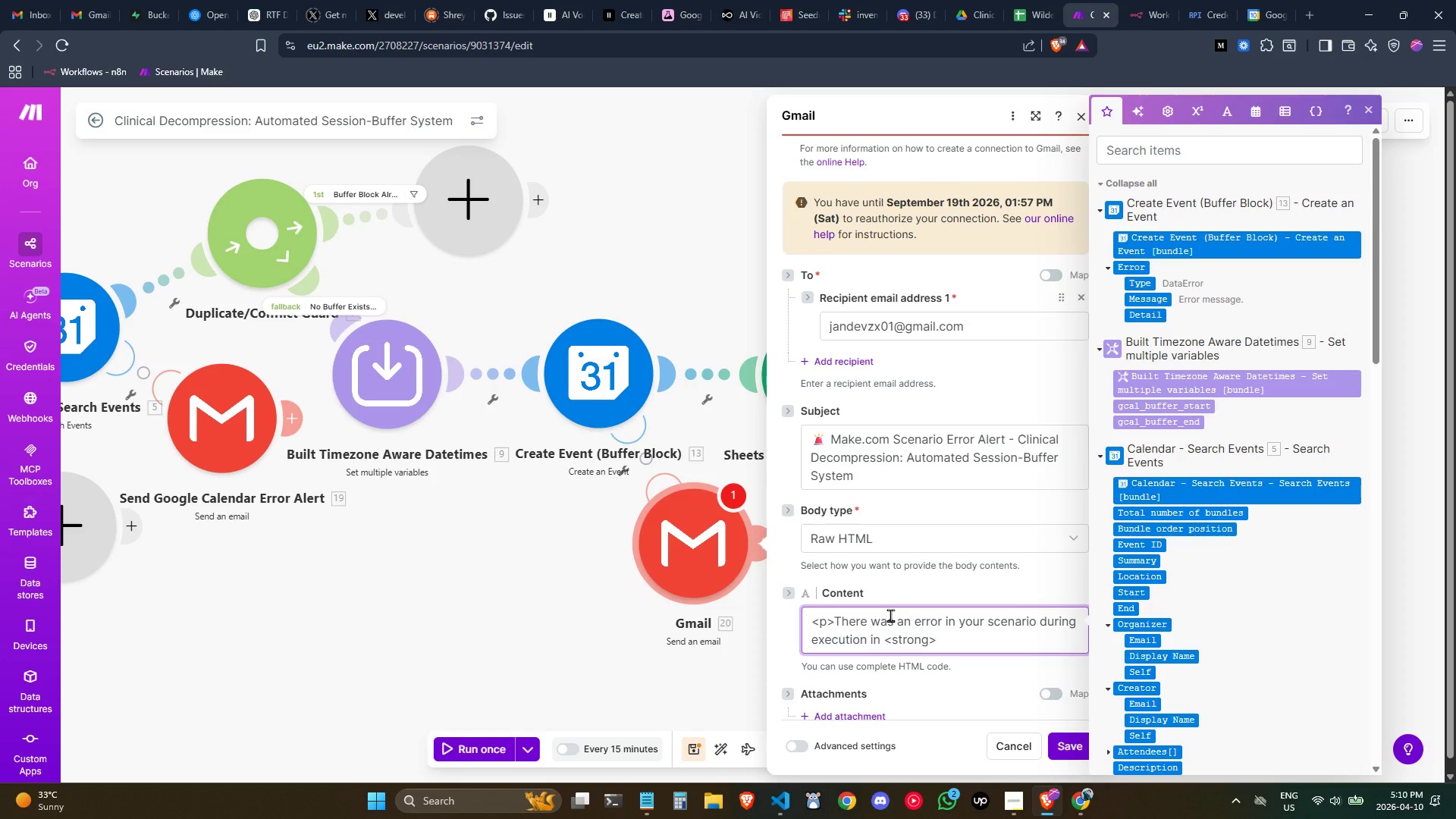 
wait(11.14)
 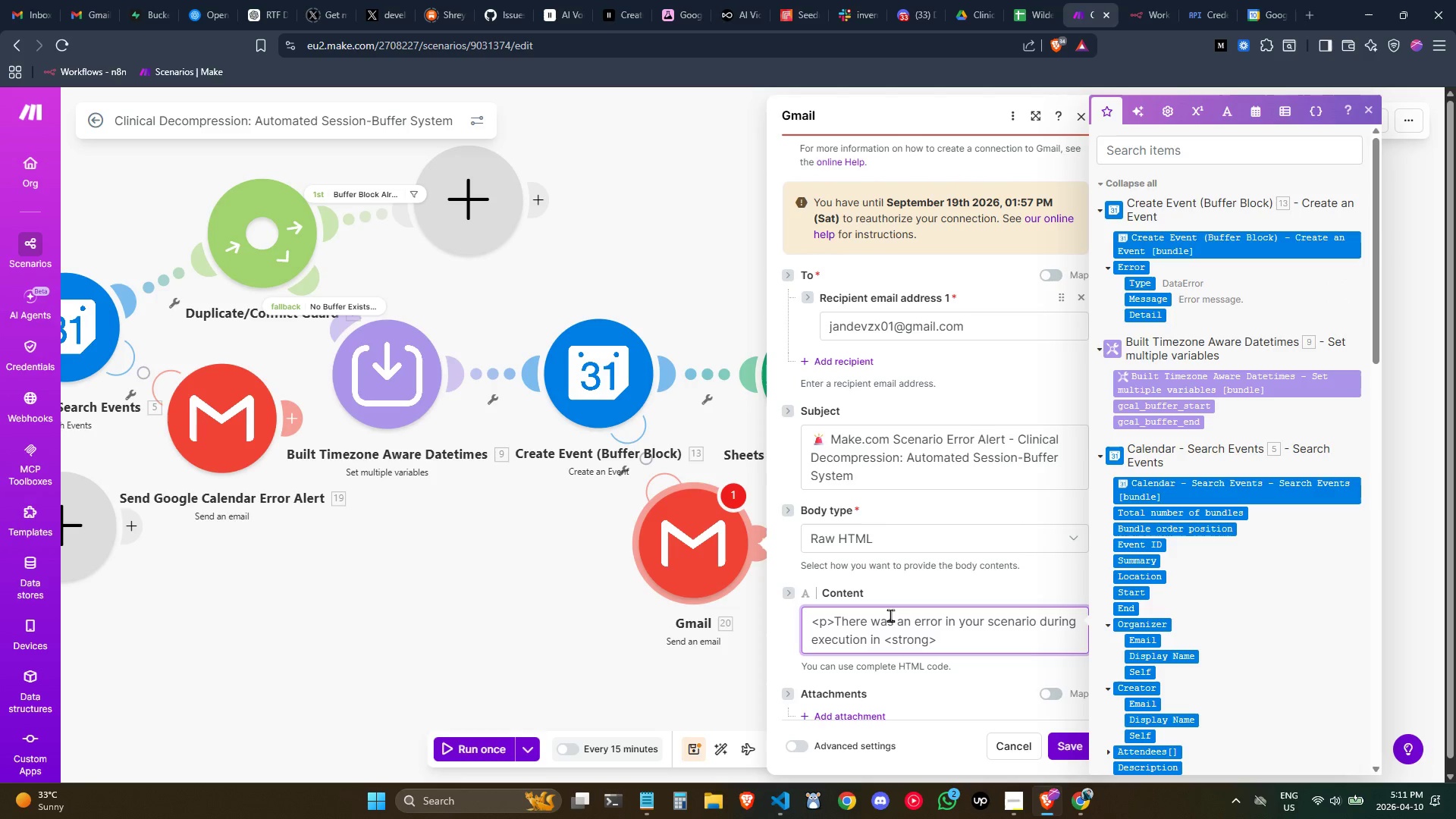 
type(Create Event (Buffer Block))
 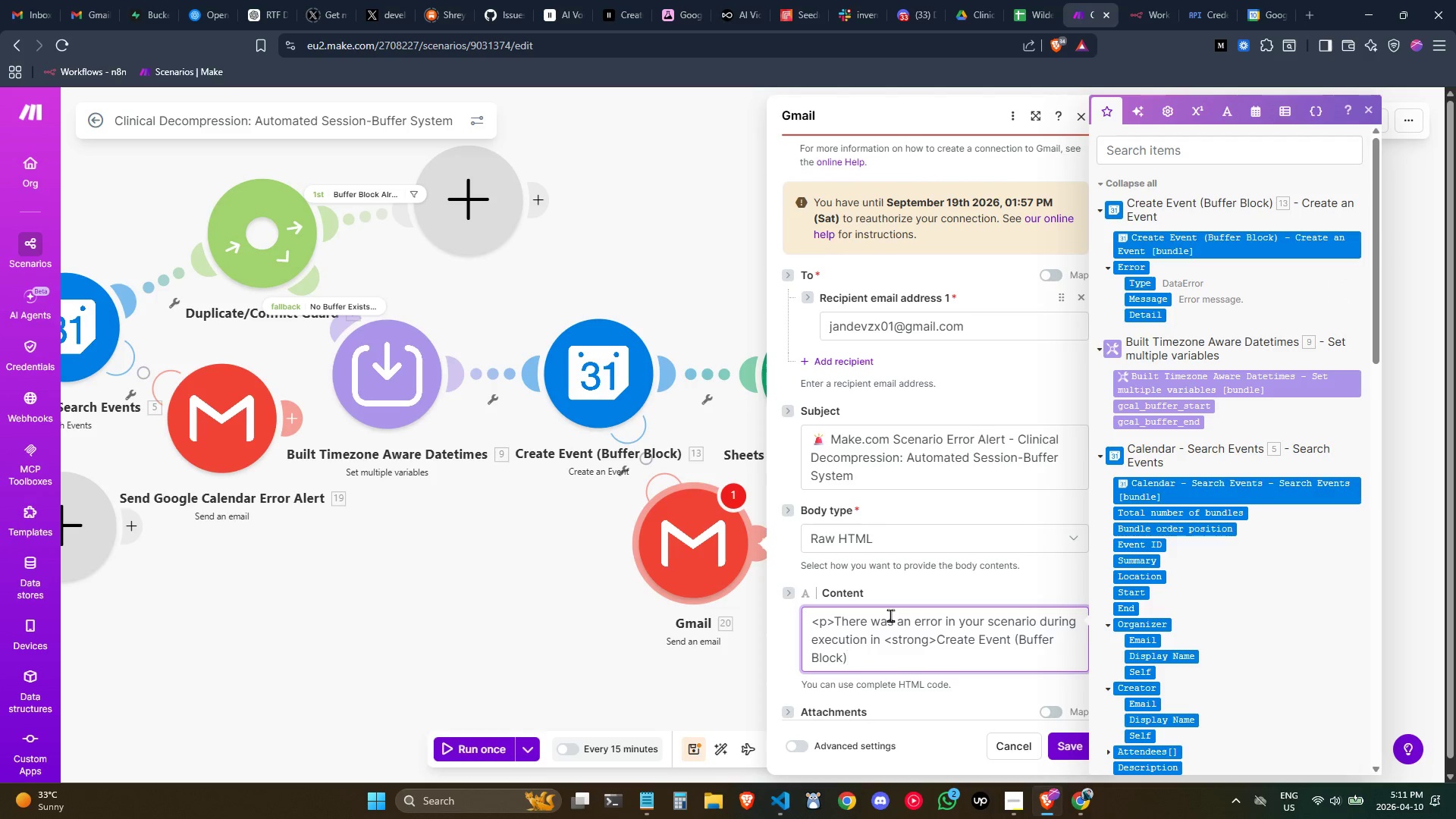 
type(</)
key(Backspace)
type(strong>M/p)
key(Backspace)
key(Backspace)
key(Backspace)
key(Backspace)
type(</)
key(Backspace)
type(p>)
 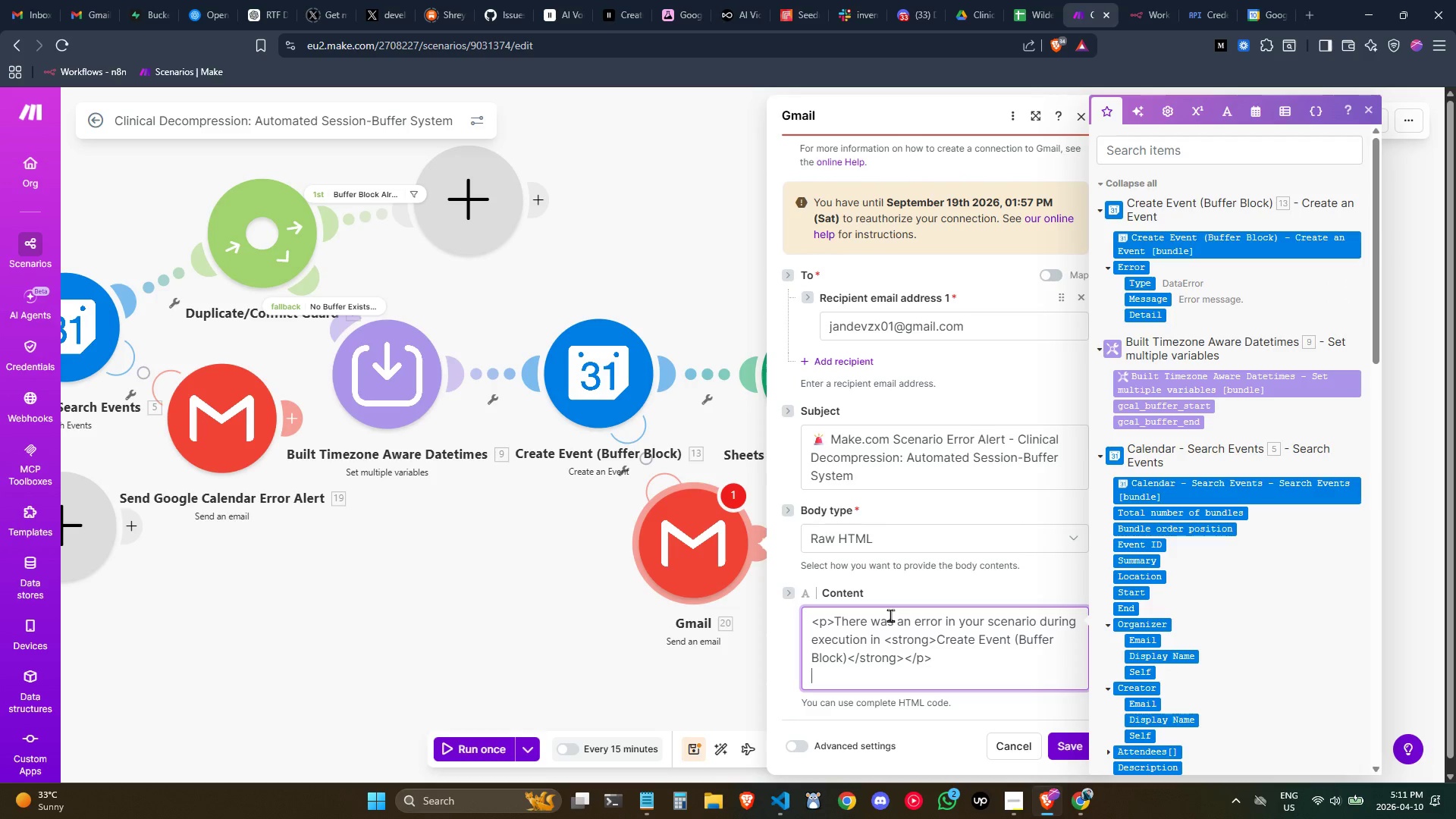 
 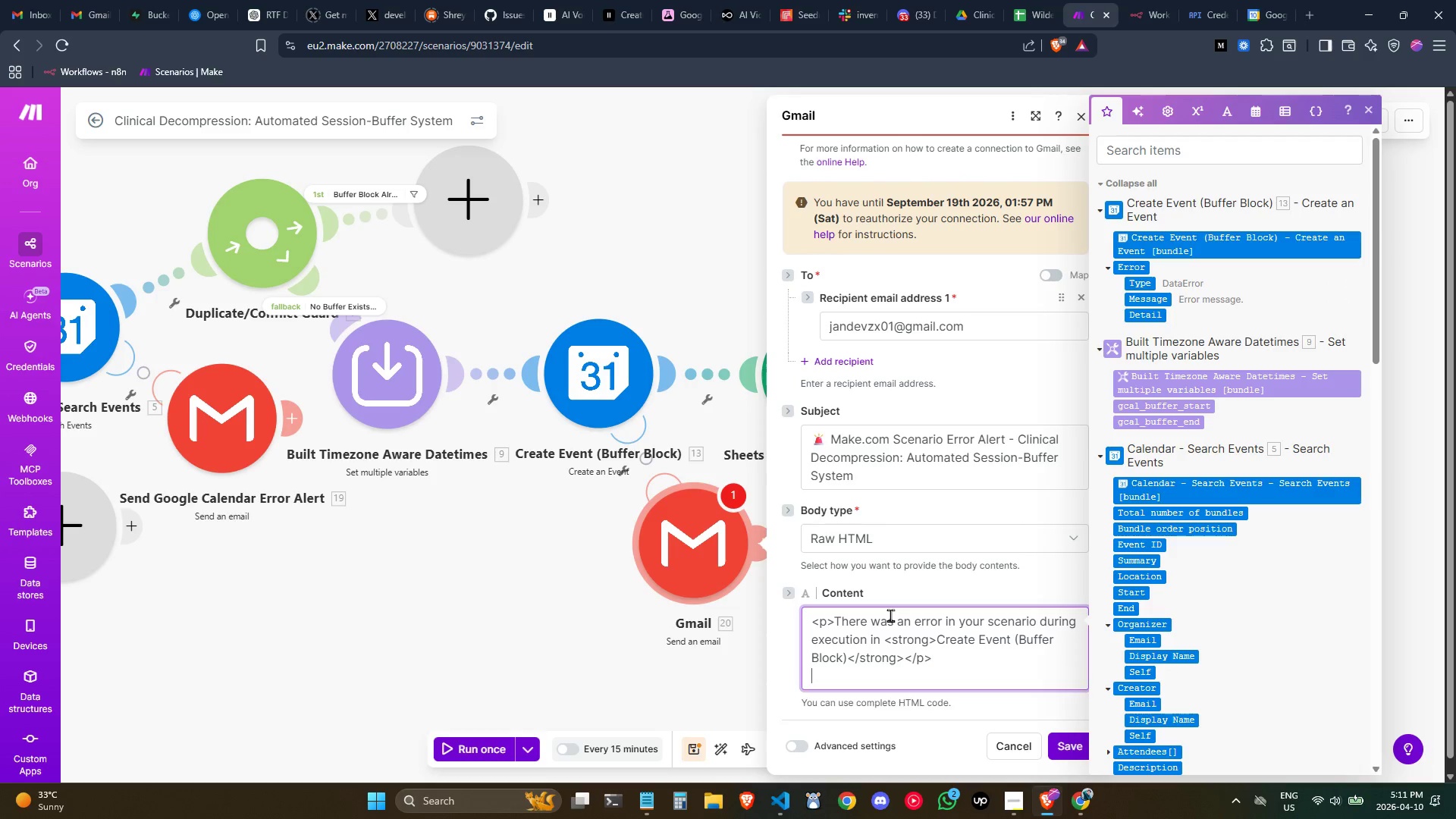 
key(Enter)
 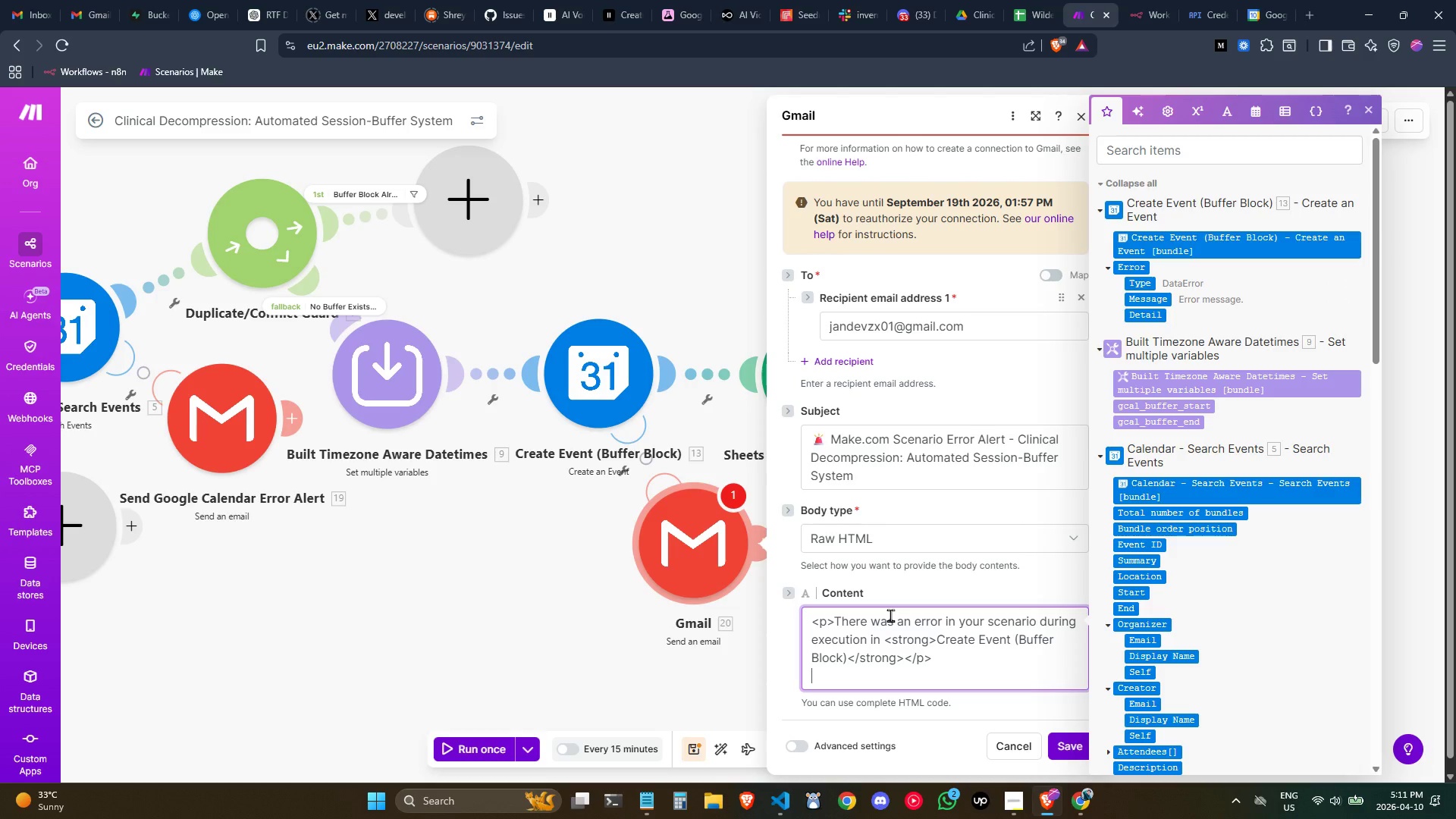 
wait(16.89)
 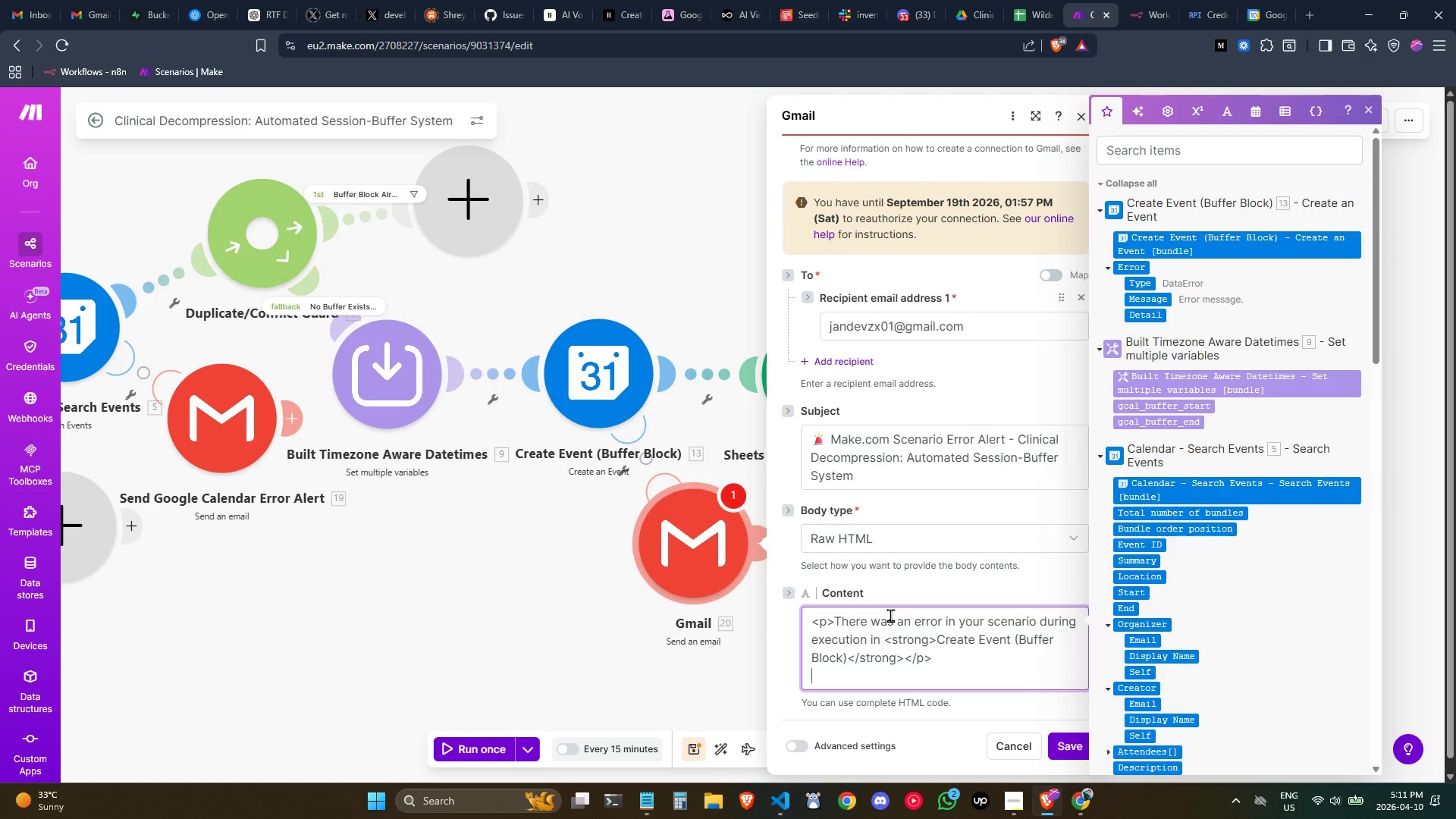 
key(Enter)
 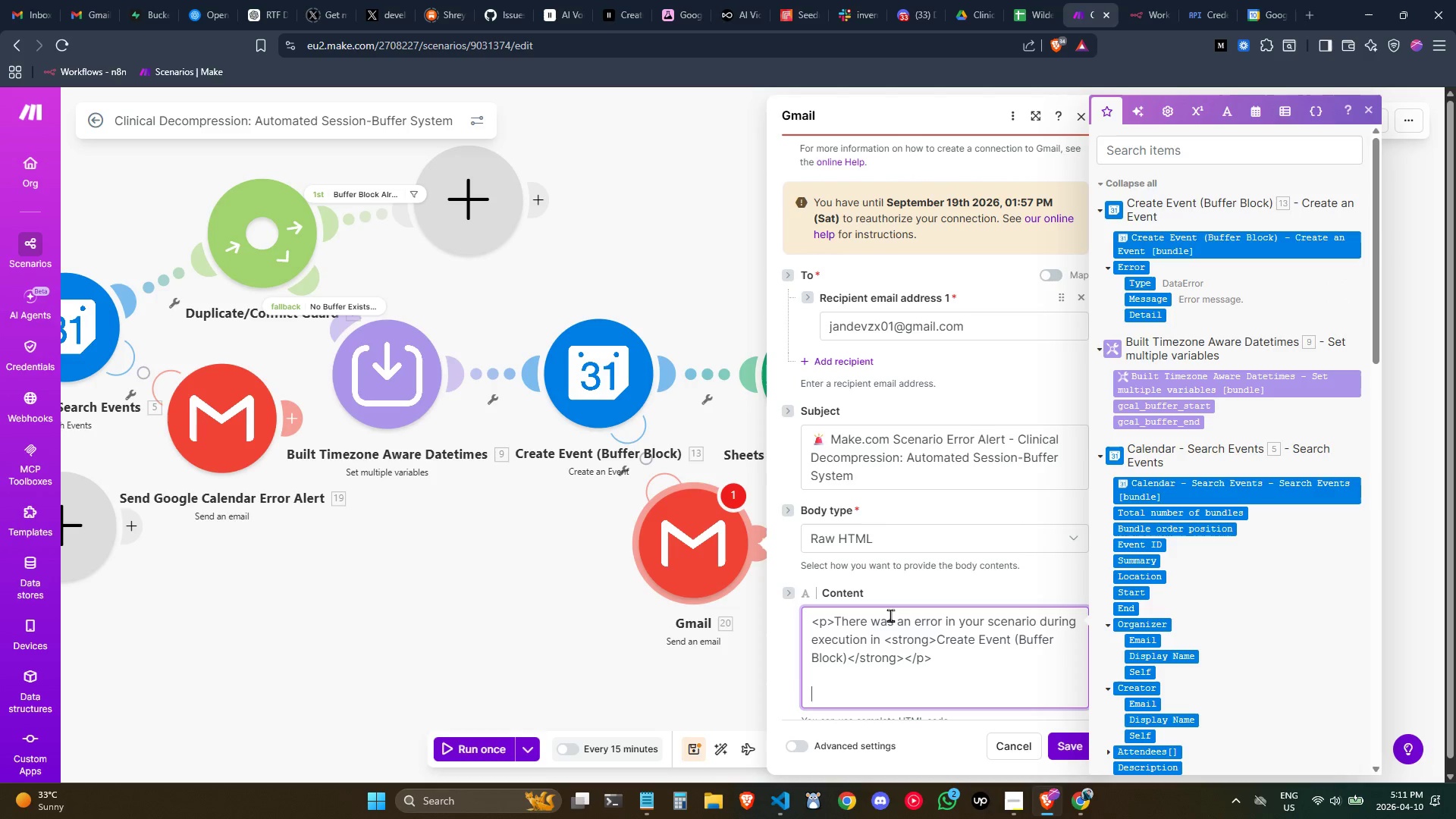 
key(Shift+Comma)
 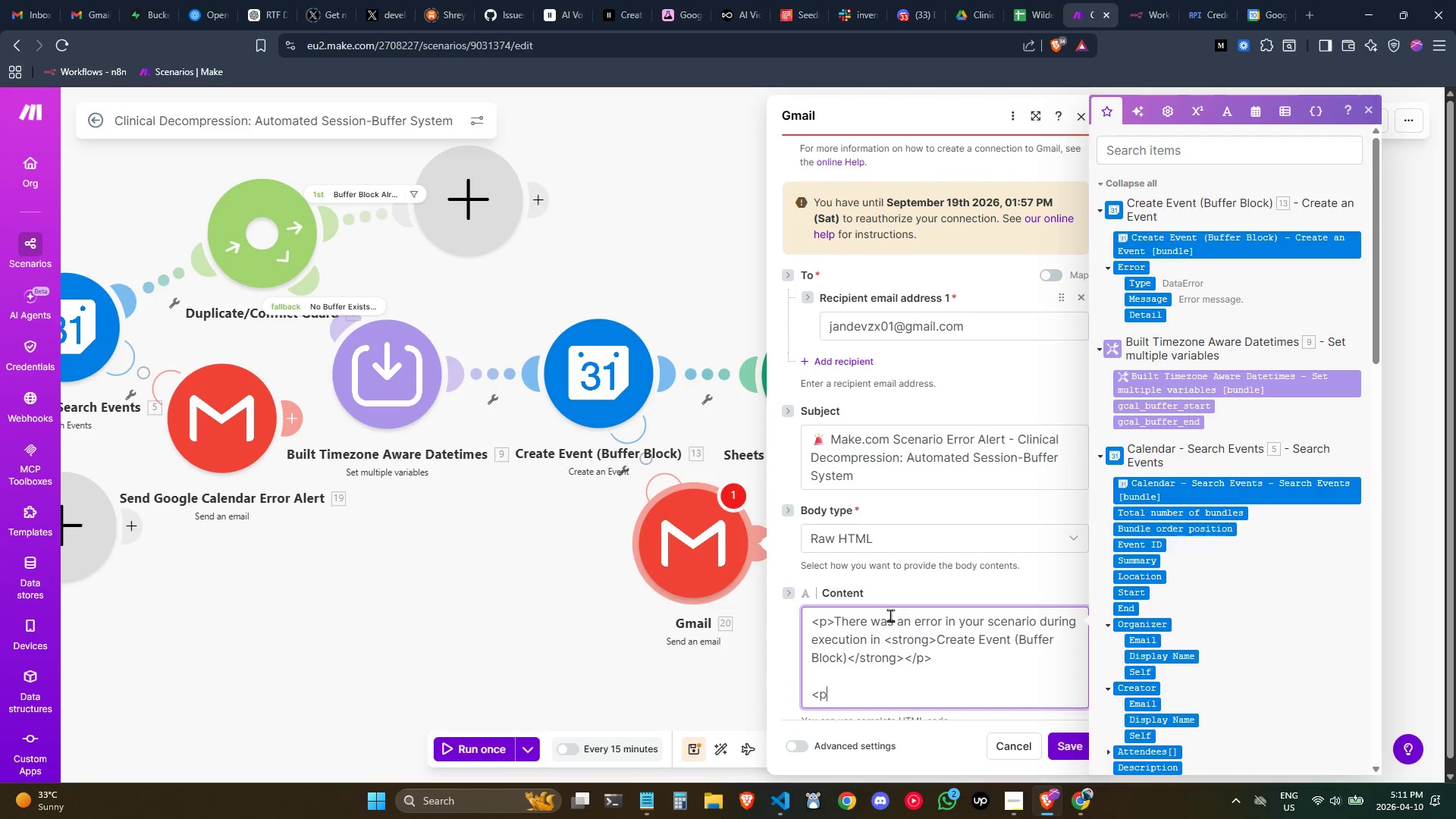 
key(P)
 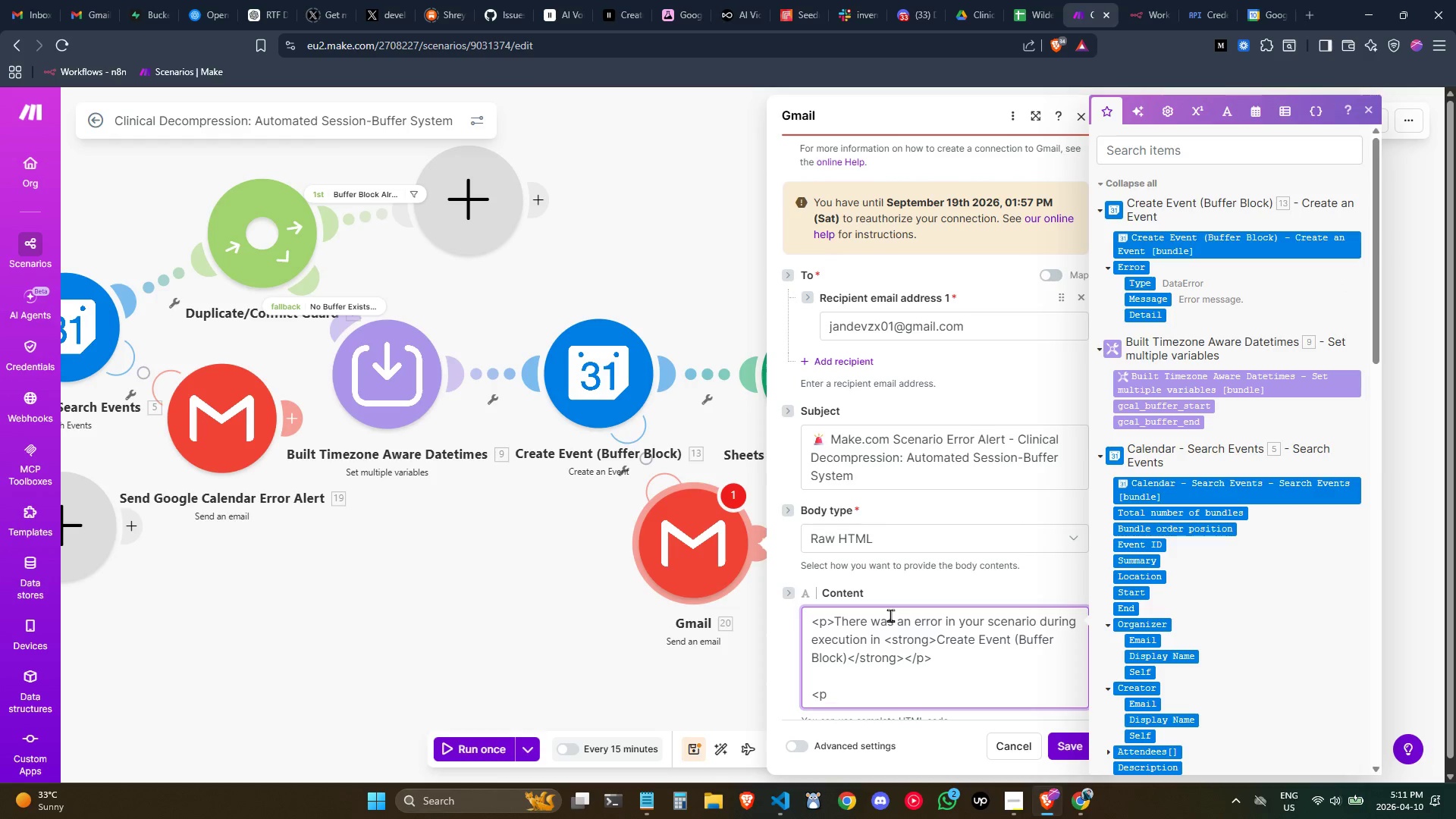 
key(Shift+Period)
 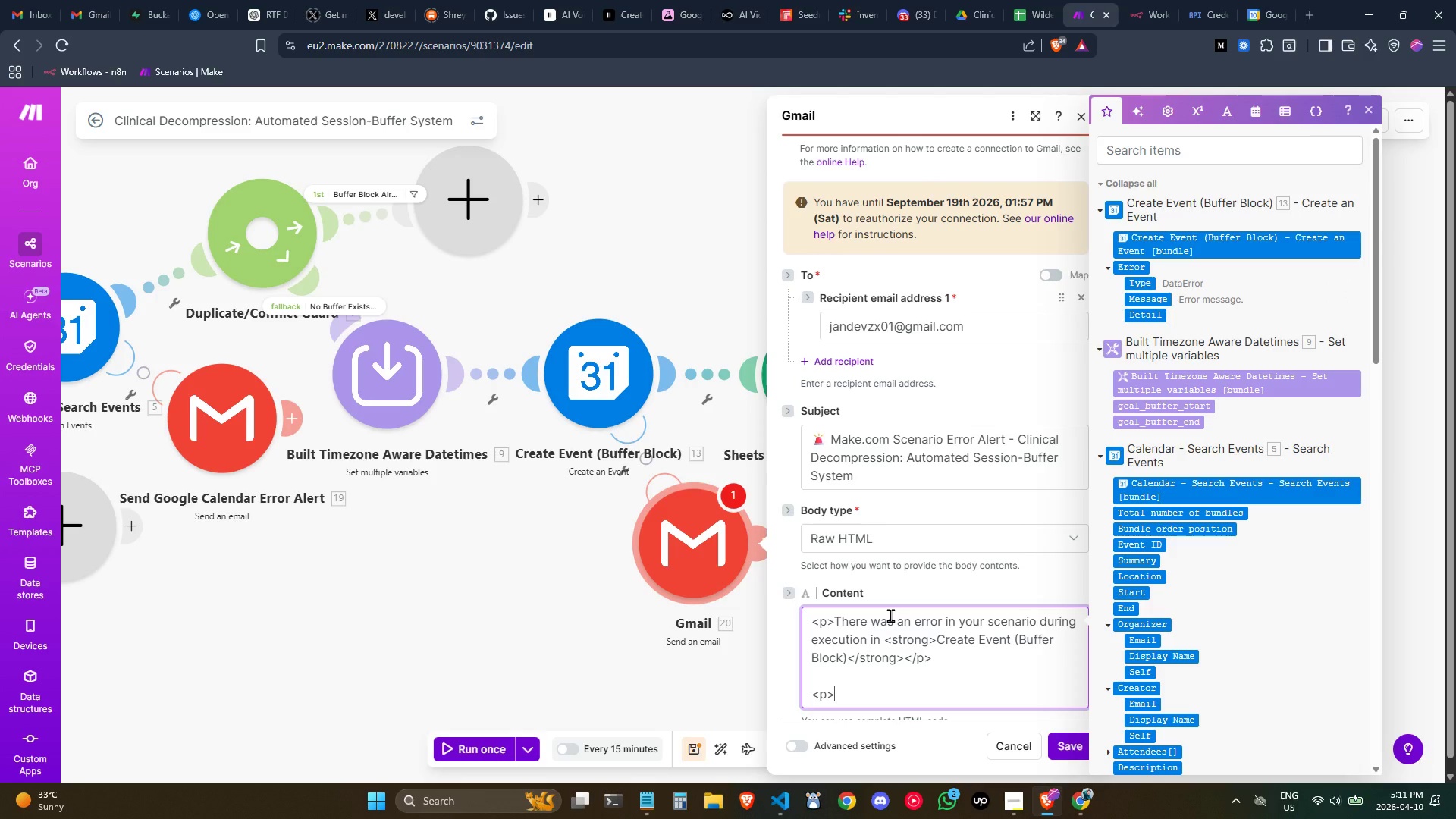 
type(Please see error detai)
key(Backspace)
type(ils below</)
key(Backspace)
type(p>)
 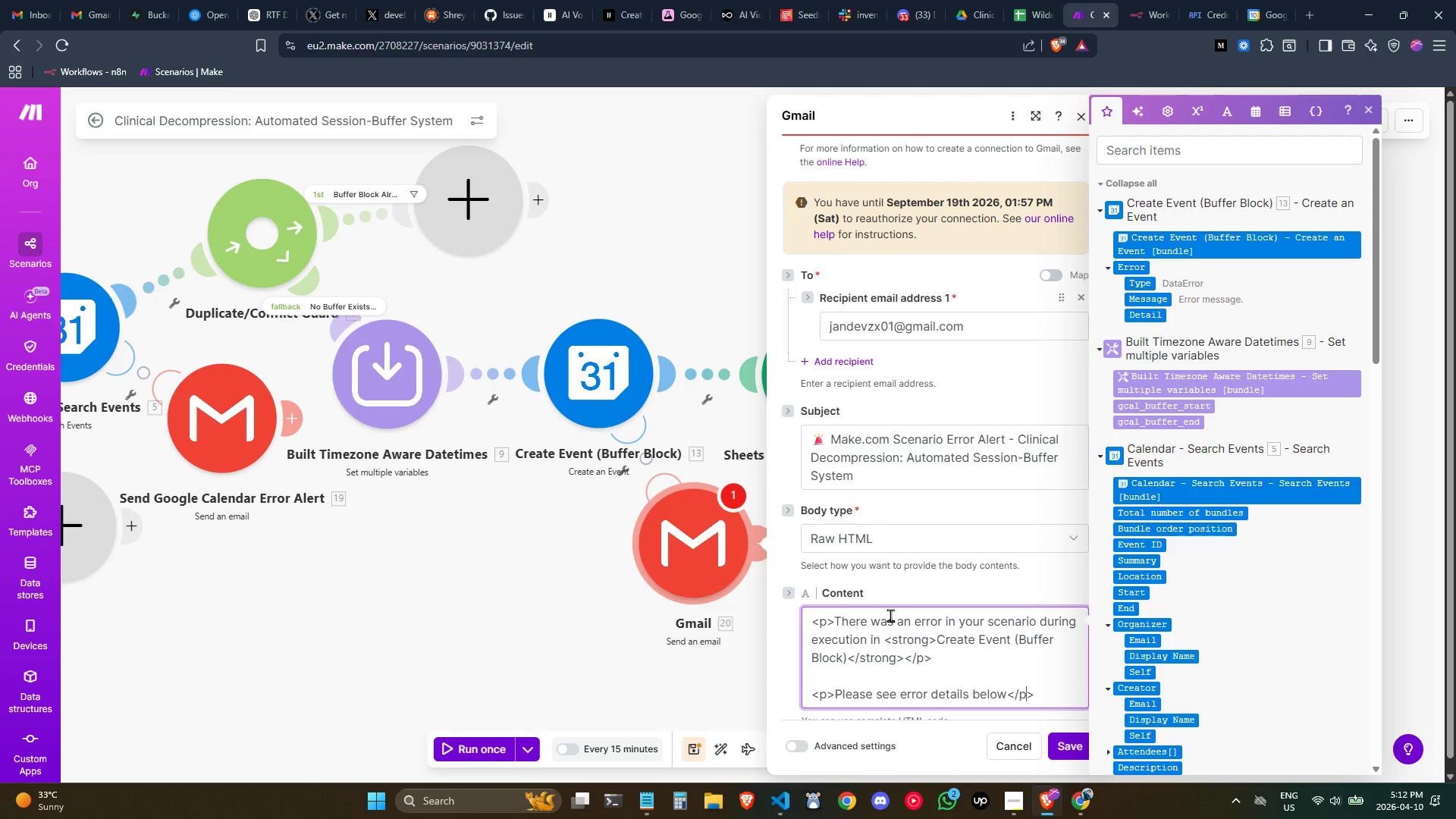 
key(ArrowLeft)
 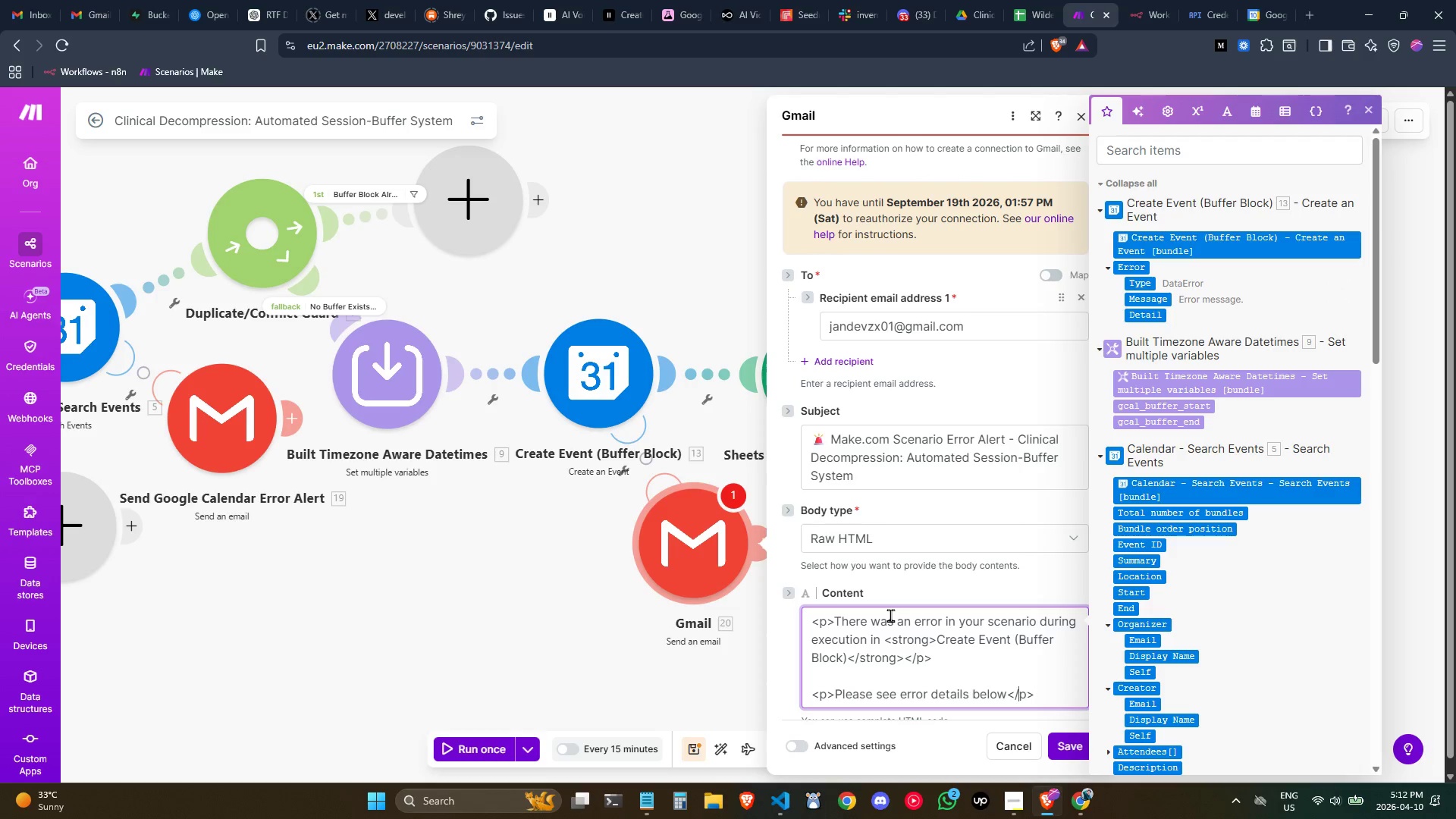 
key(ArrowLeft)
 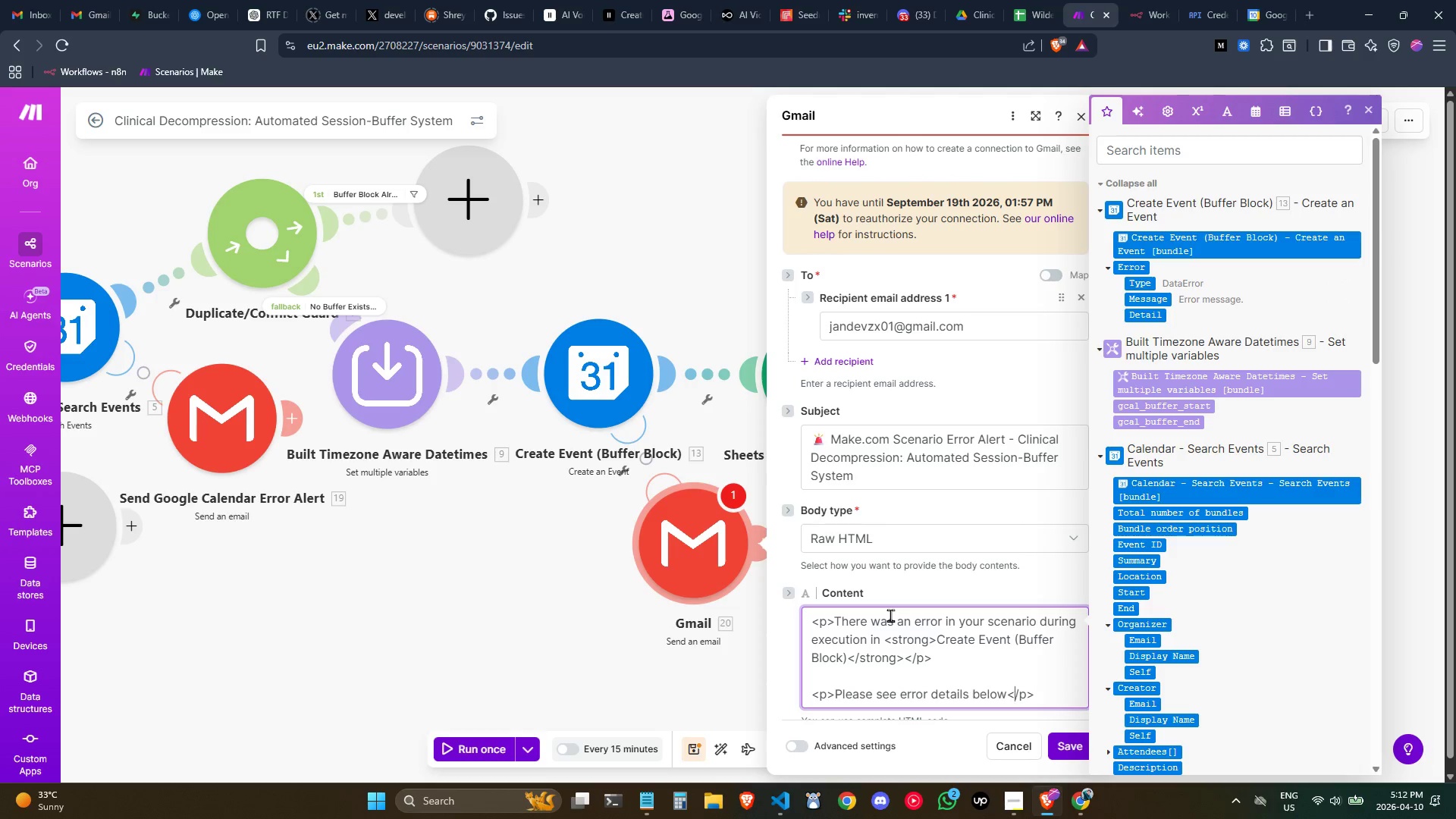 
key(ArrowLeft)
 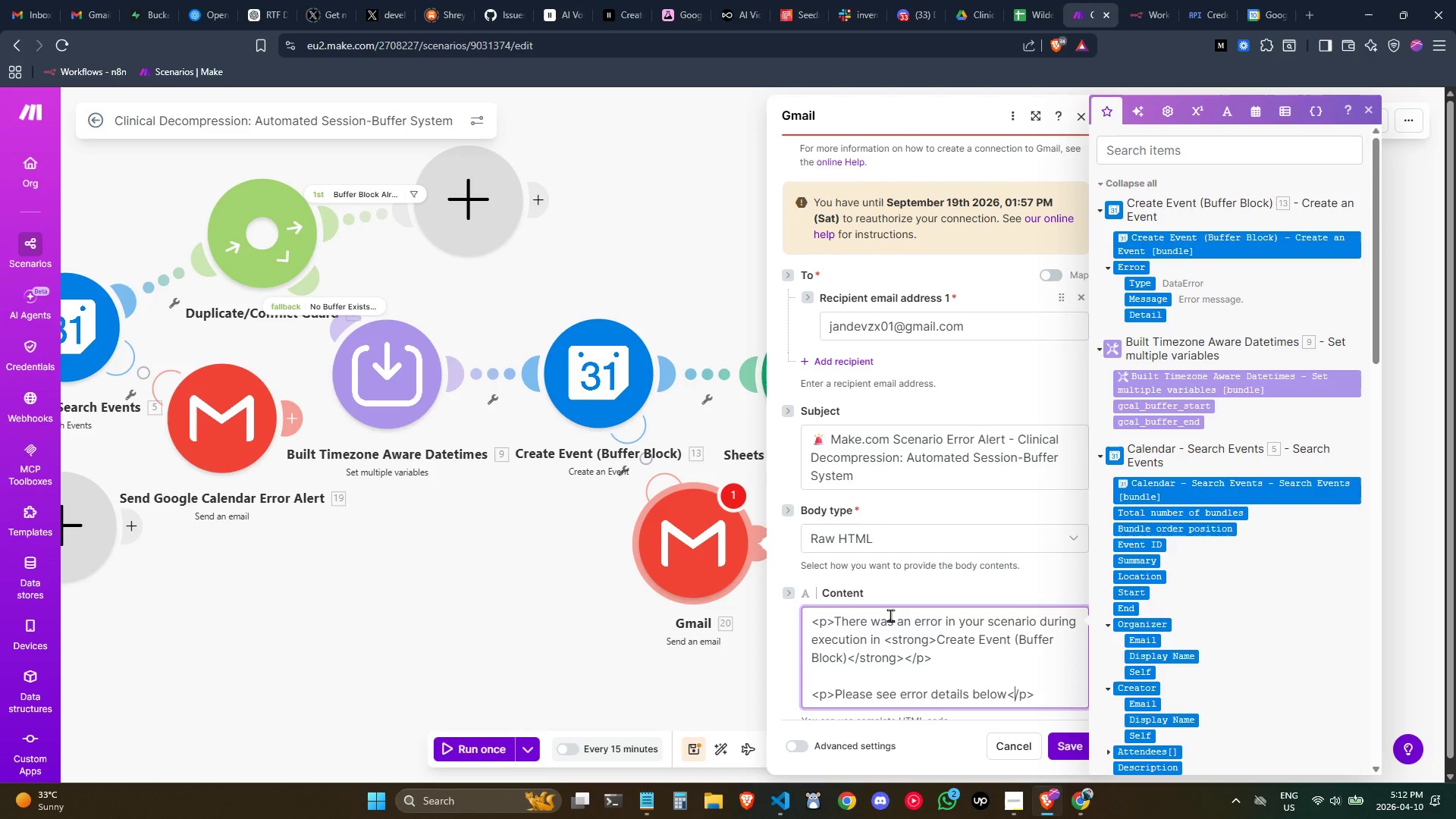 
key(ArrowLeft)
 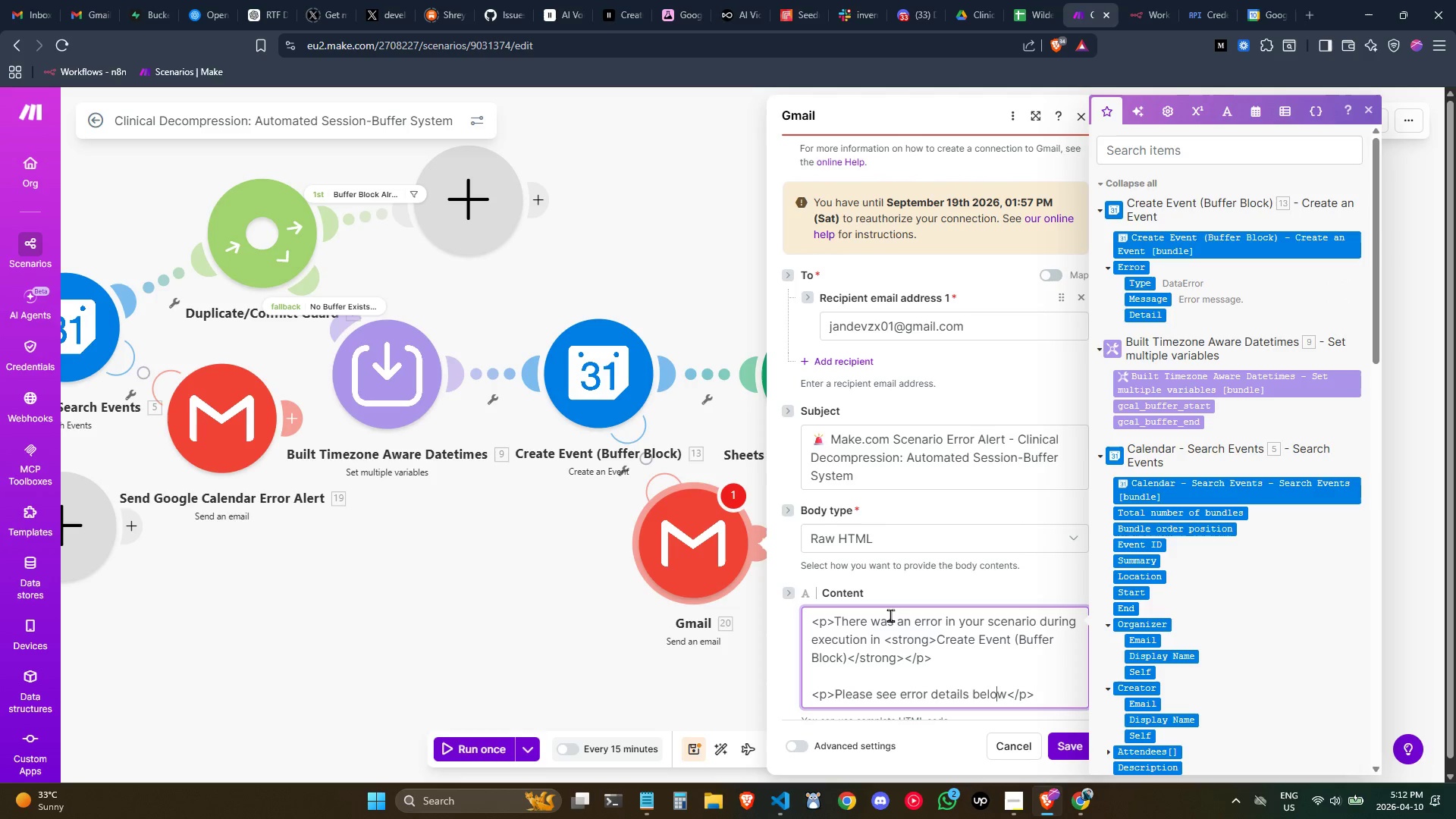 
key(ArrowLeft)
 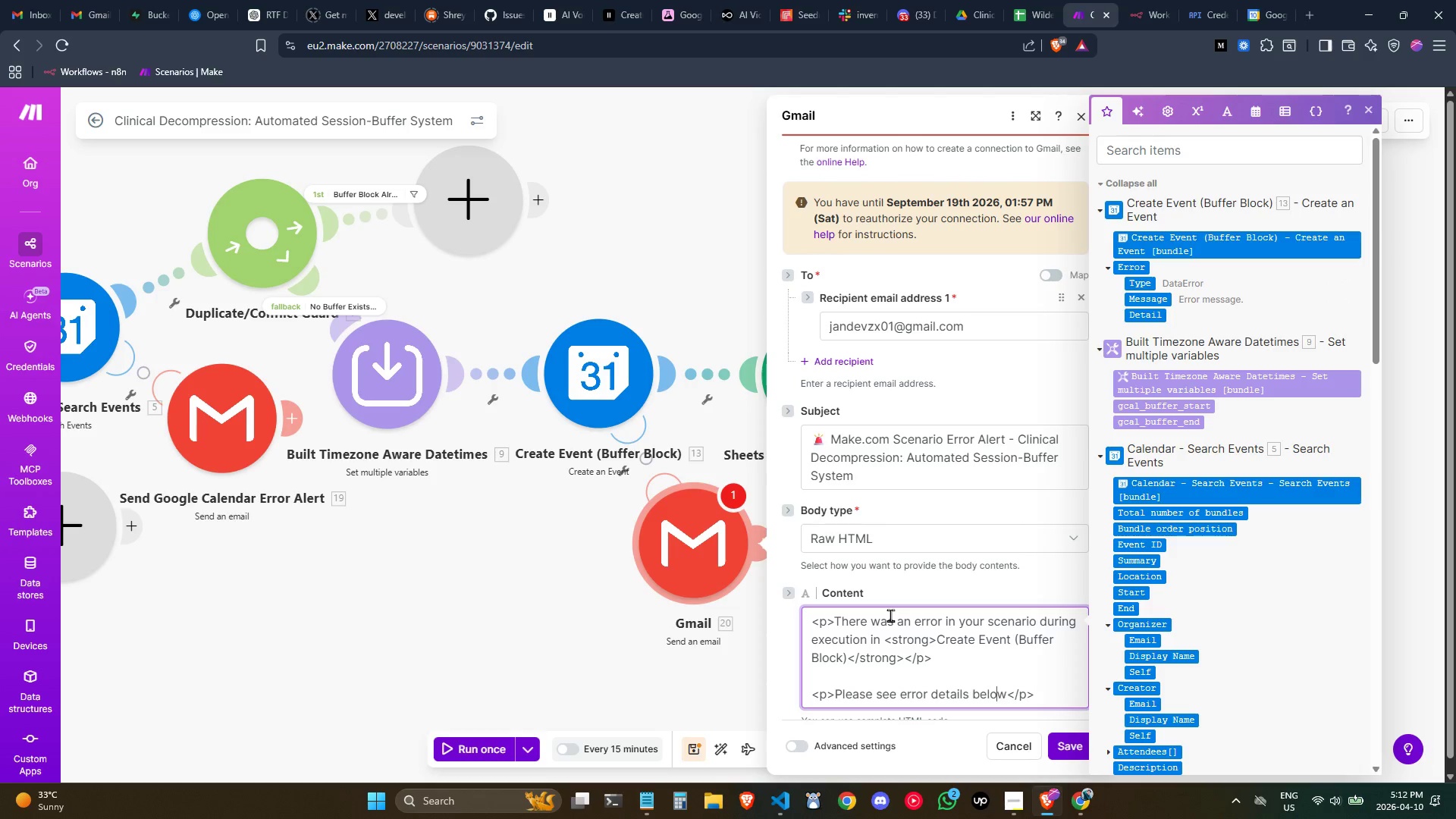 
key(ArrowRight)
 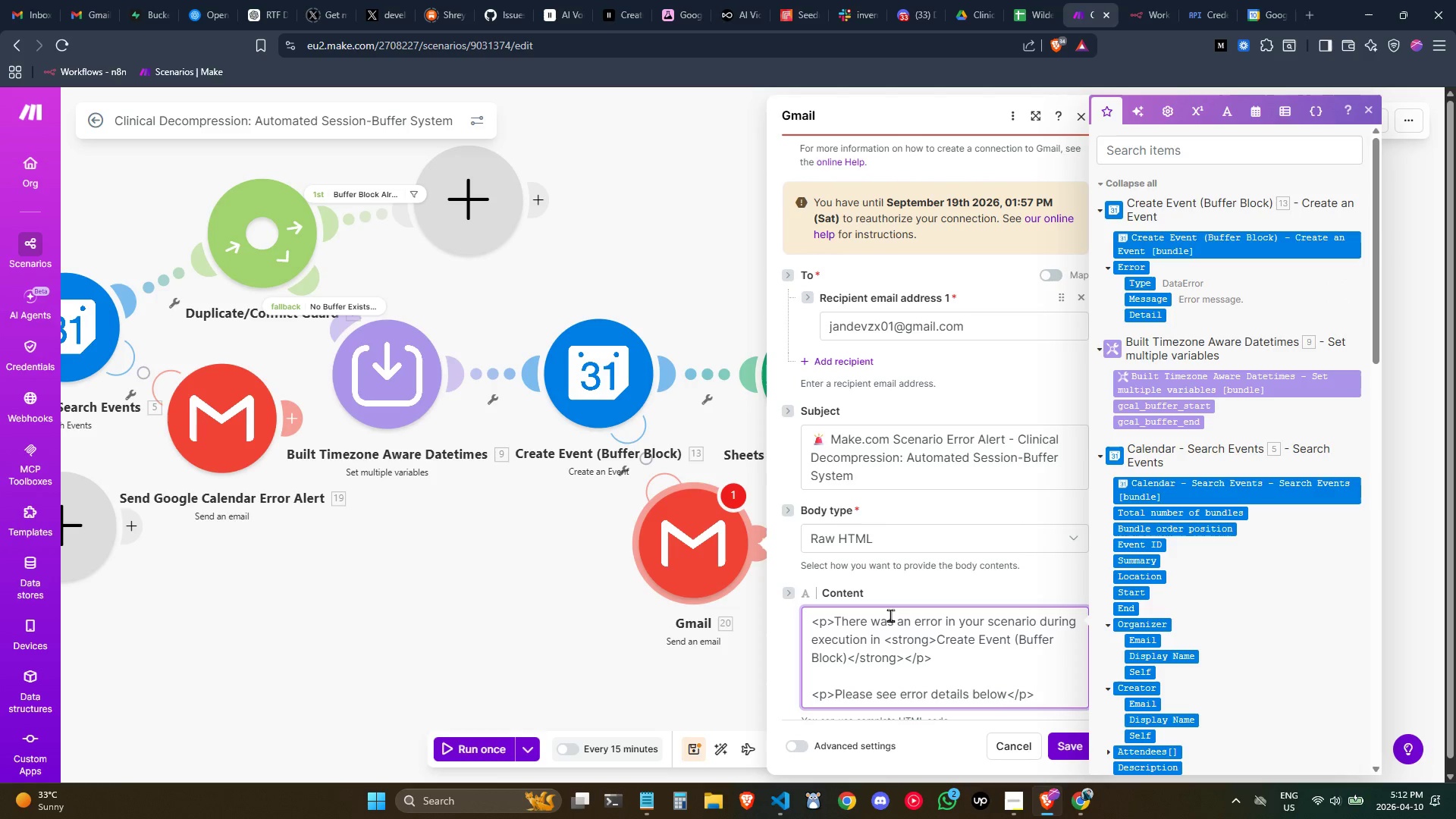 
type(>)
key(Backspace)
type(.<br>)
 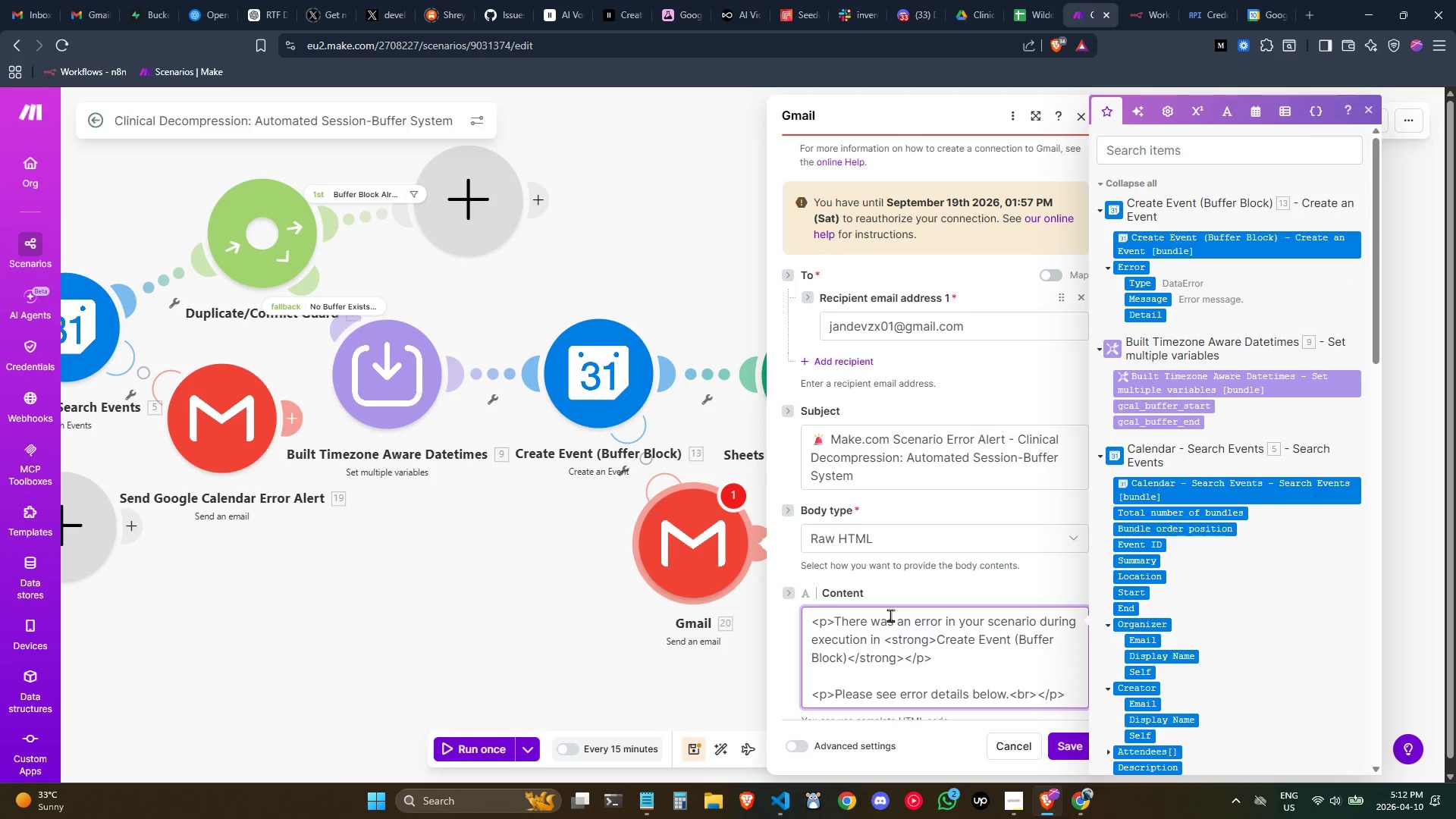 
key(Enter)
 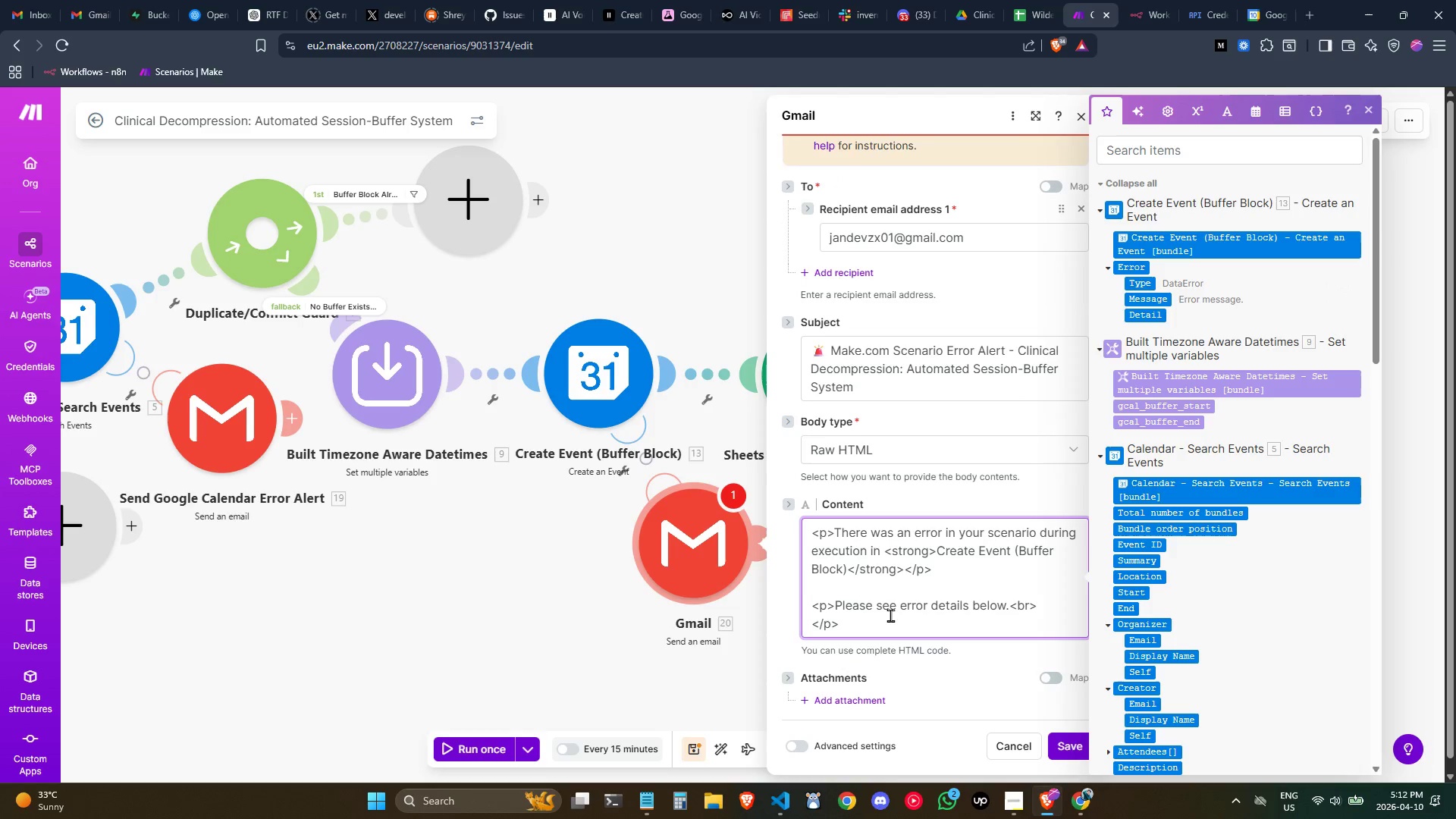 
key(Enter)
 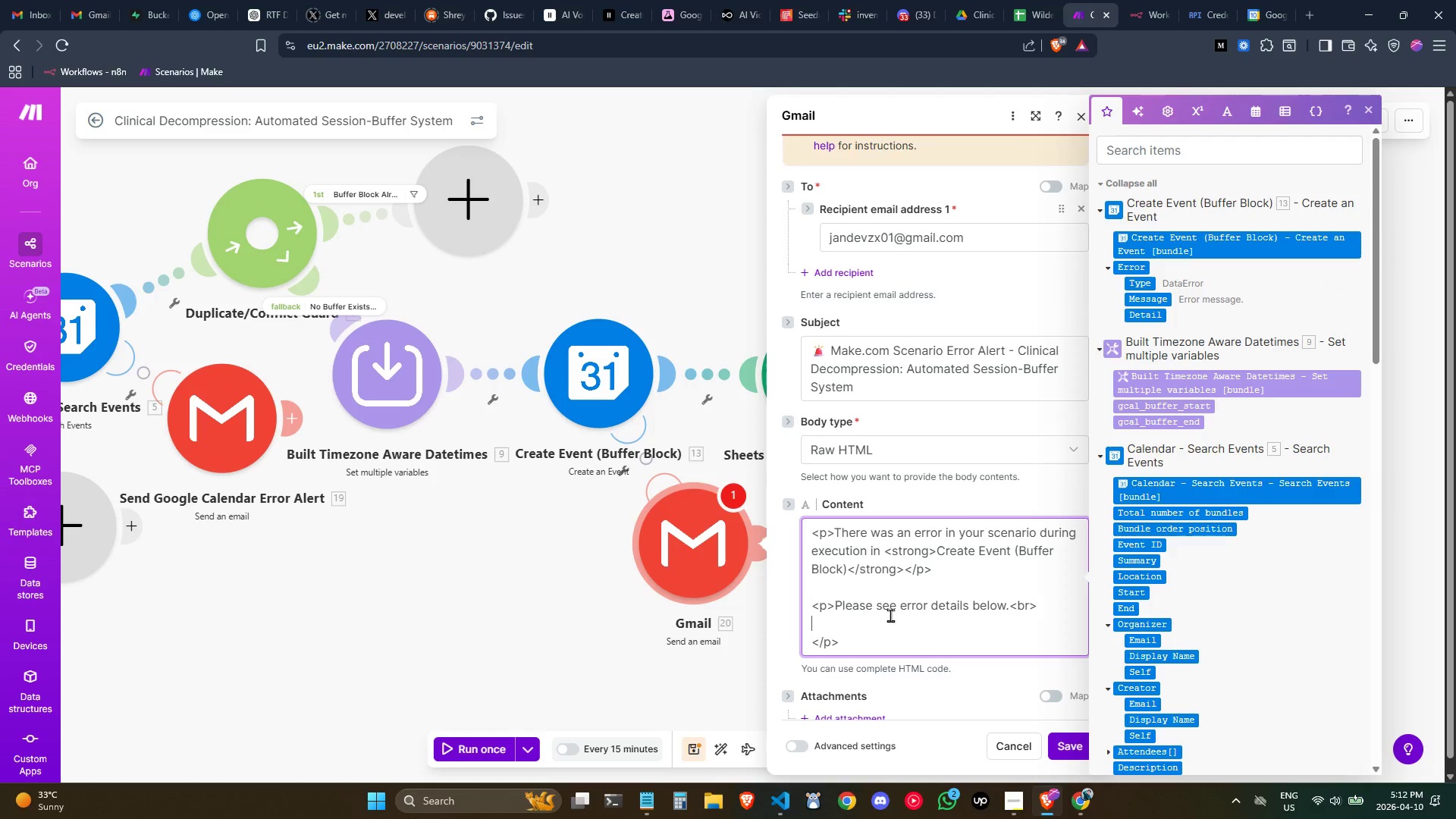 
key(ArrowUp)
 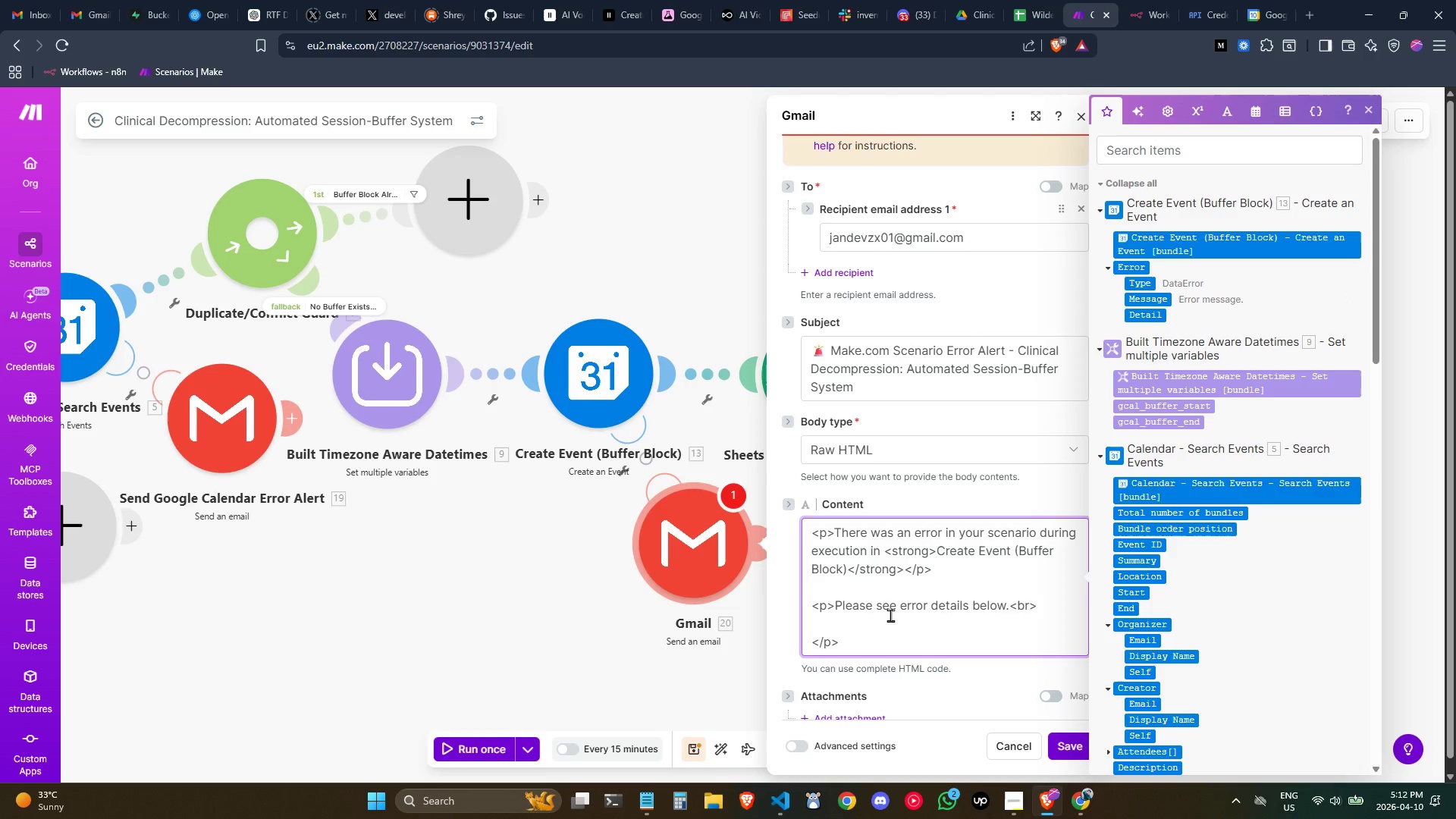 
wait(11.75)
 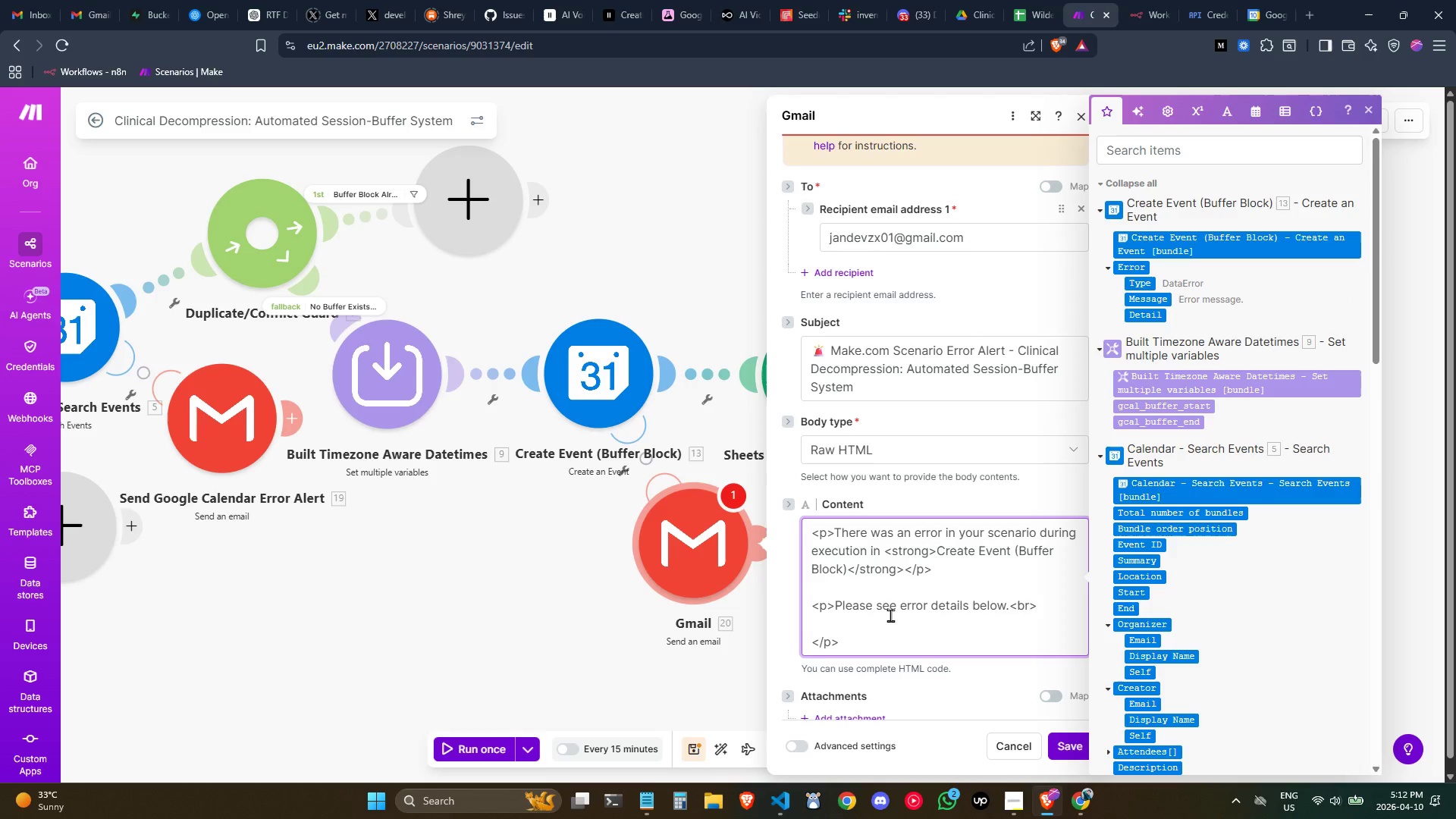 
type(<strong>Error)
 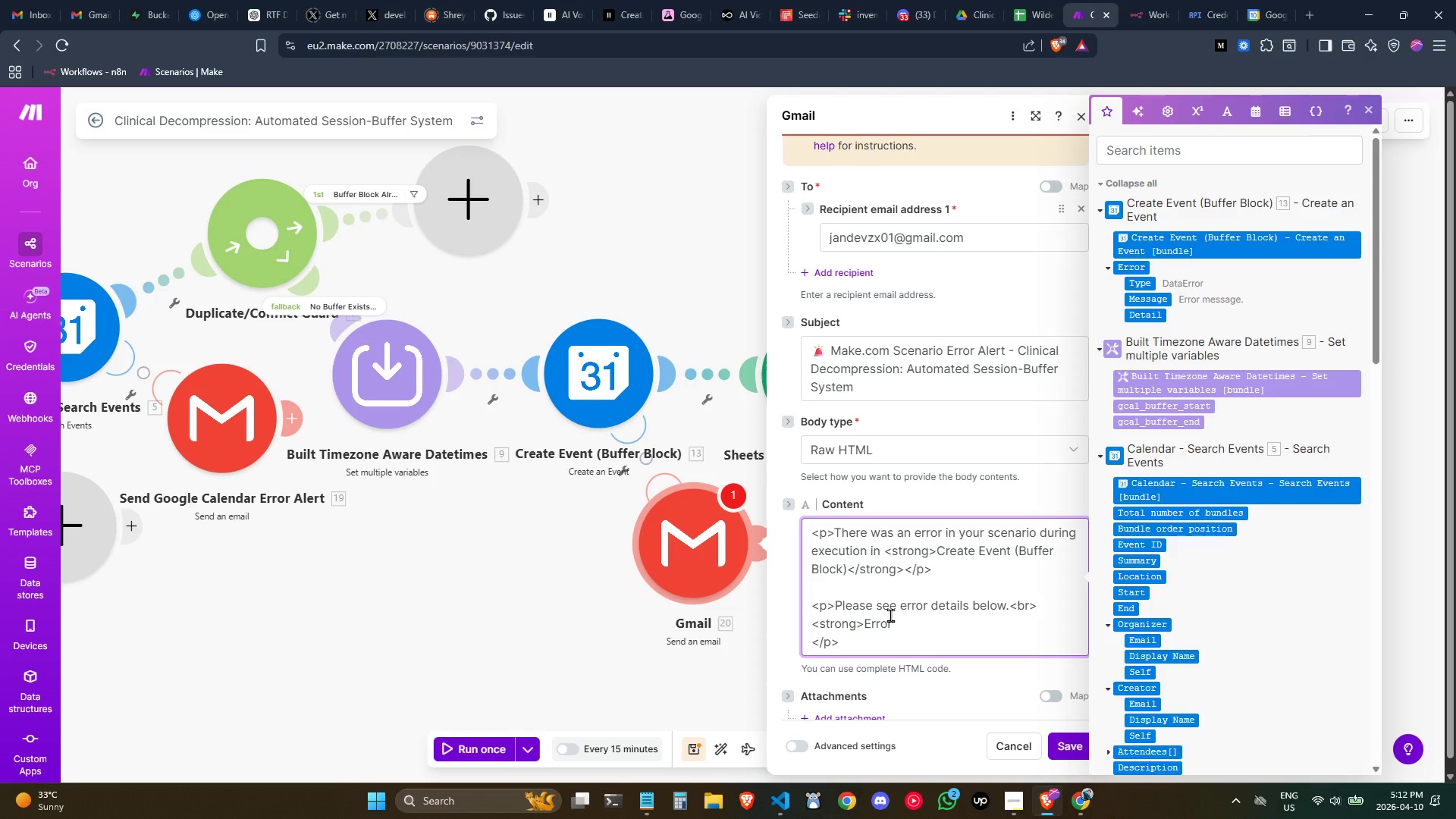 
type( Type</)
key(Backspace)
type(strong>)
 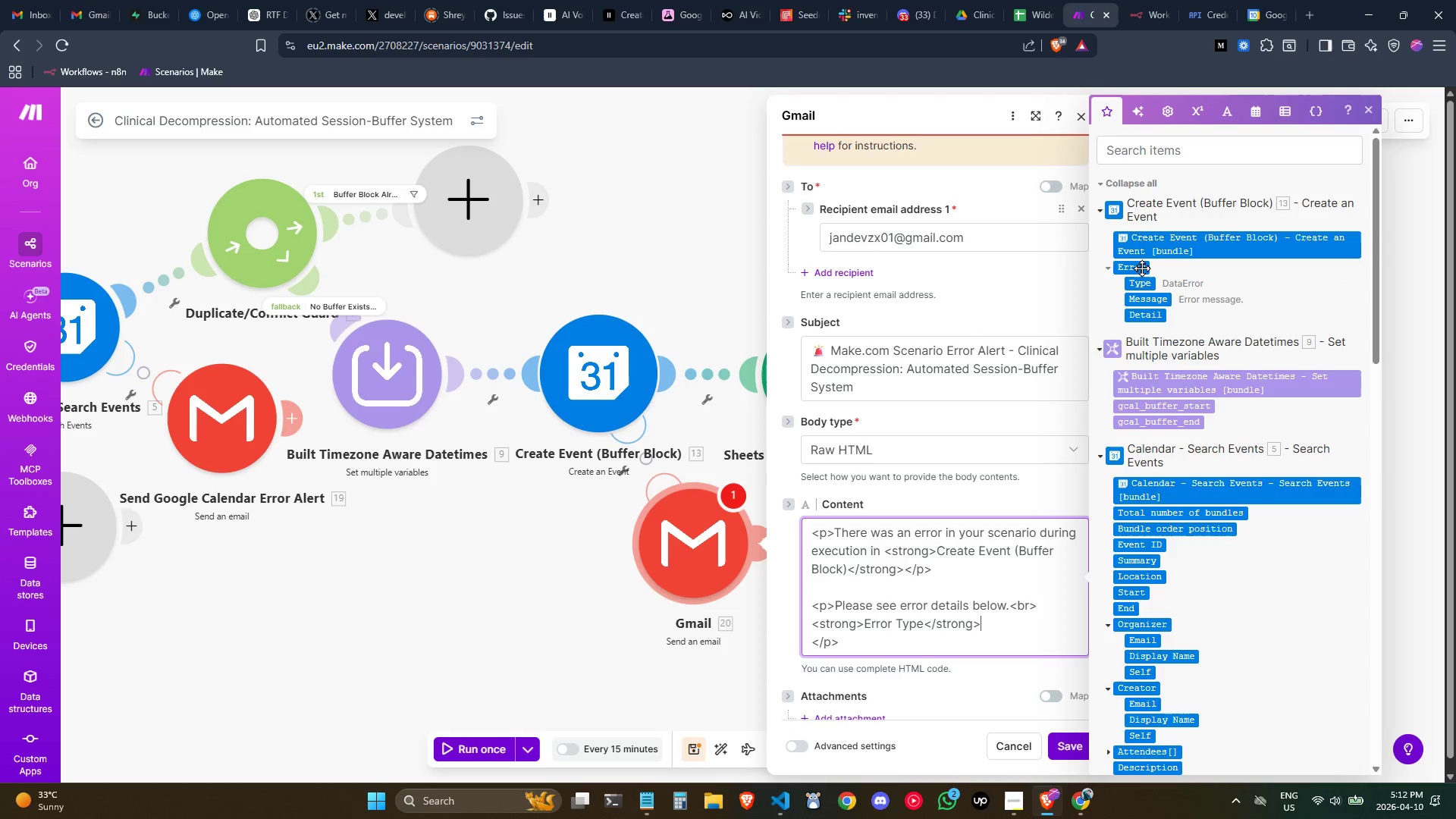 
key(Control+ArrowLeft)
 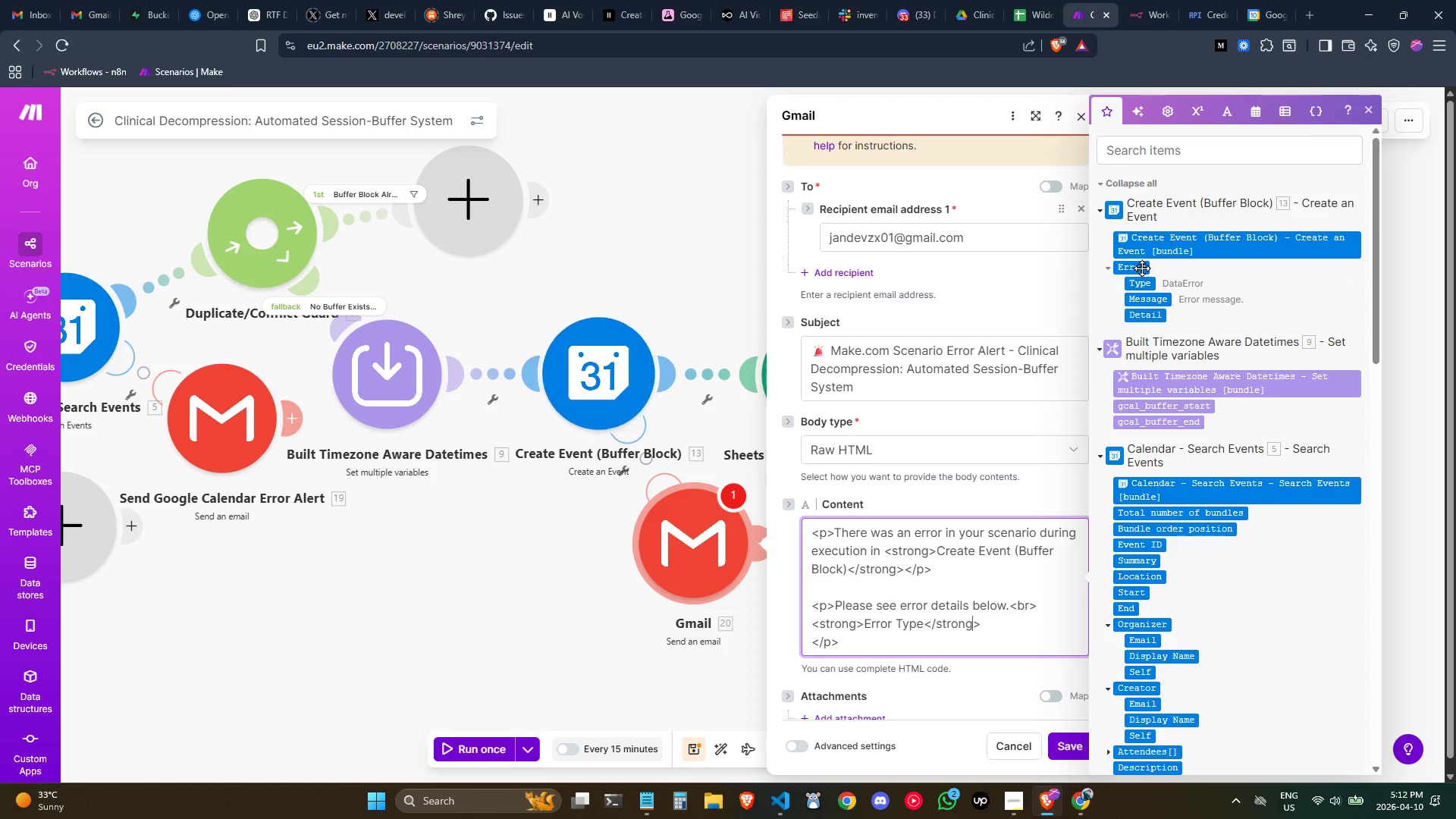 
key(Control+ArrowLeft)
 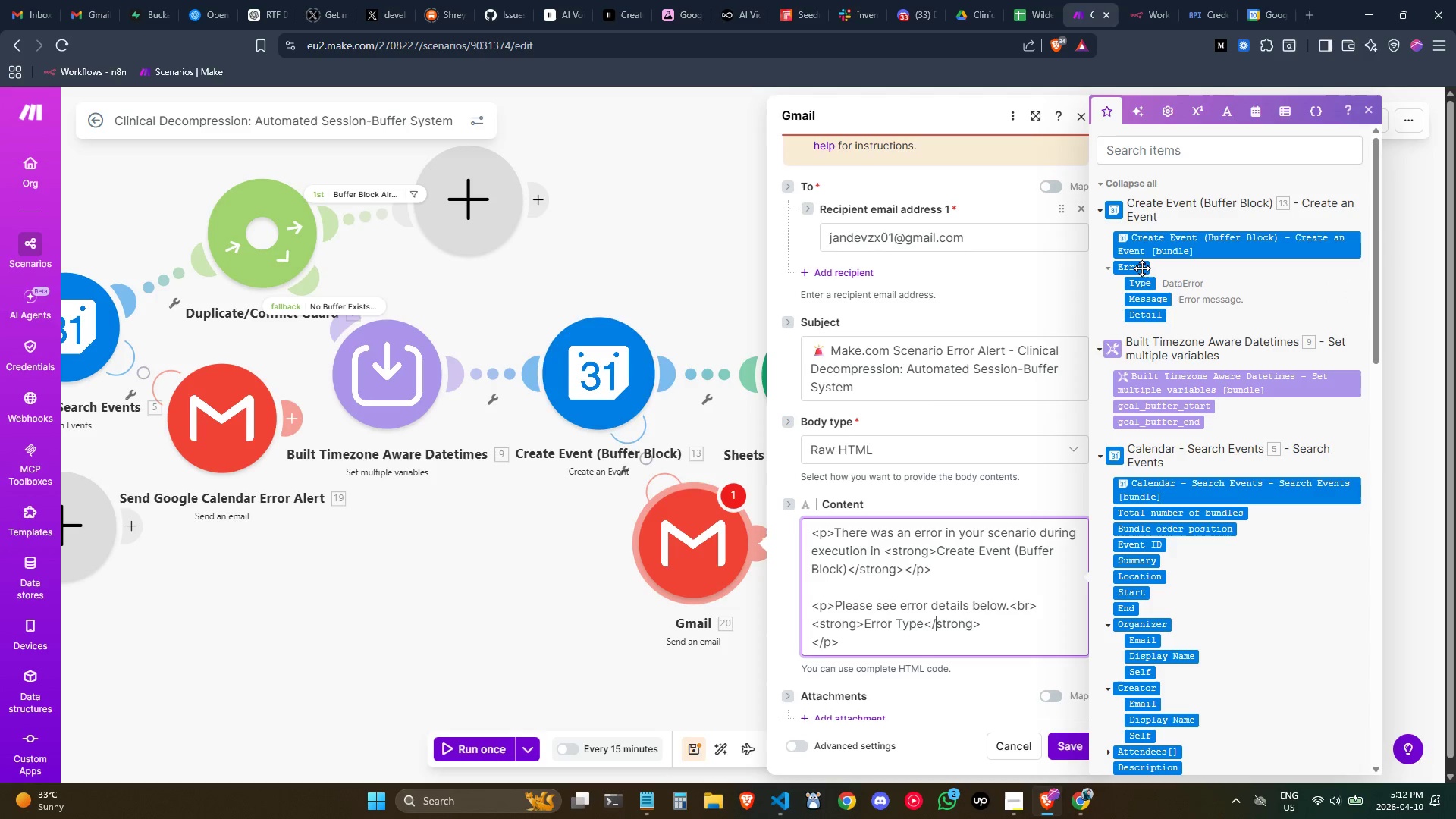 
key(Control+ArrowLeft)
 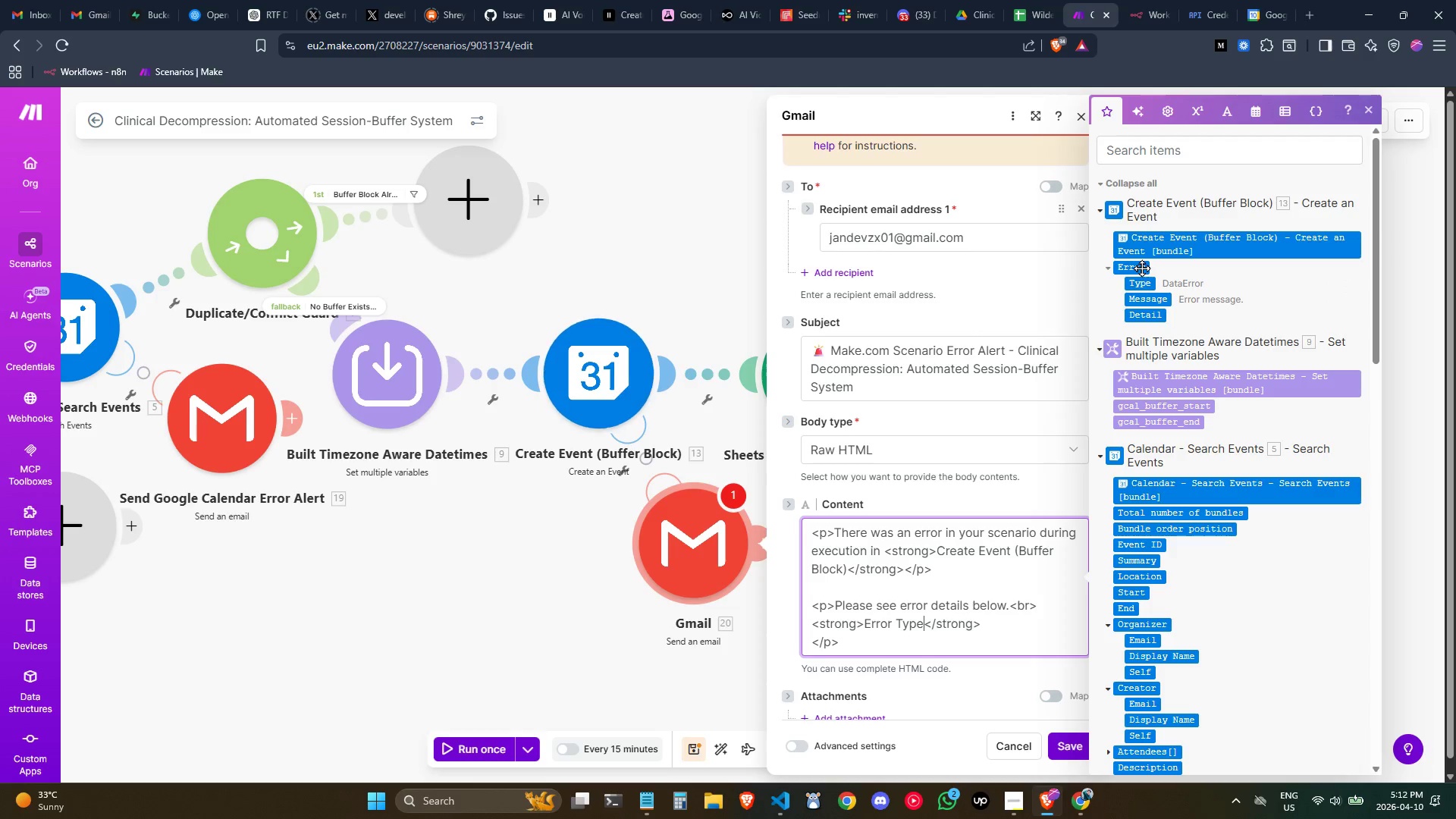 
key(Shift+ShiftLeft)
 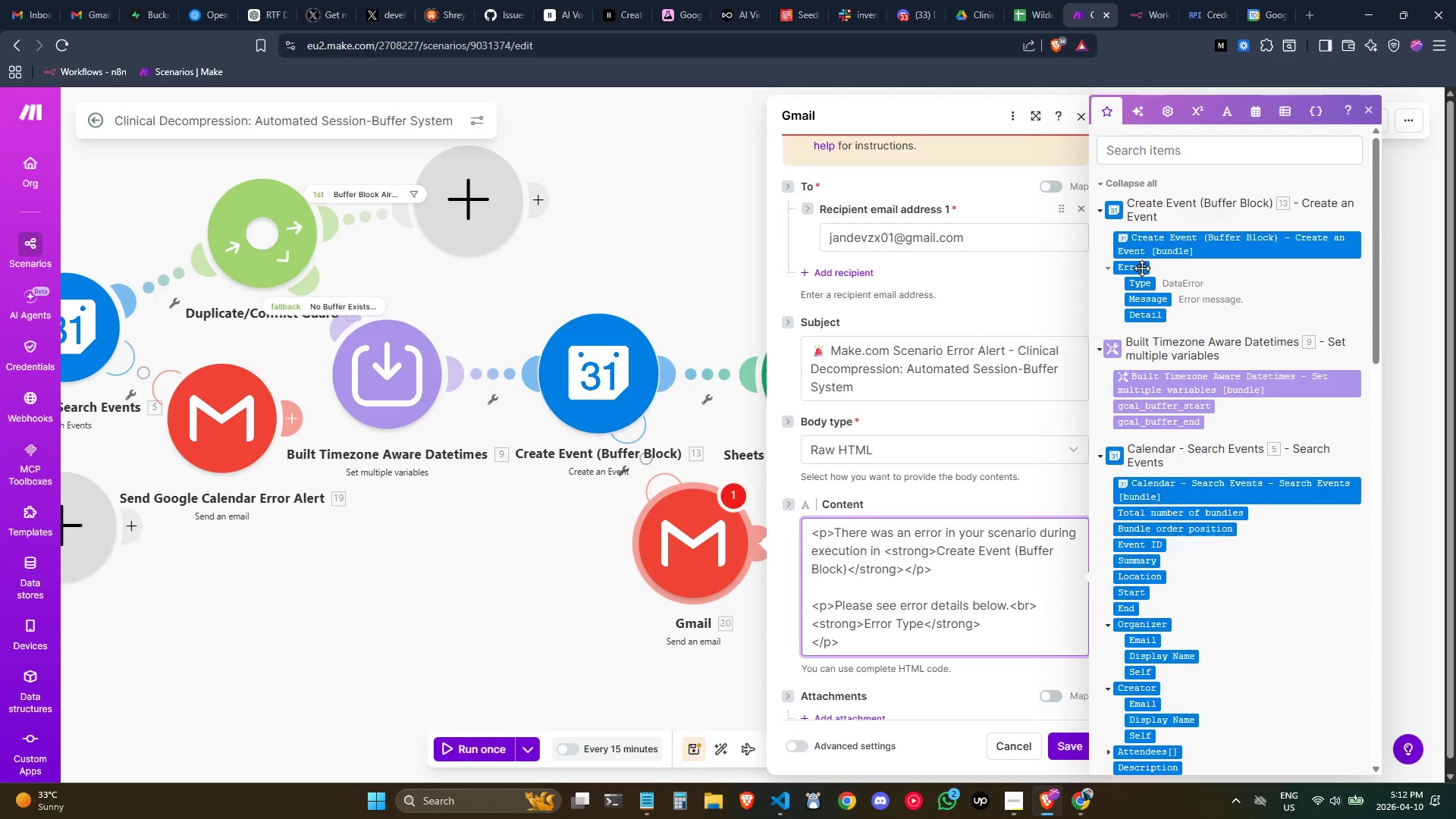 
key(Shift+Semicolon)
 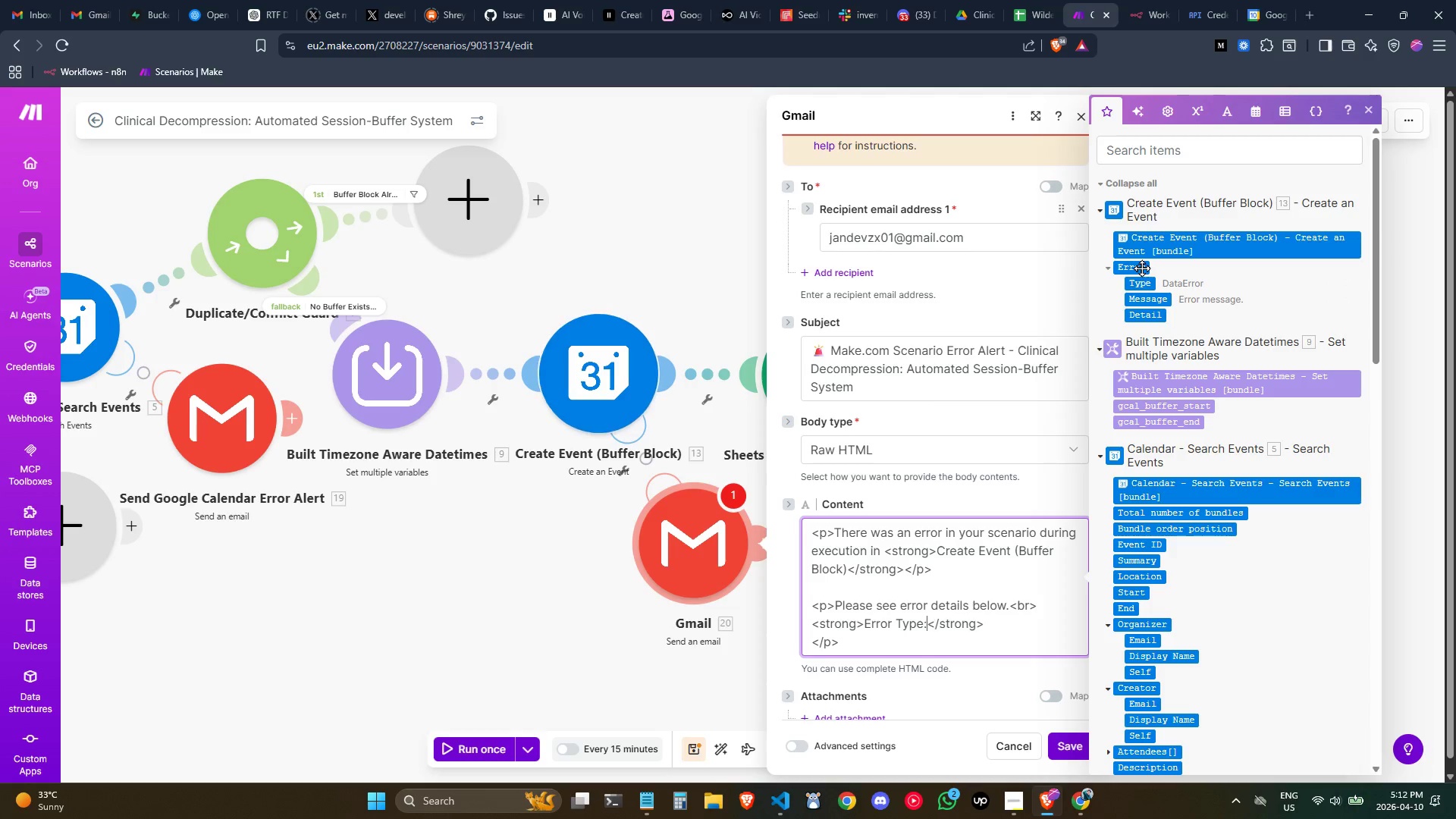 
key(Space)
 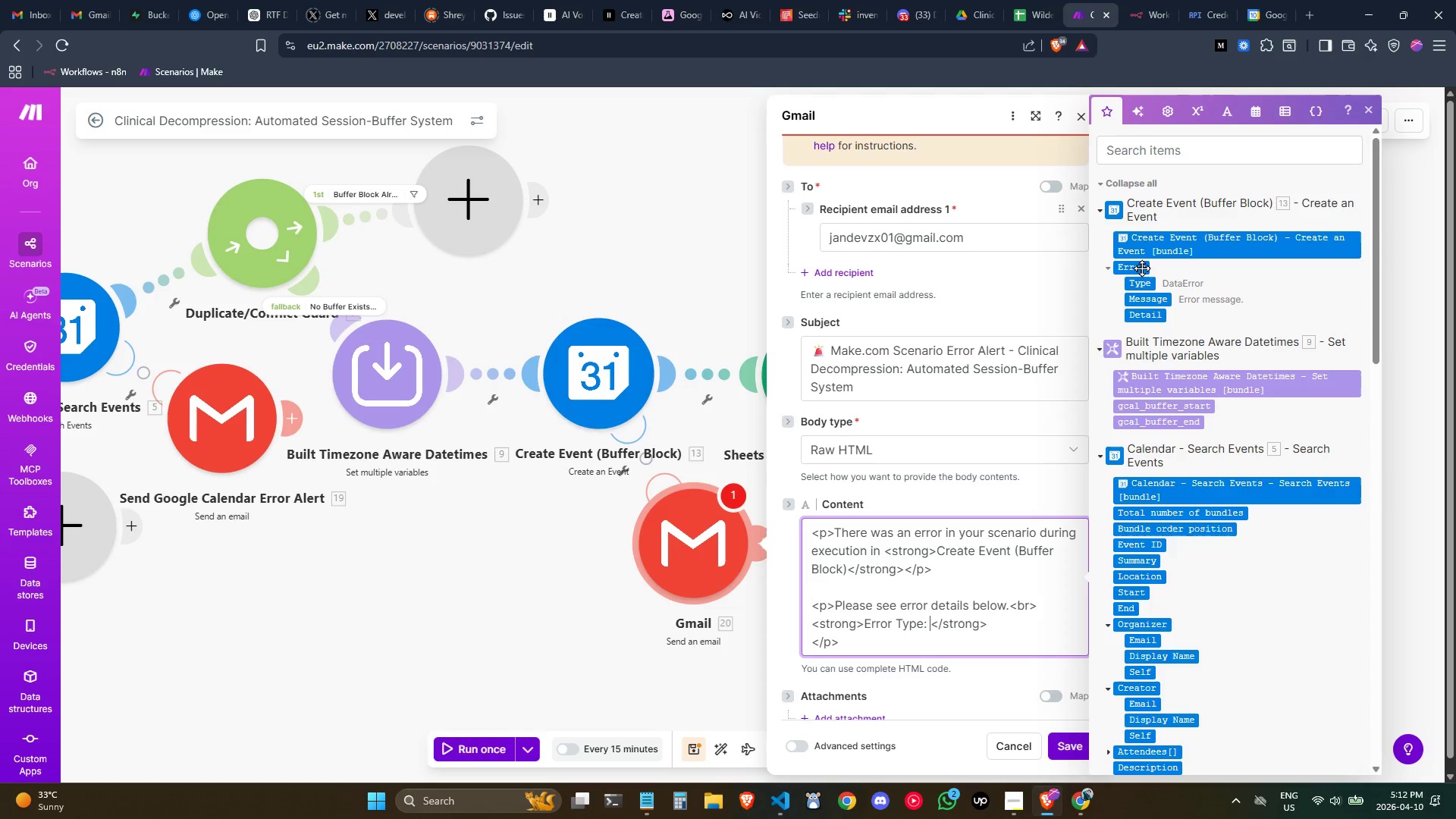 
key(Control+ArrowRight)
 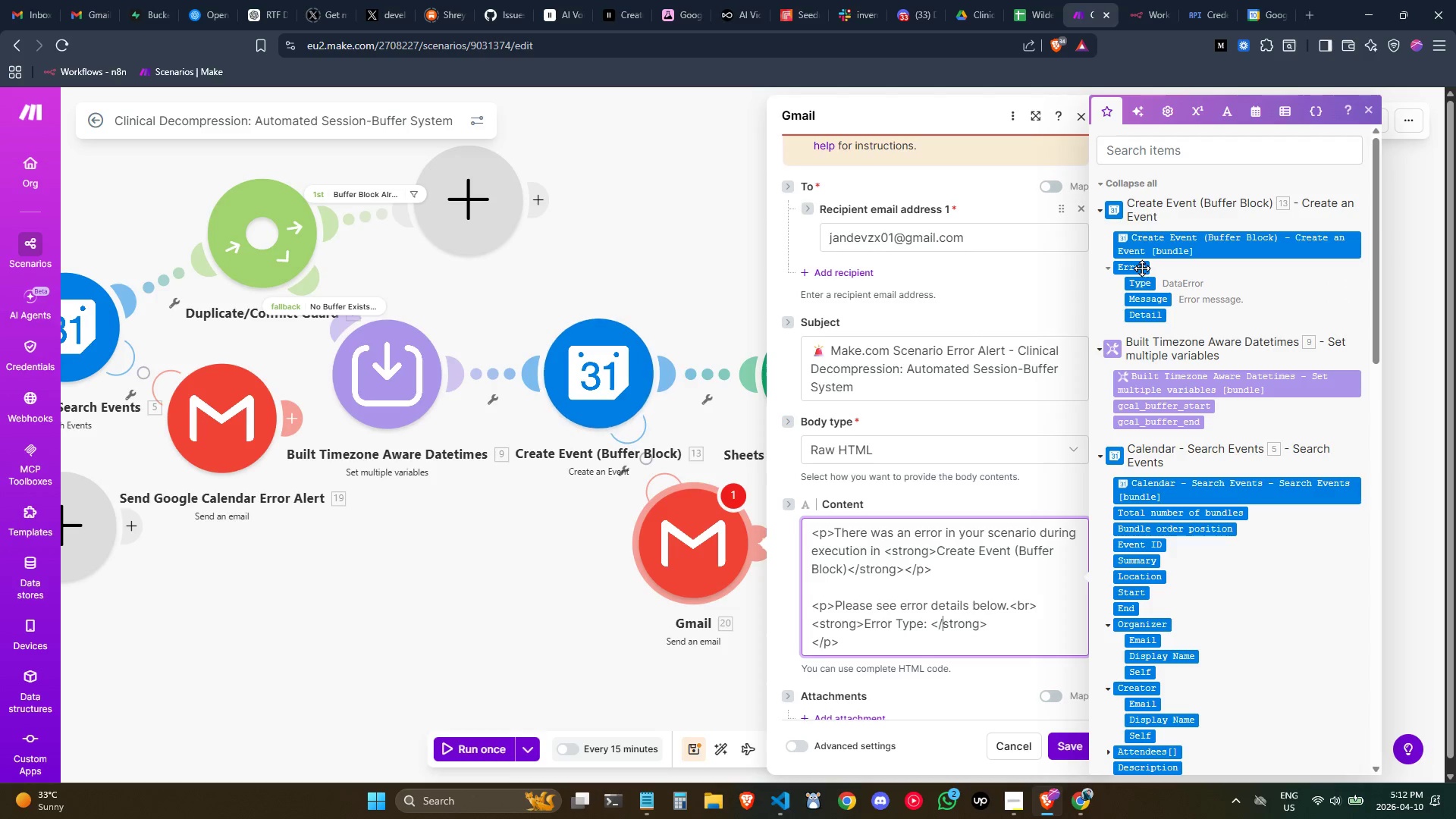 
key(Control+ArrowRight)
 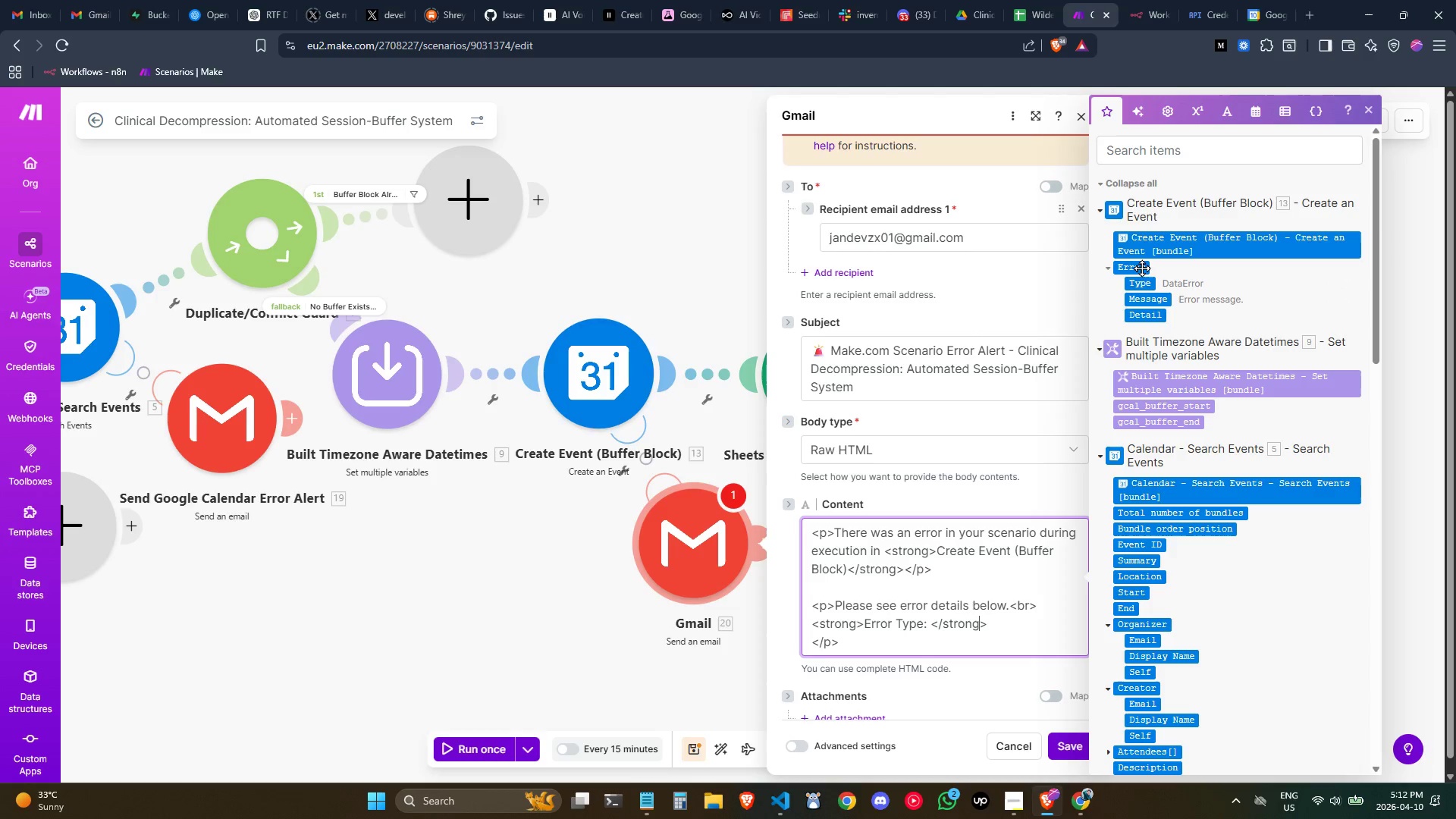 
key(Control+ArrowRight)
 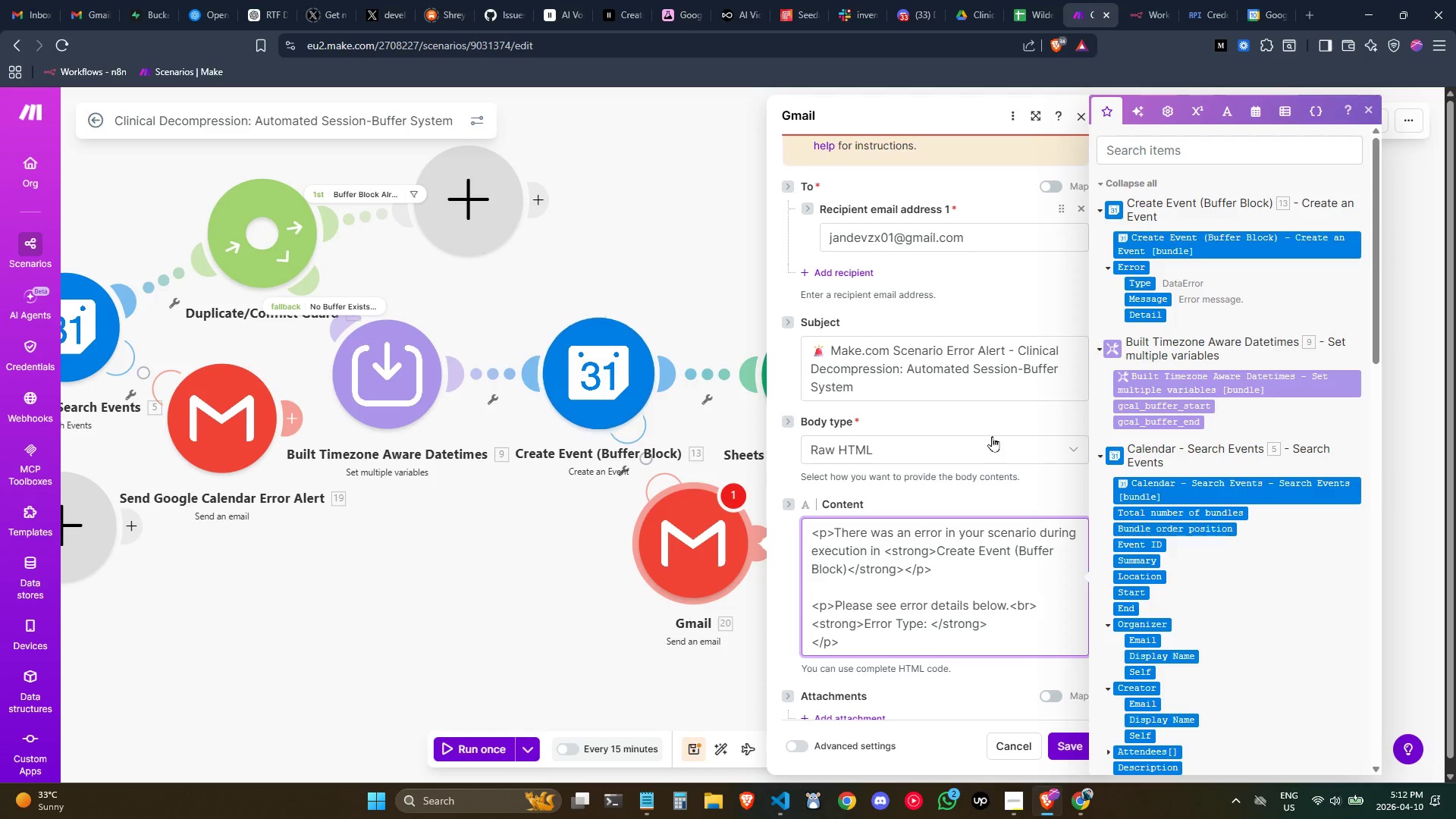 
scroll: coordinate [1185, 478], scroll_direction: up, amount: 1.0
 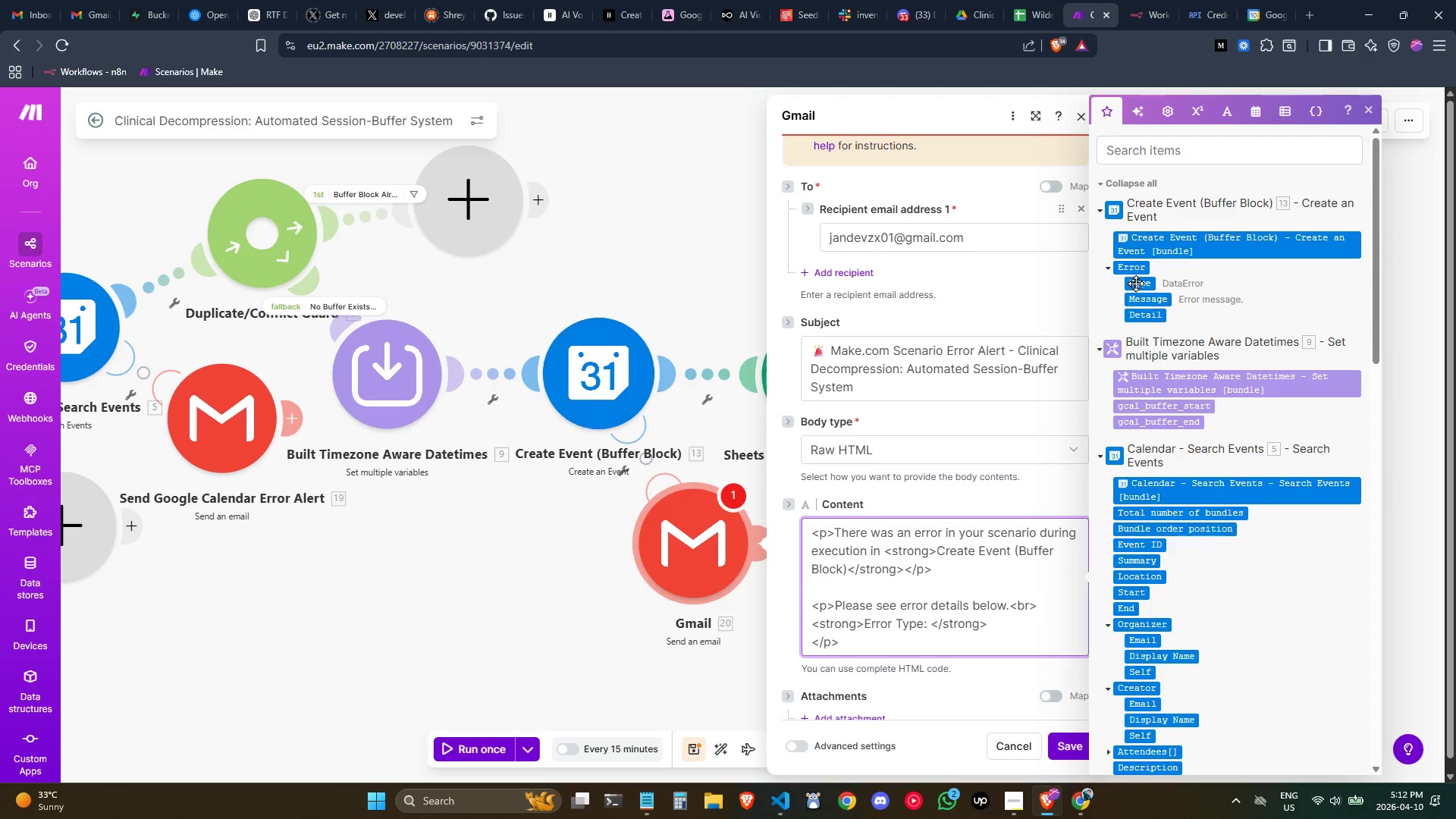 
left_click([1135, 283])
 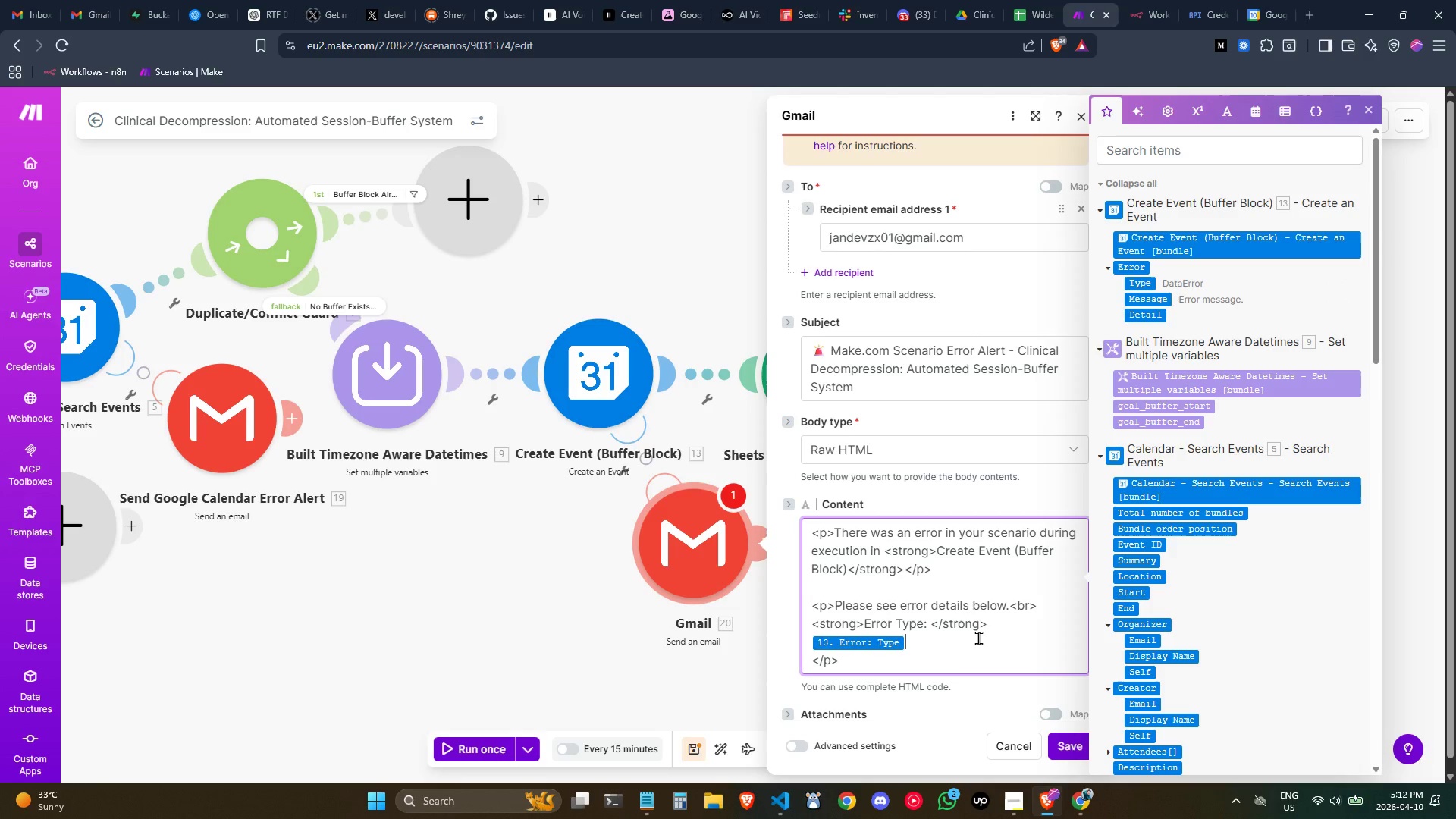 
key(Enter)
 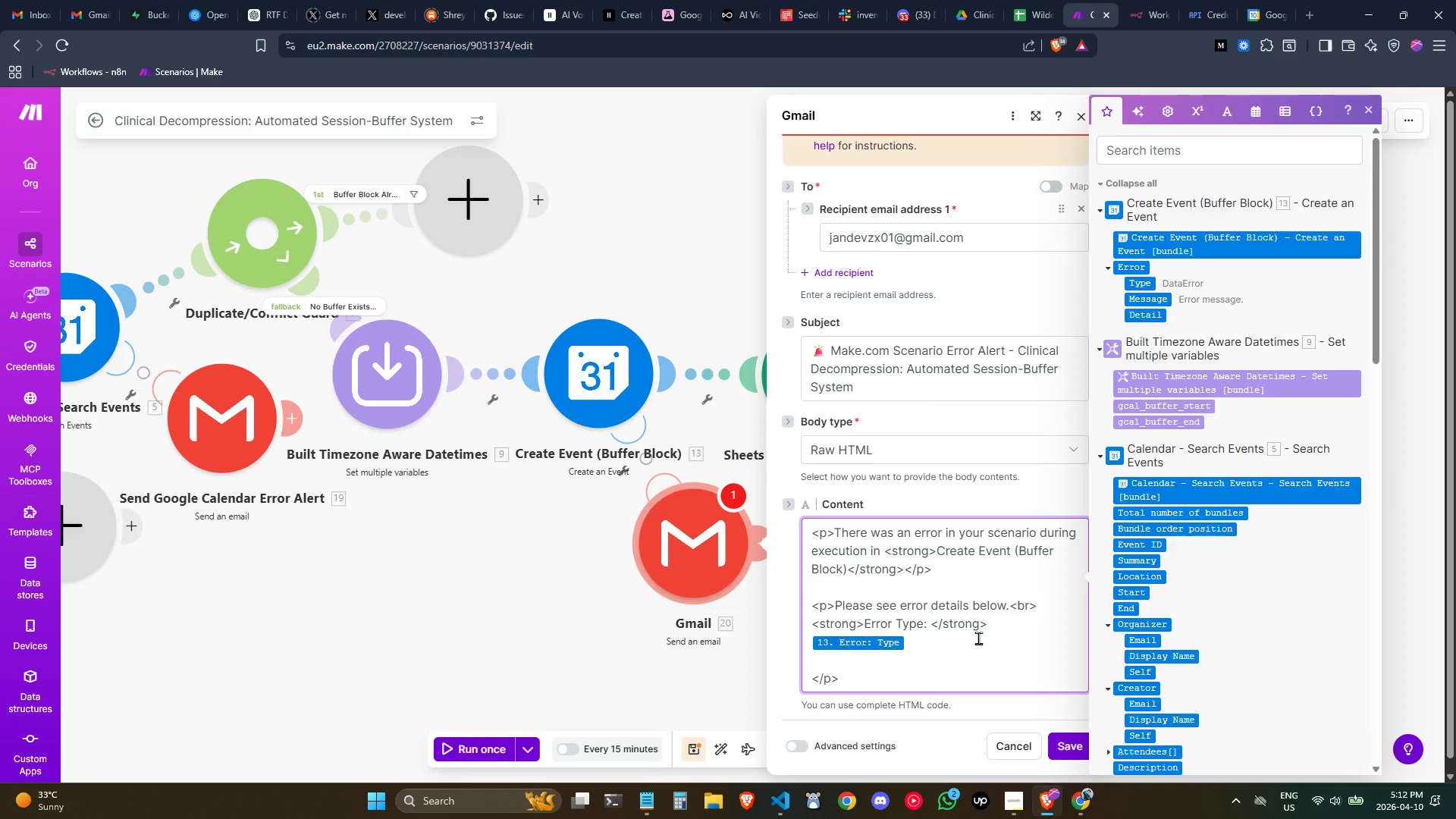 
type(<strong>)
 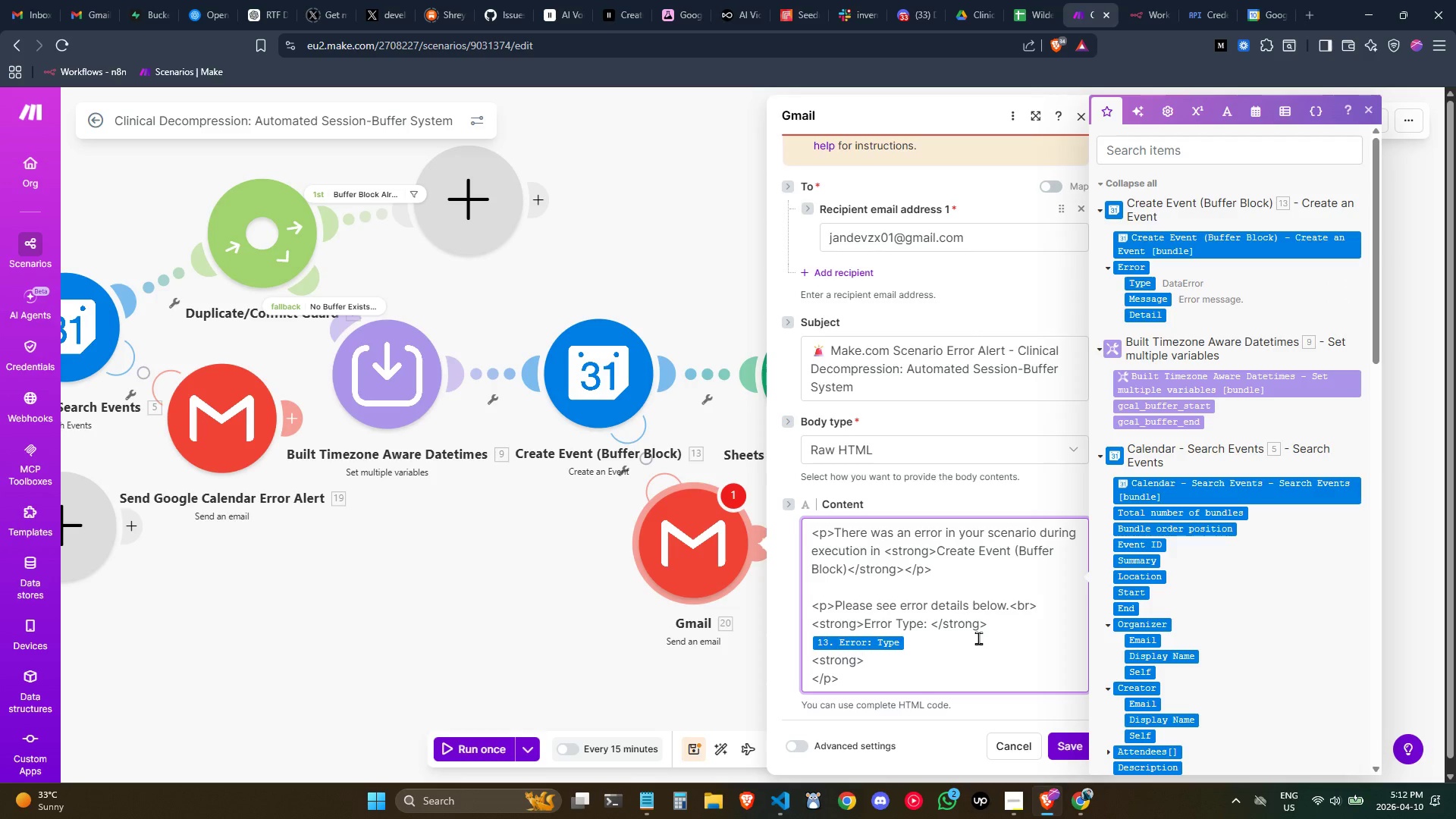 
type(Message: )
 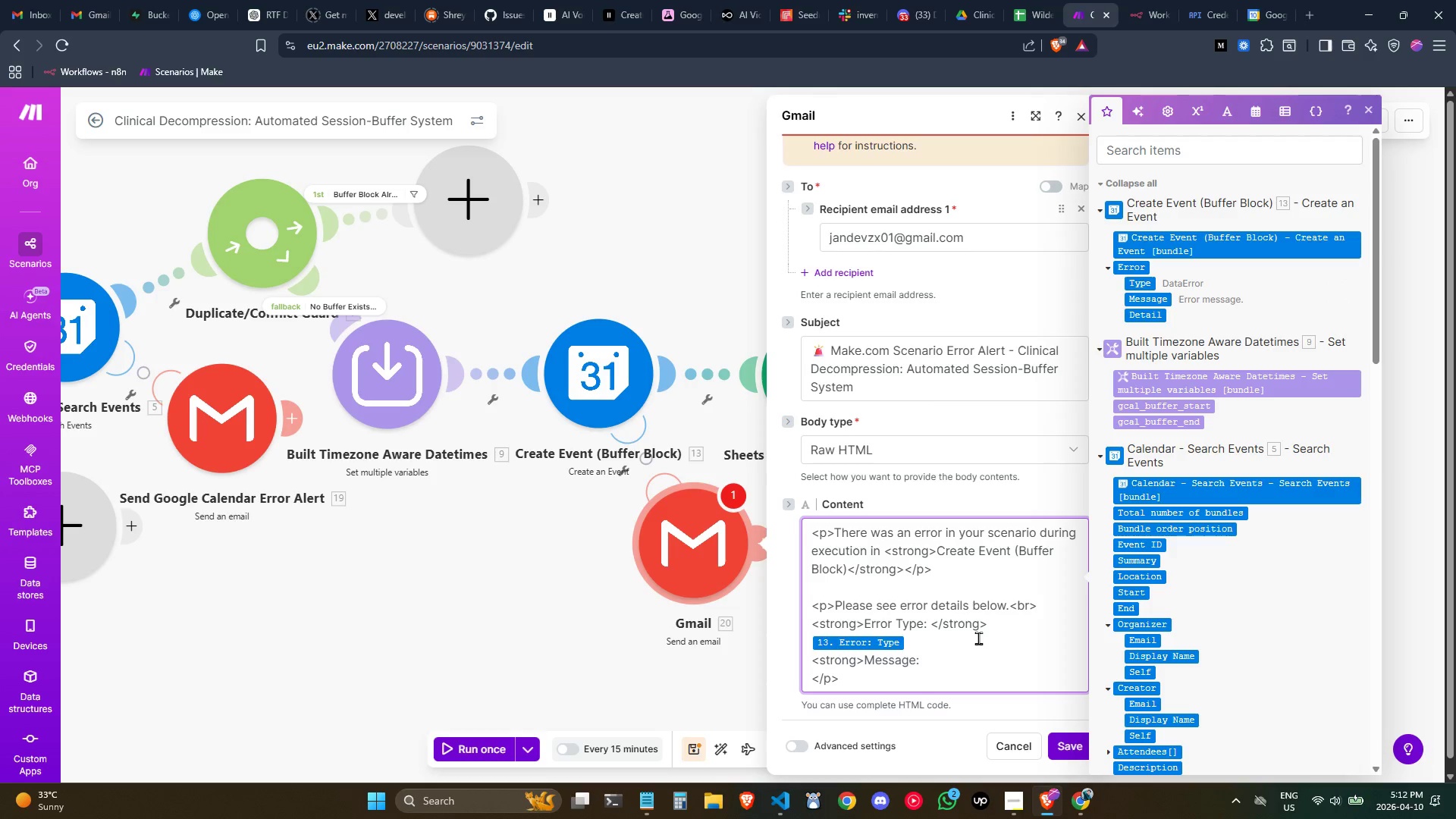 
key(Control+ArrowLeft)
 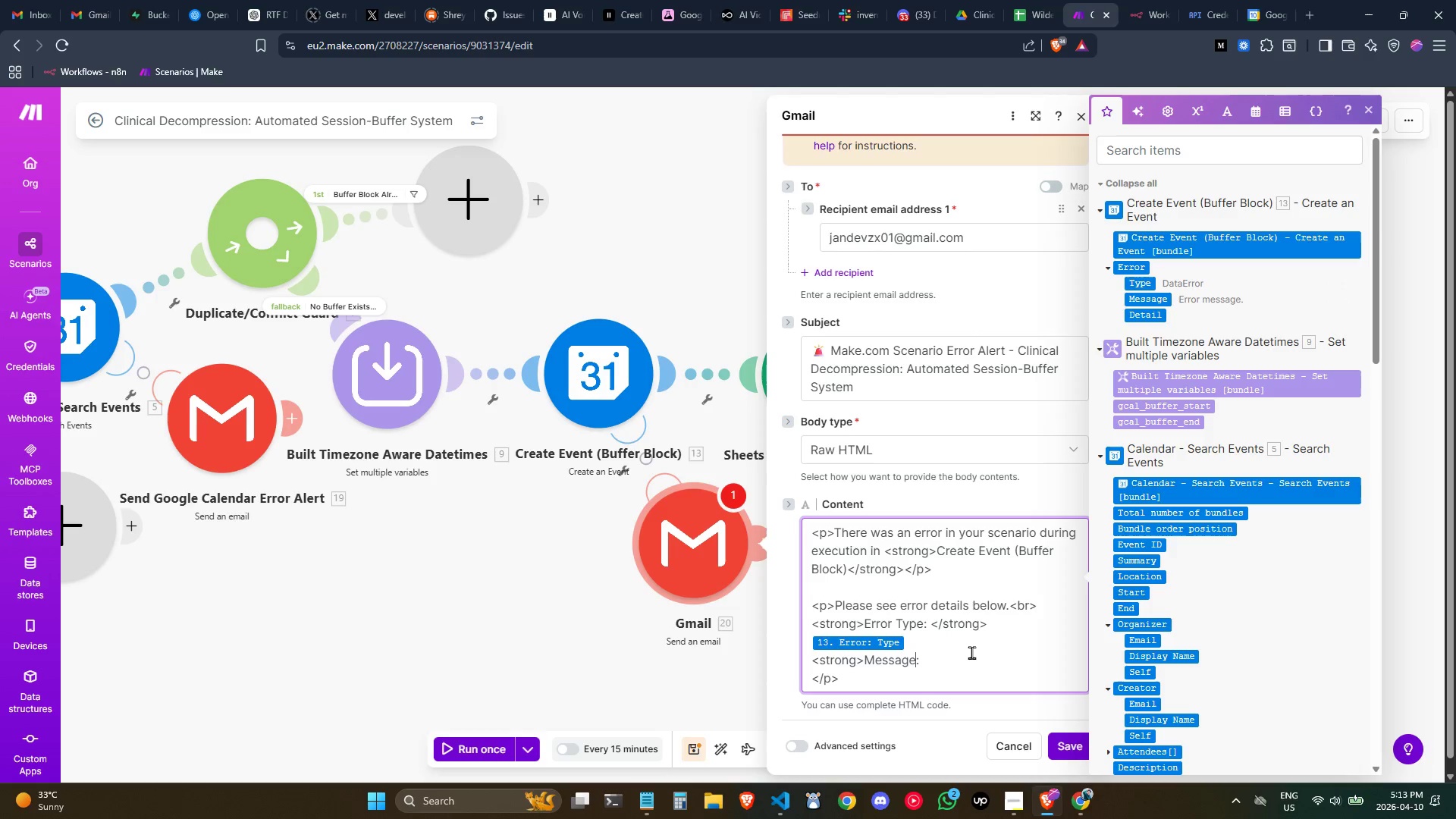 
key(Control+ArrowLeft)
 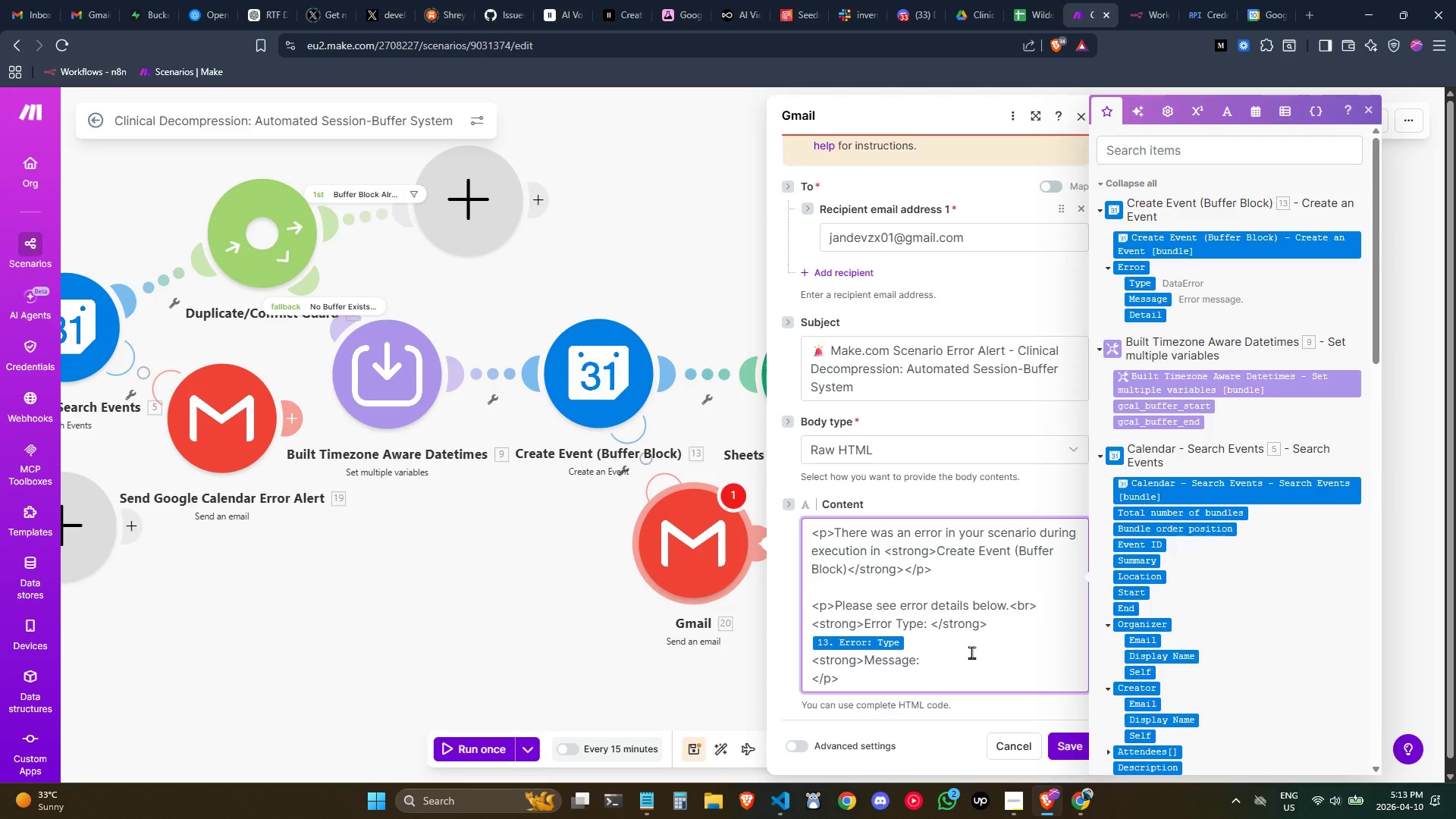 
type(Ero)
key(Backspace)
type(ror )
 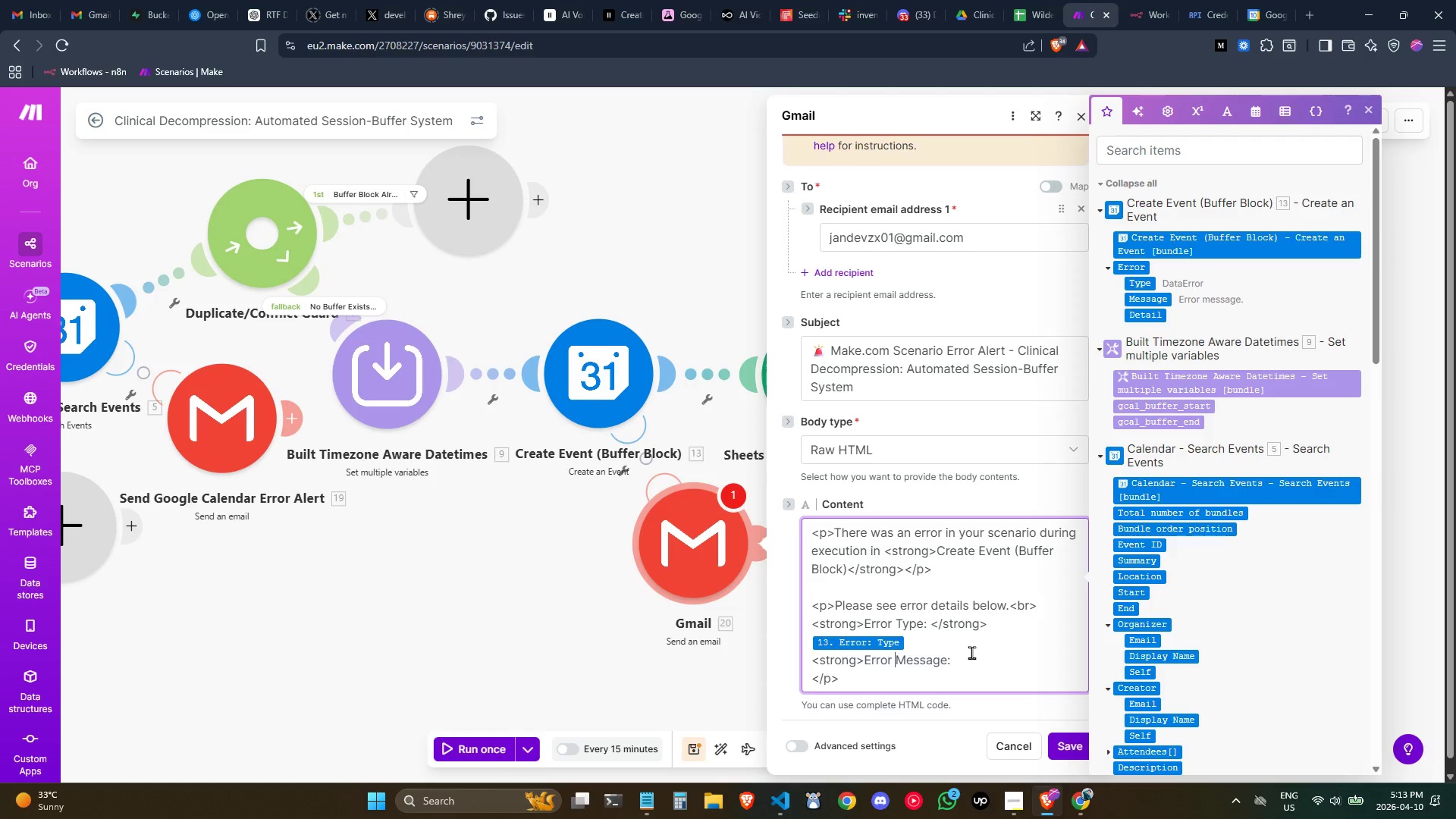 
key(Control+ArrowRight)
 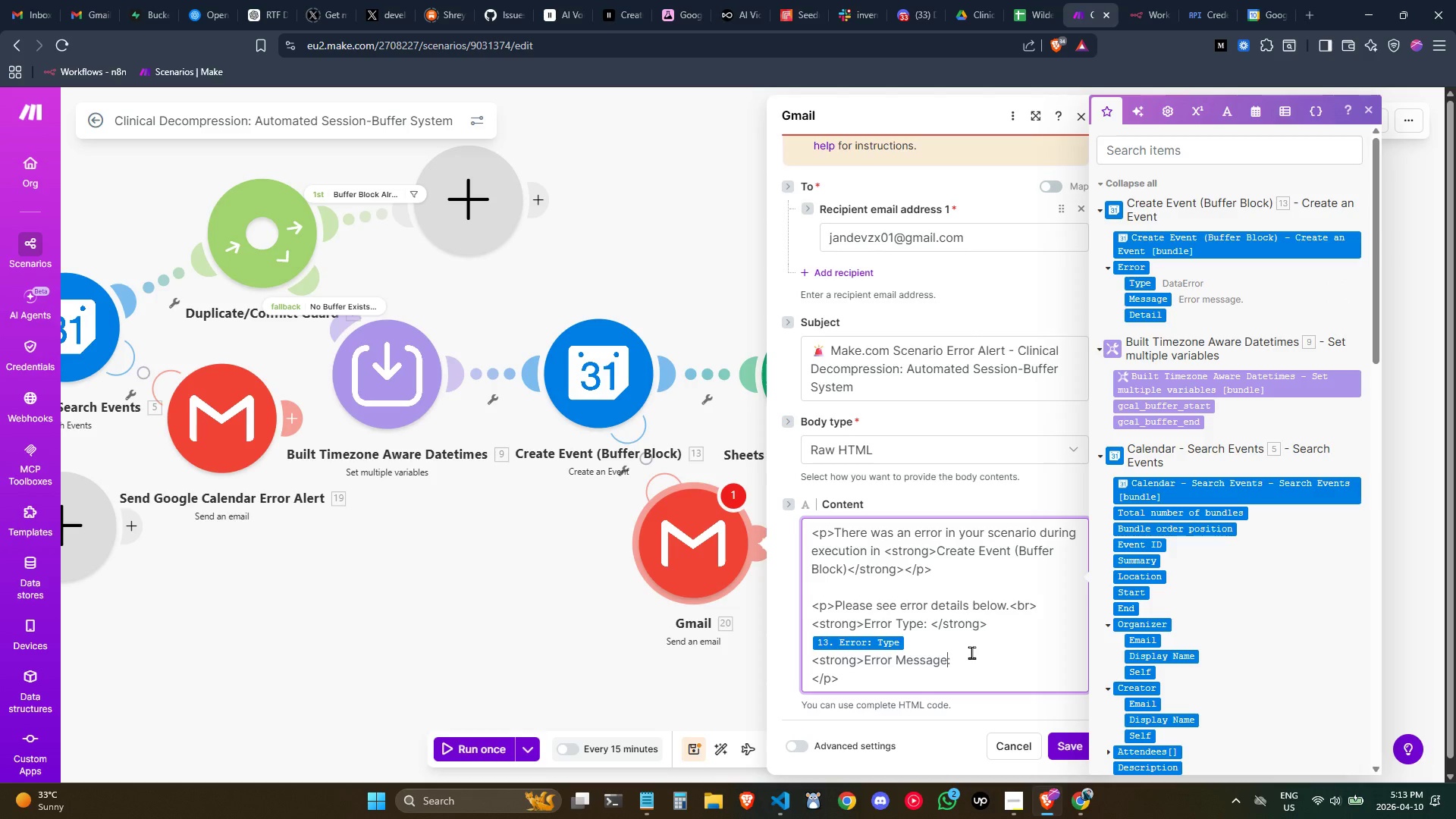 
key(Control+ArrowRight)
 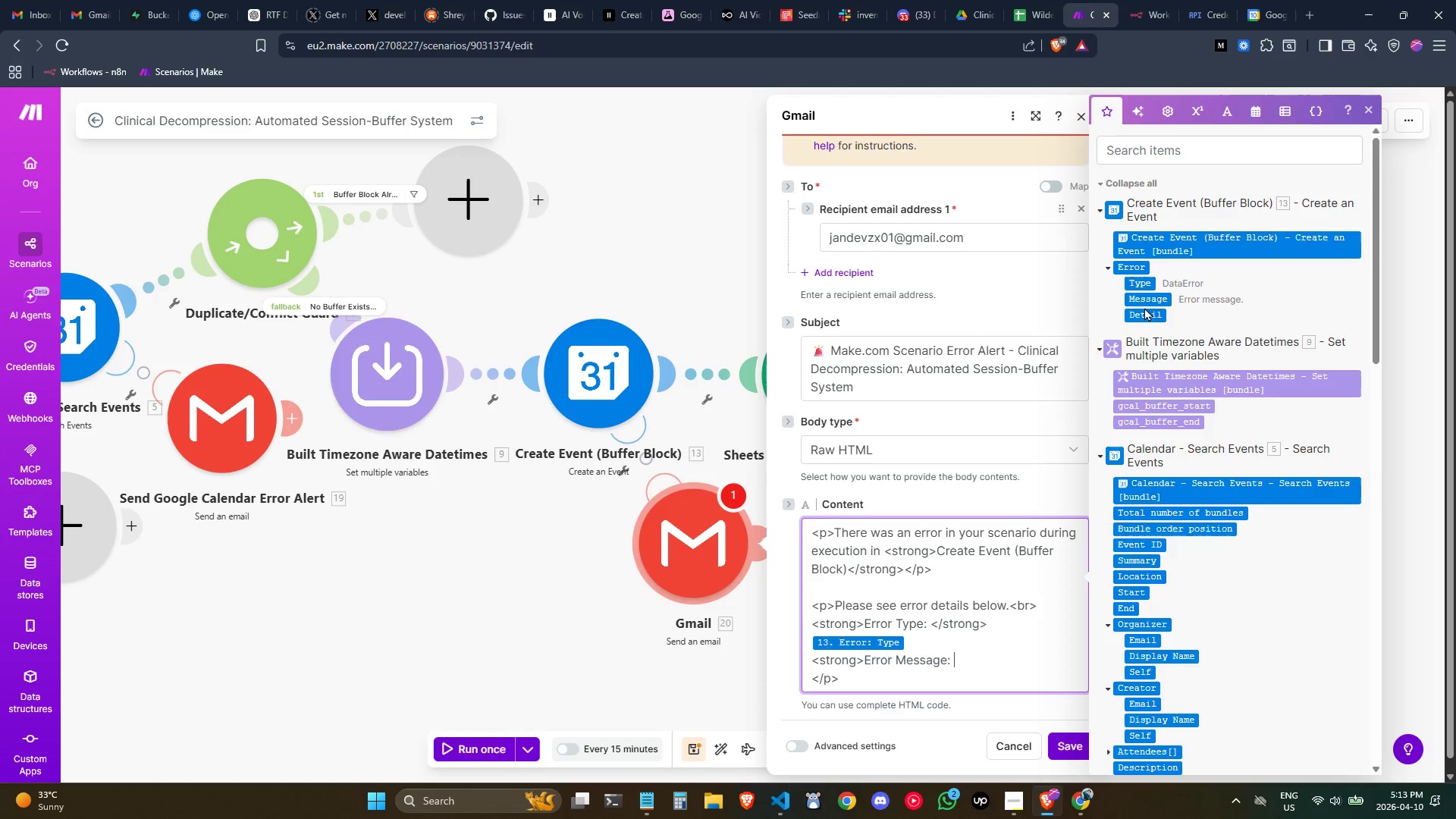 
left_click([1146, 298])
 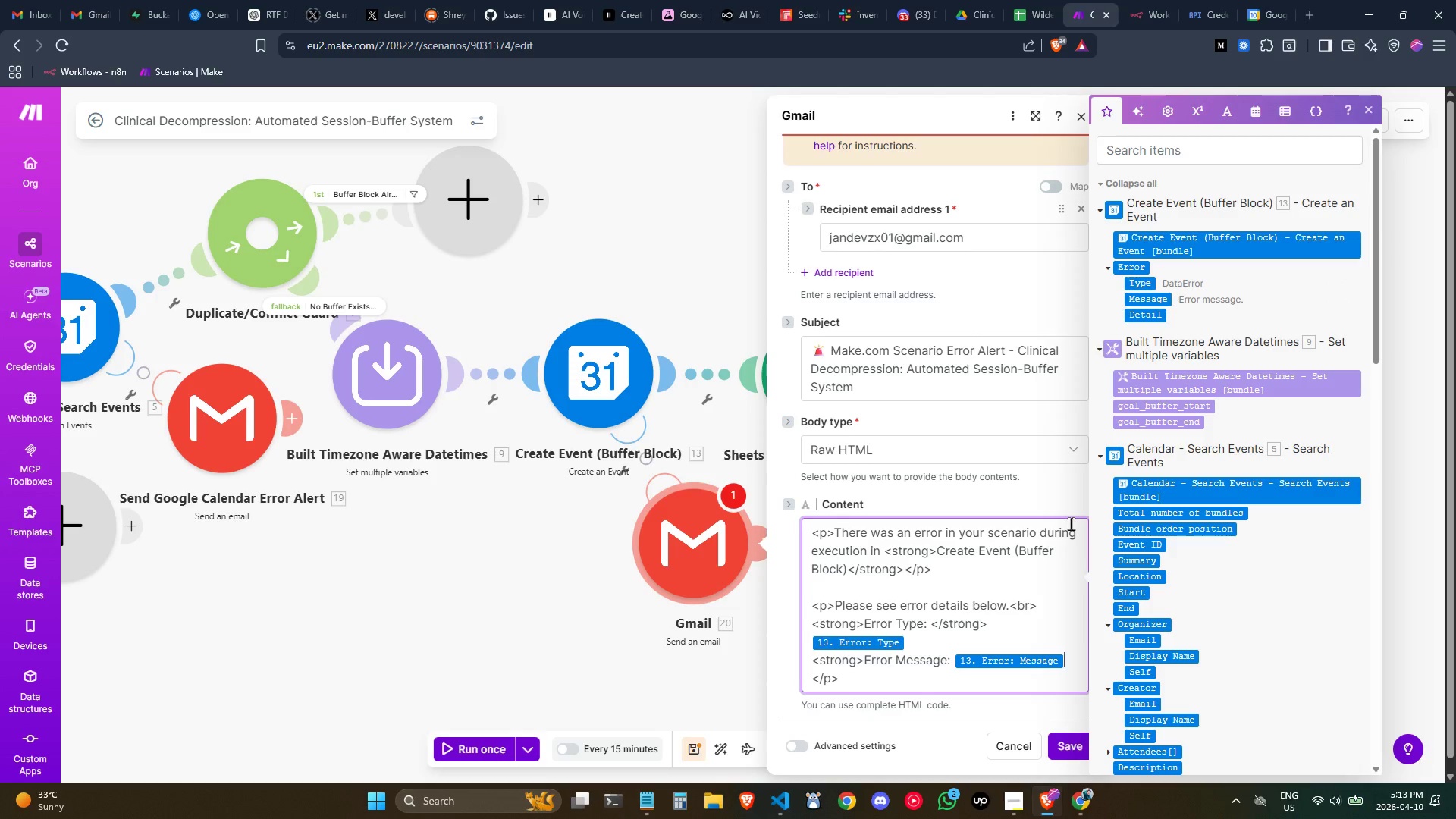 
type( )
key(Backspace)
type(M)
key(Backspace)
type(</s)
key(Backspace)
key(Backspace)
type(strong>)
 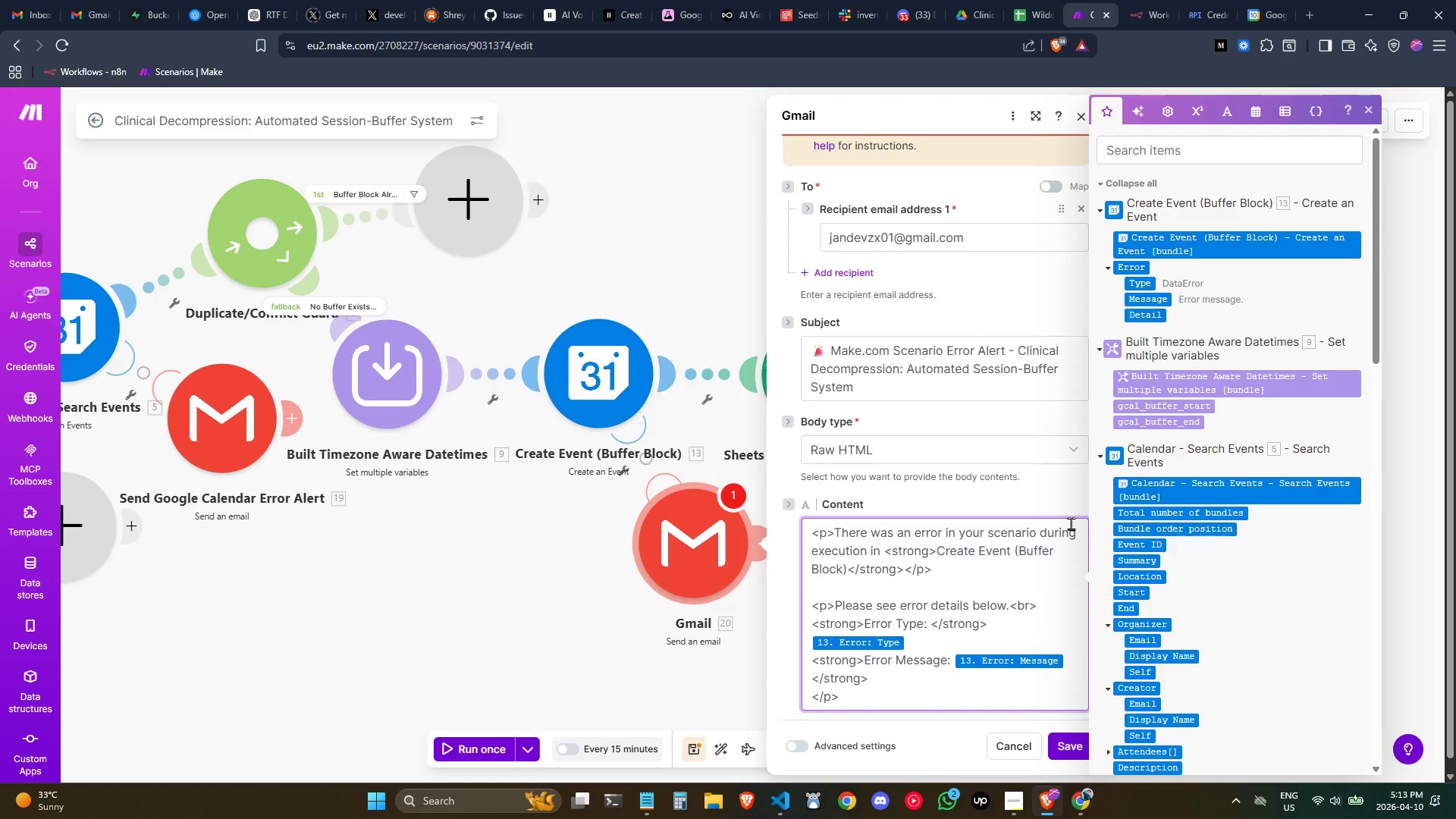 
key(ArrowDown)
 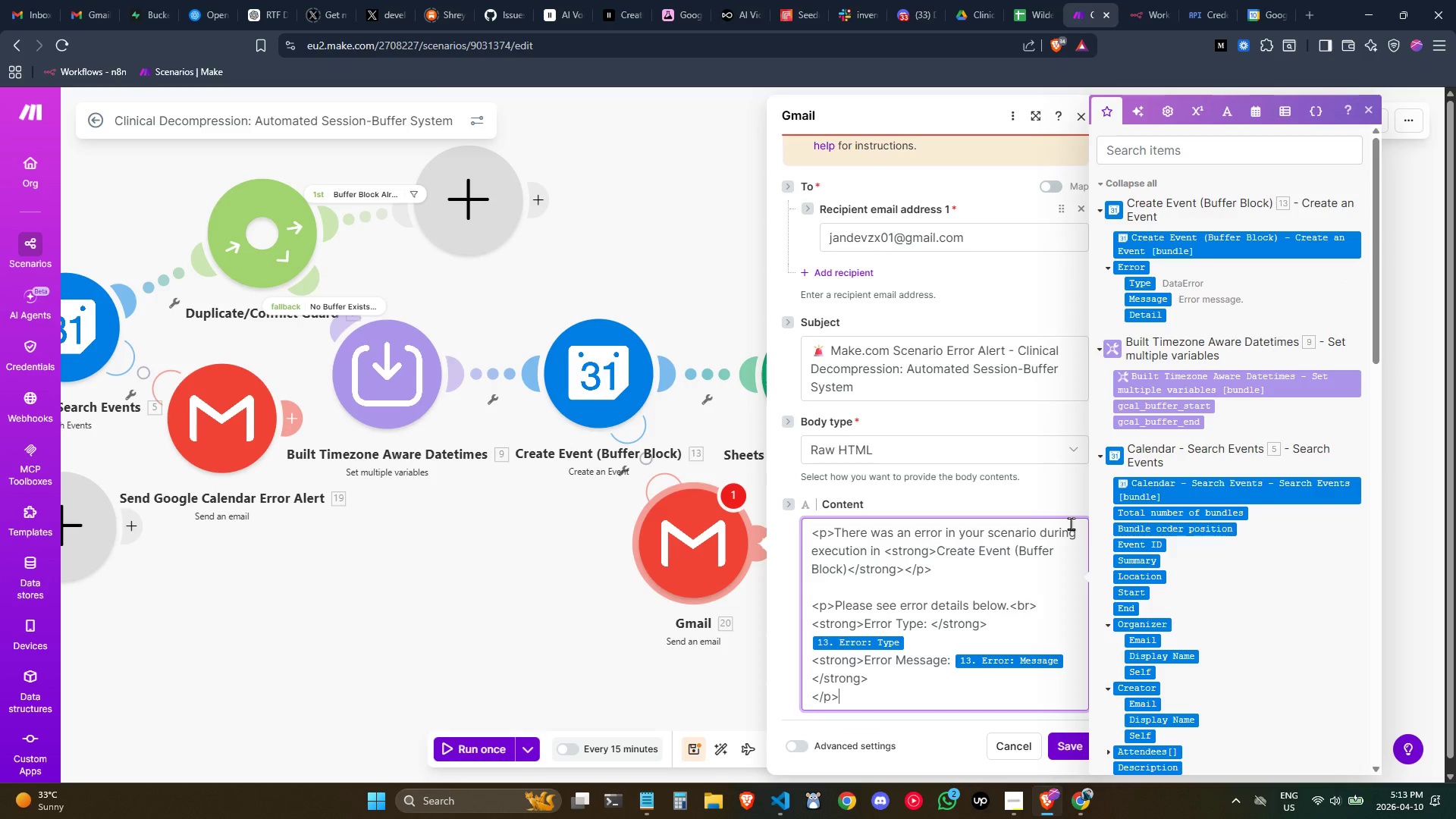 
key(ArrowDown)
 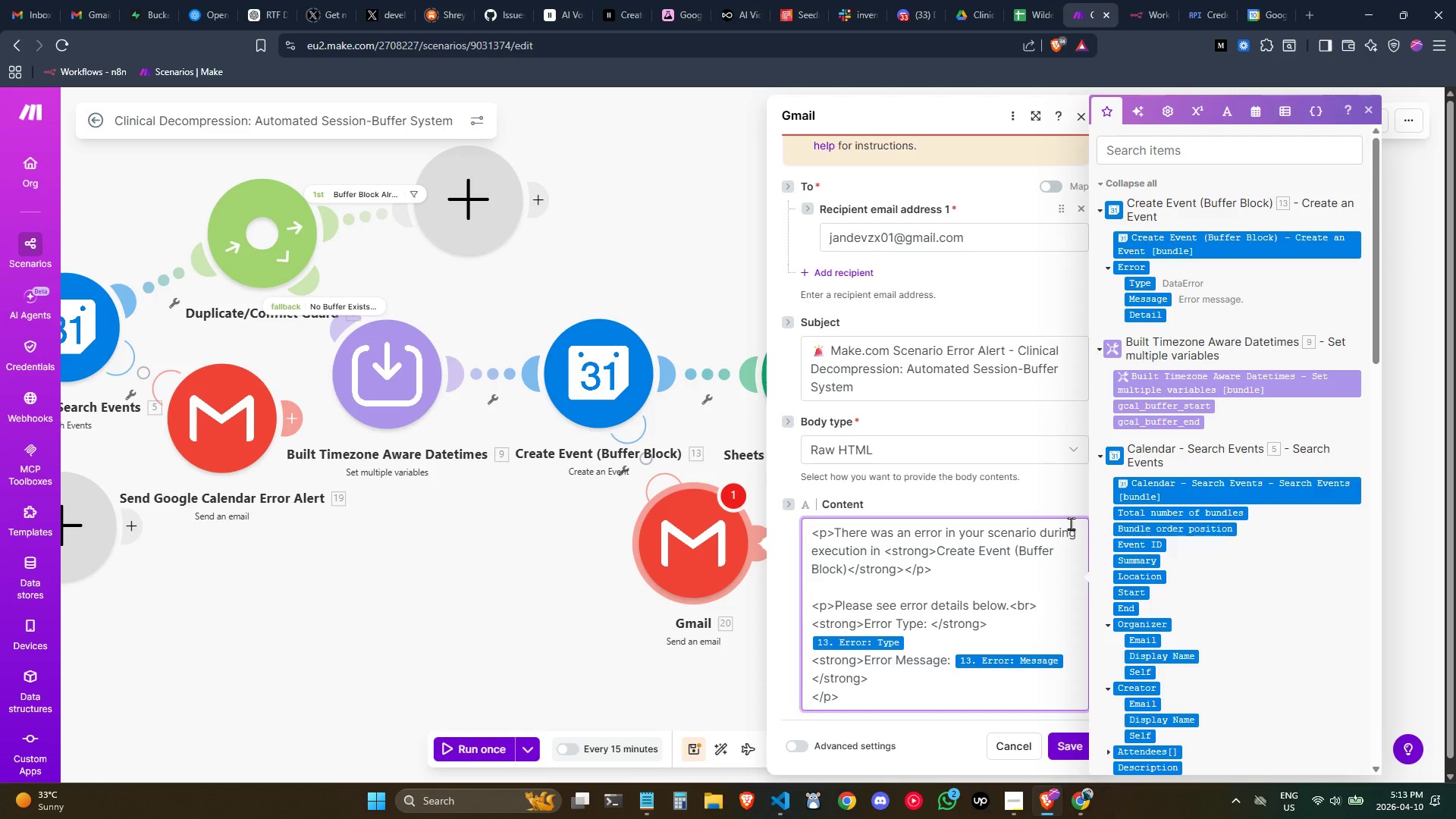 
key(ArrowDown)
 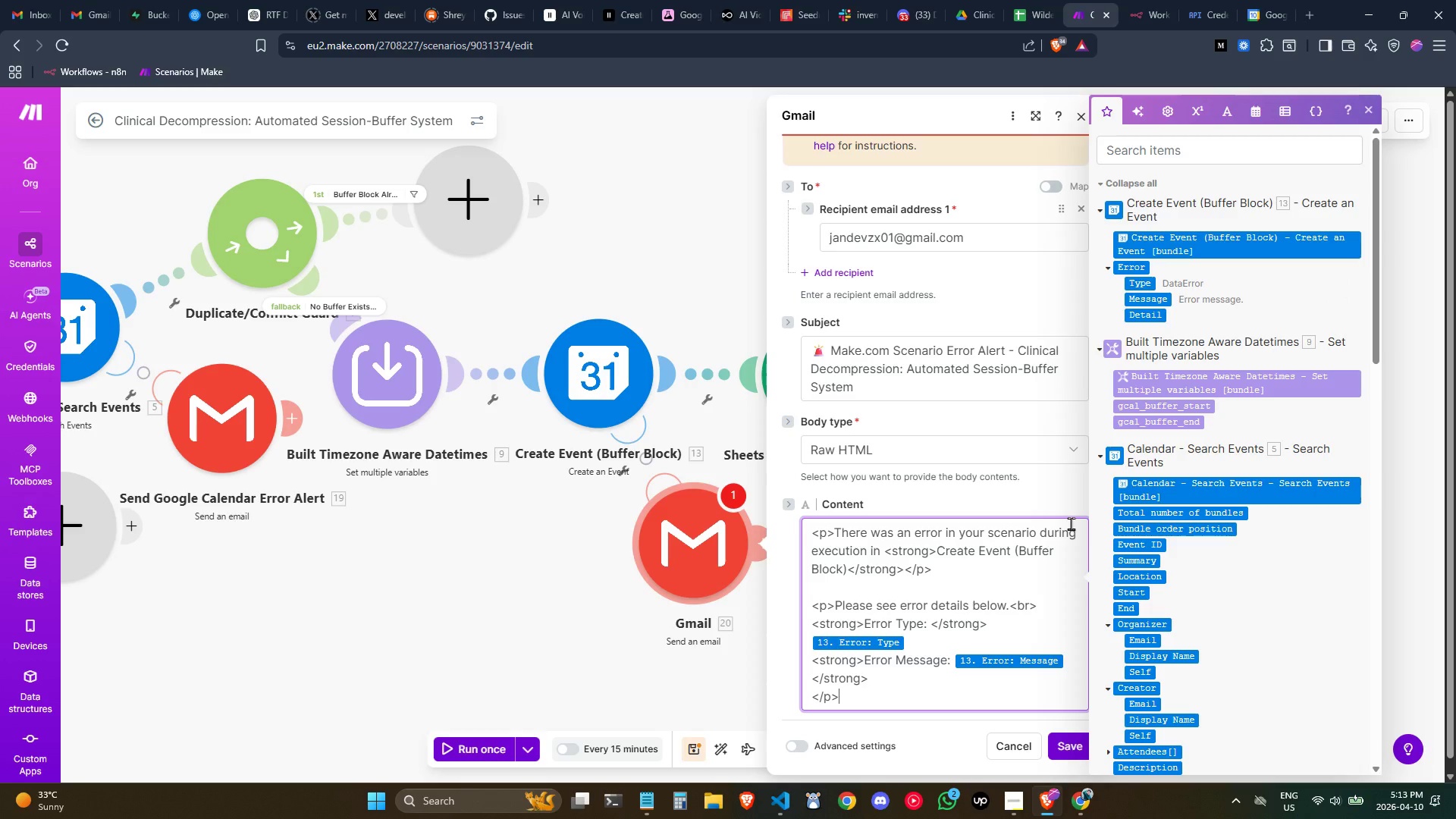 
key(Enter)
 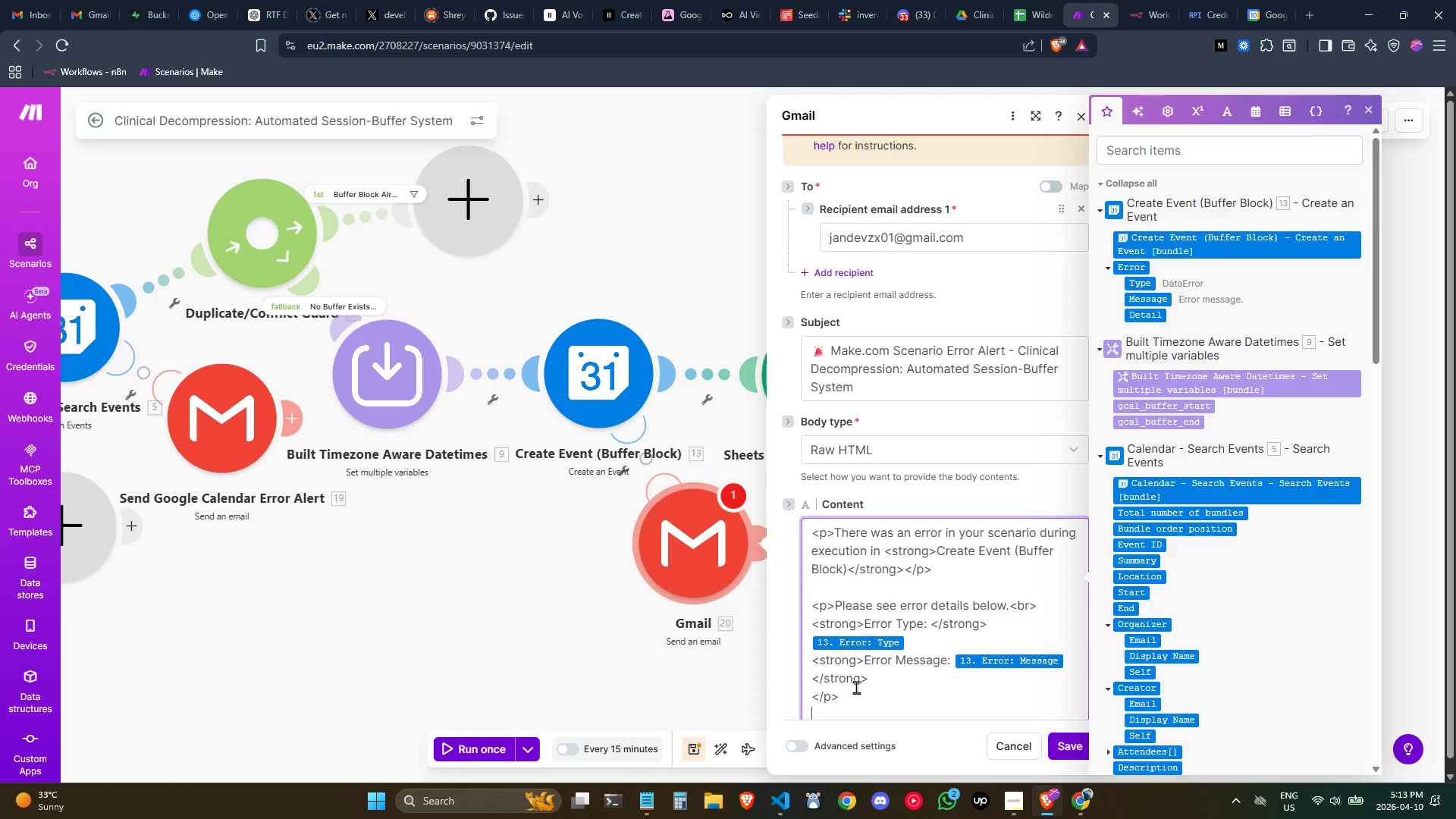 
scroll: coordinate [848, 662], scroll_direction: down, amount: 1.0
 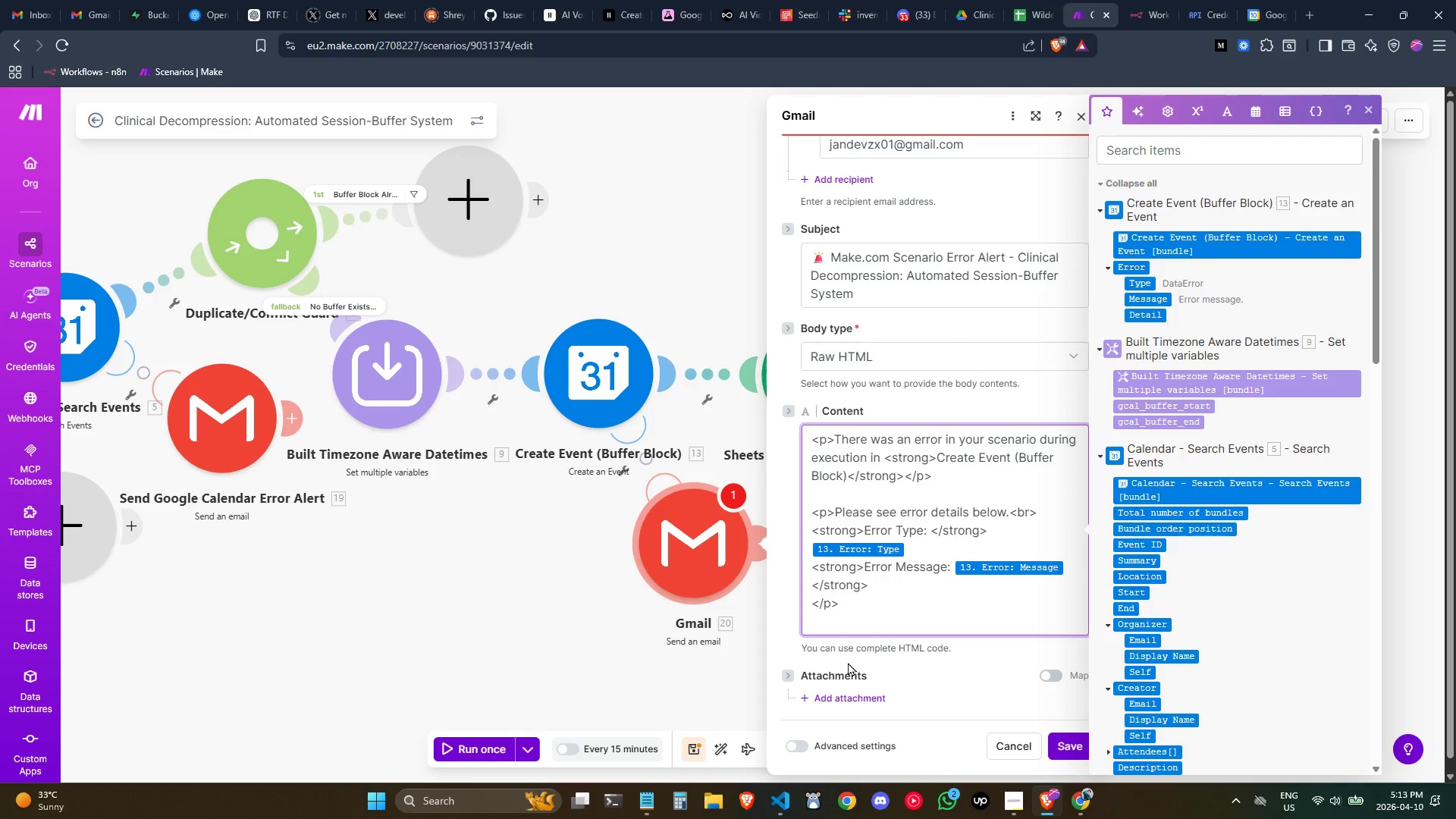 
key(Backspace)
 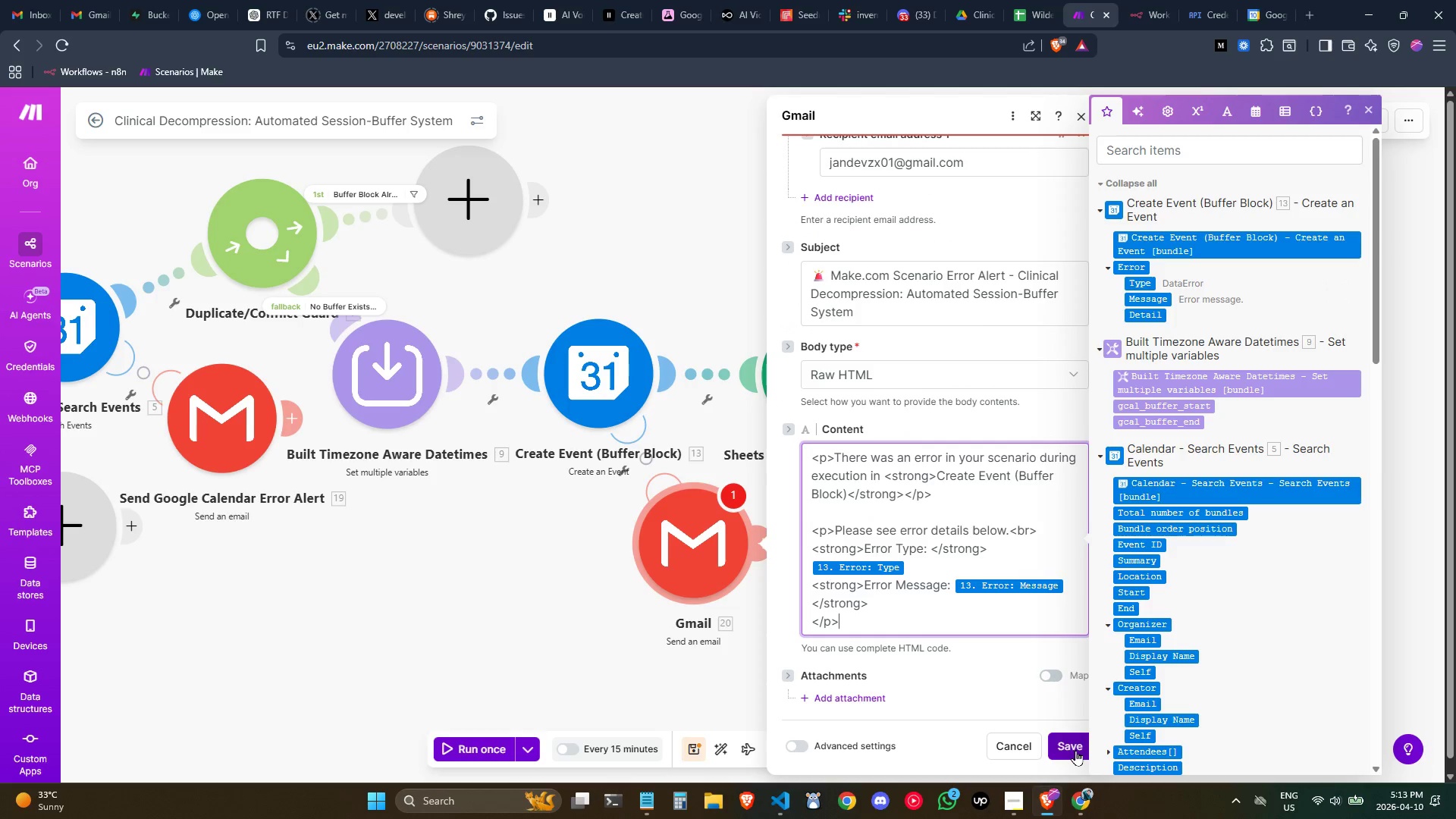 
wait(5.89)
 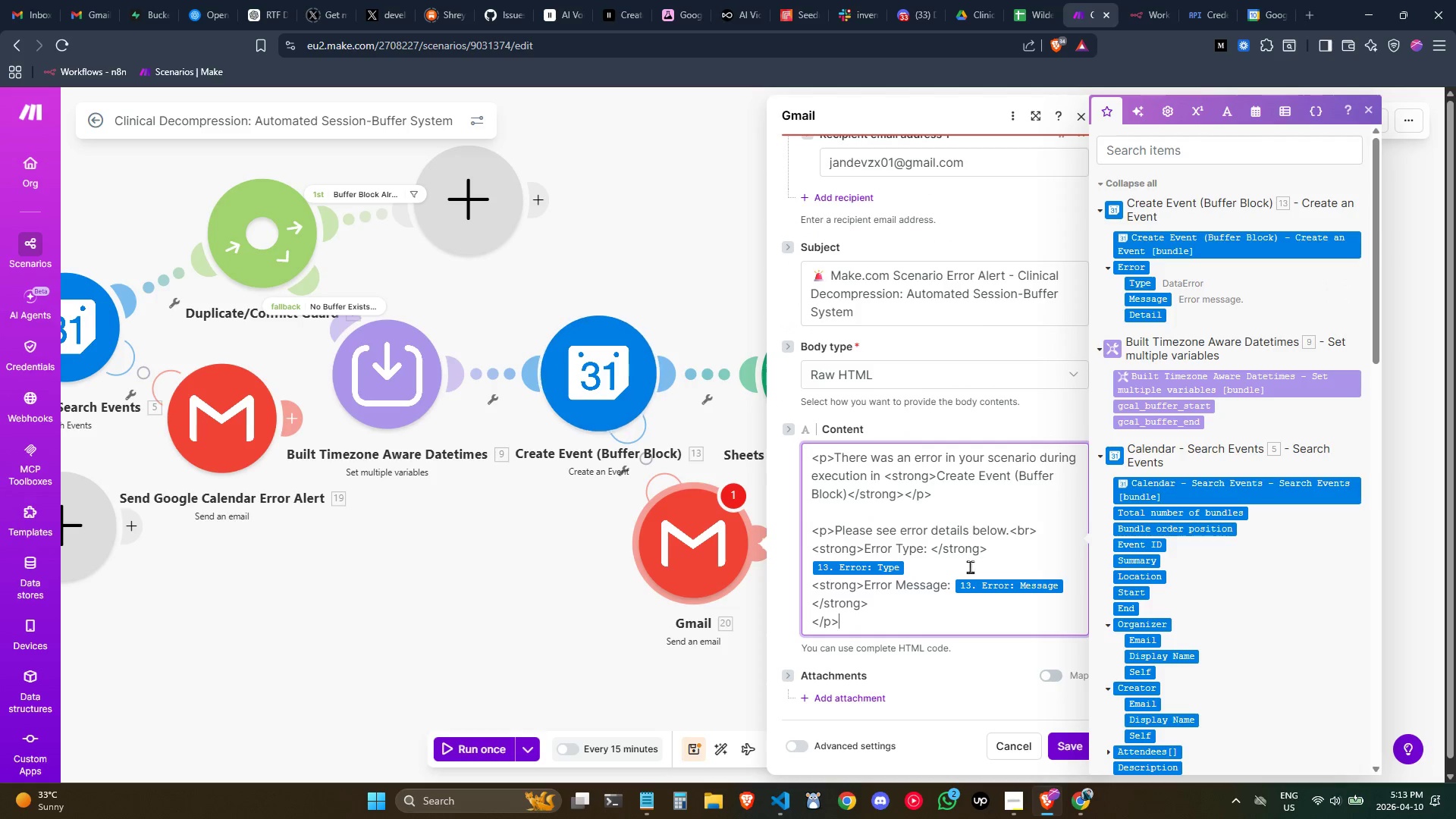 
left_click([1075, 750])
 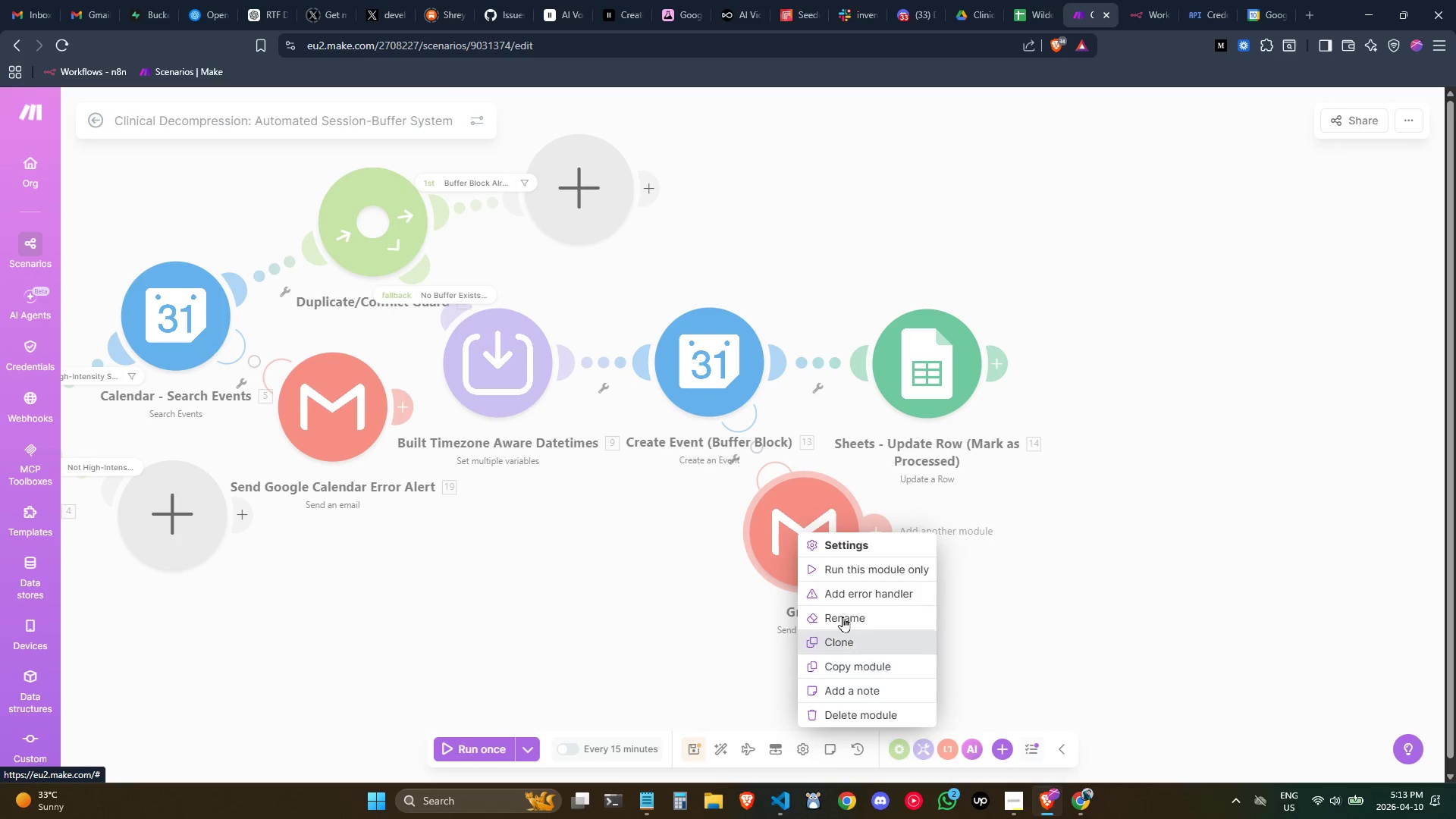 
wait(6.59)
 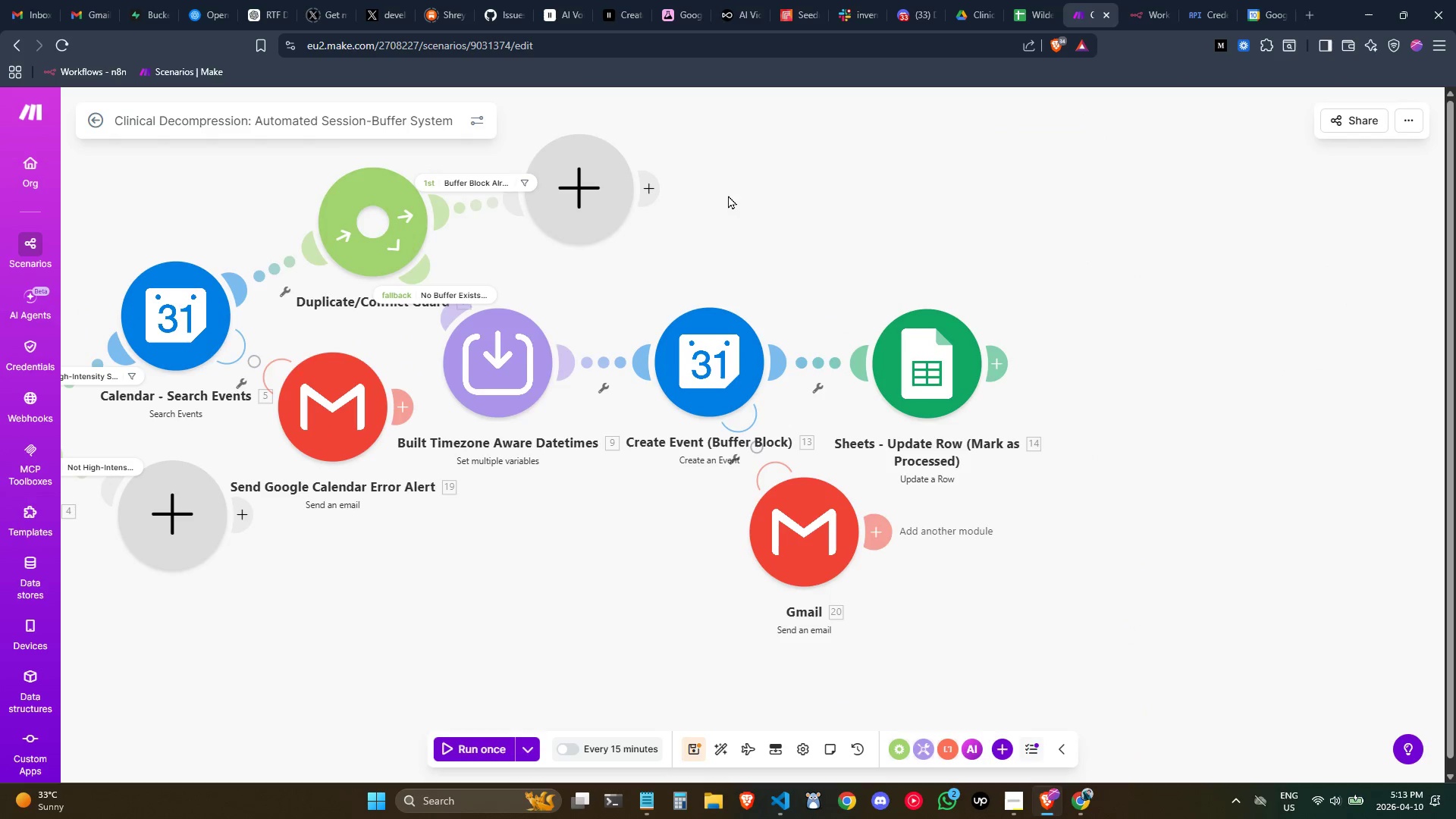 
left_click([852, 626])
 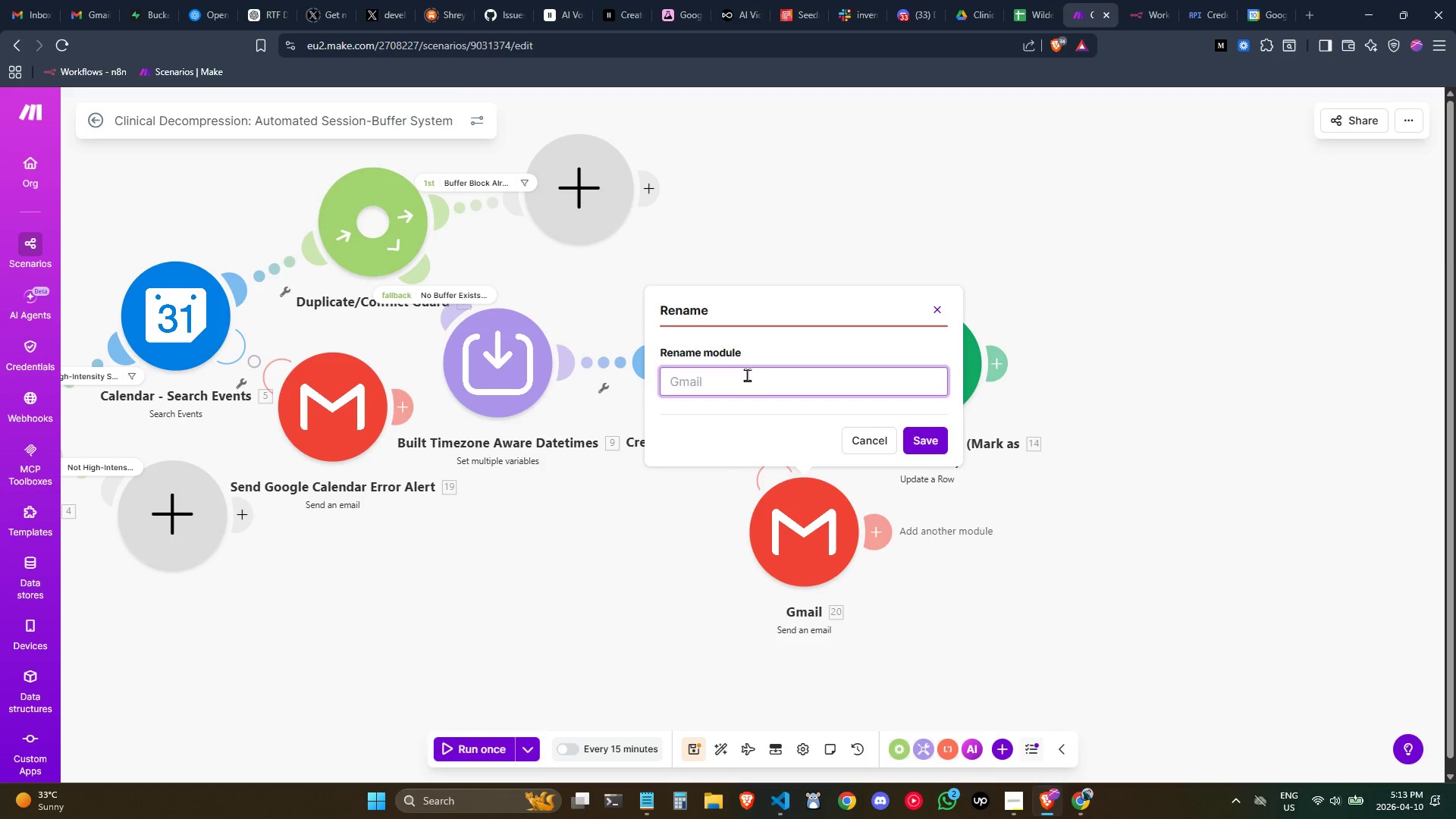 
left_click([745, 374])
 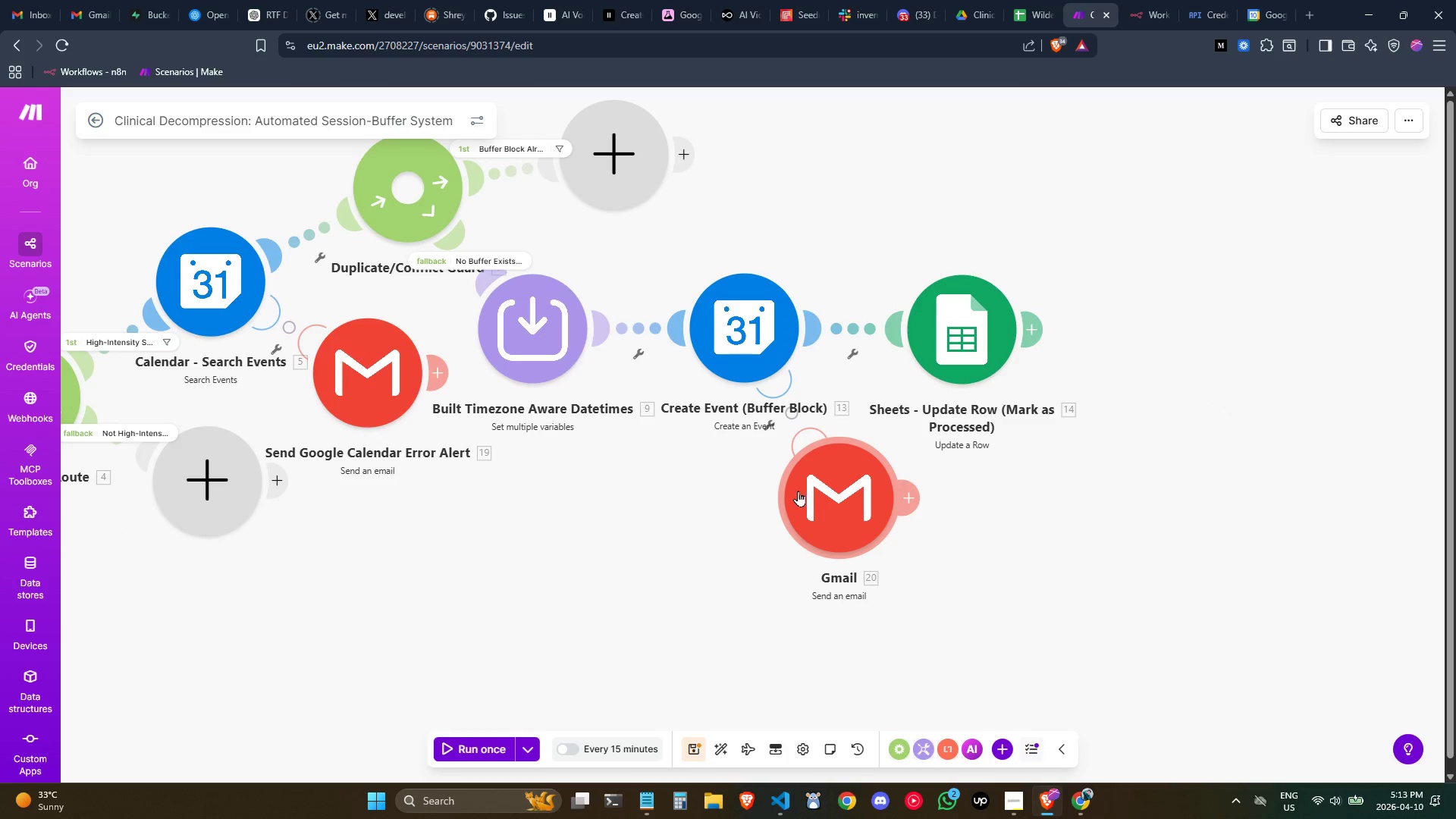 
wait(12.31)
 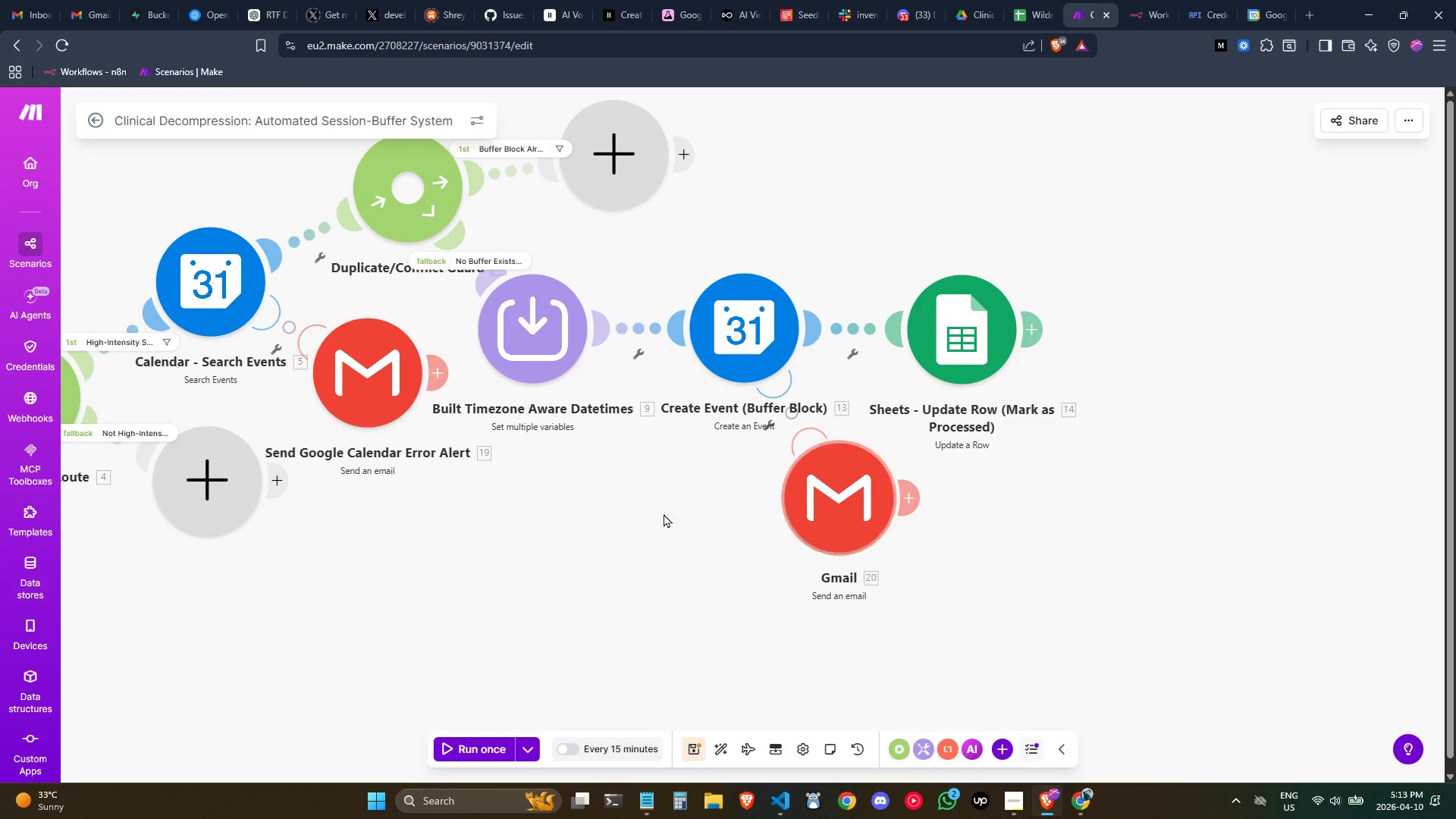 
type(Send Google Calendar Error Alert)
 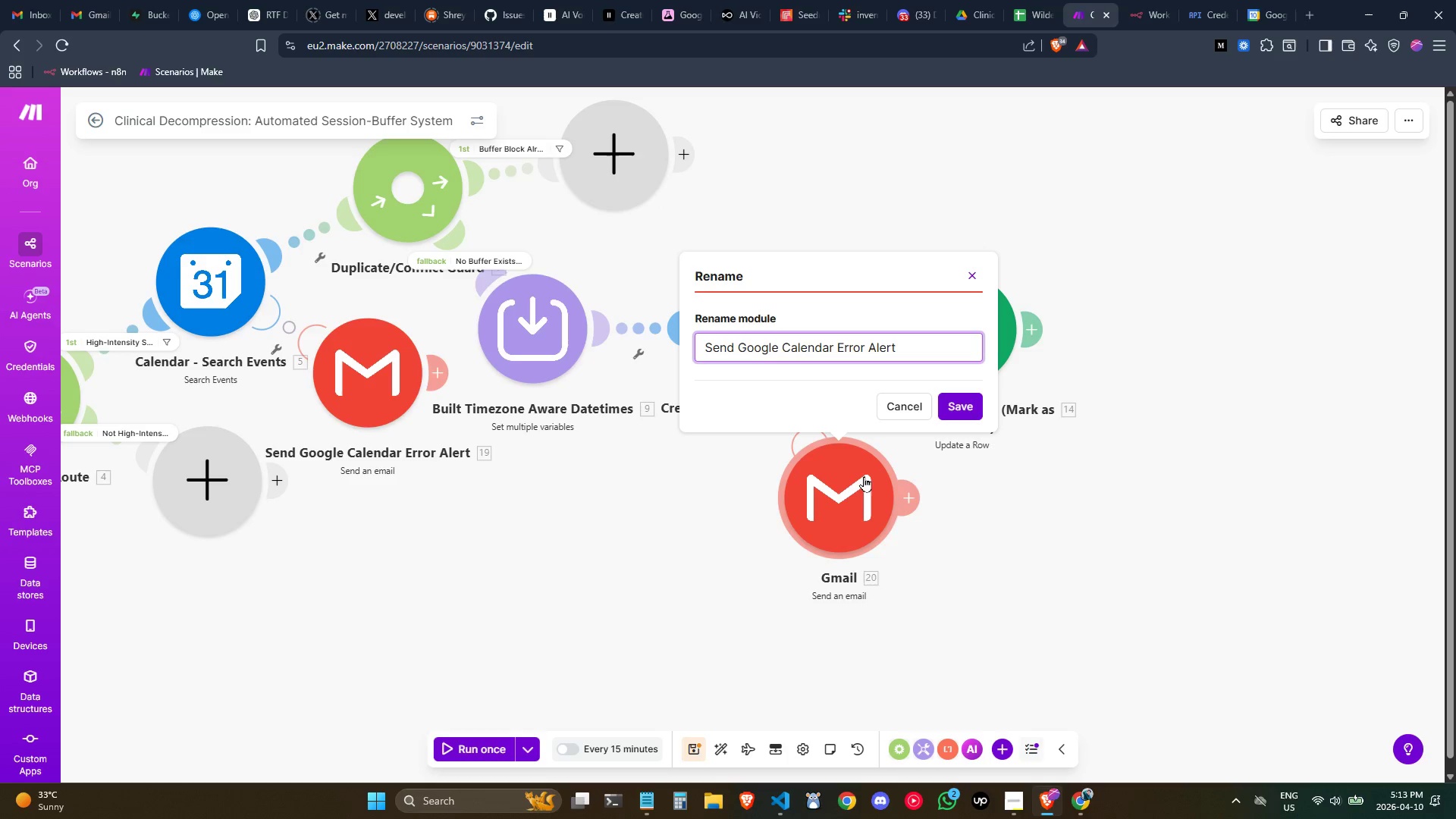 
wait(7.7)
 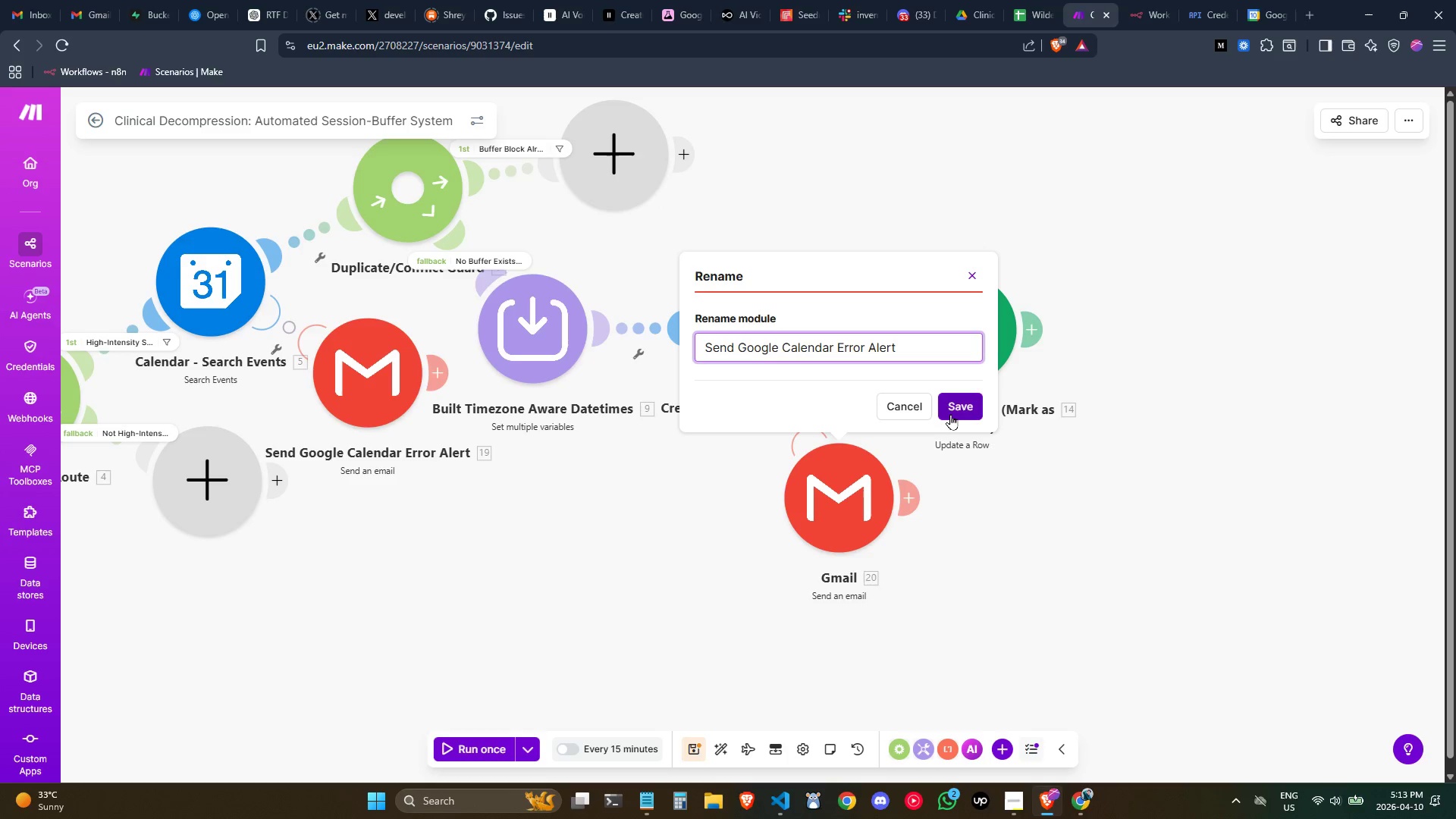 
left_click([955, 397])
 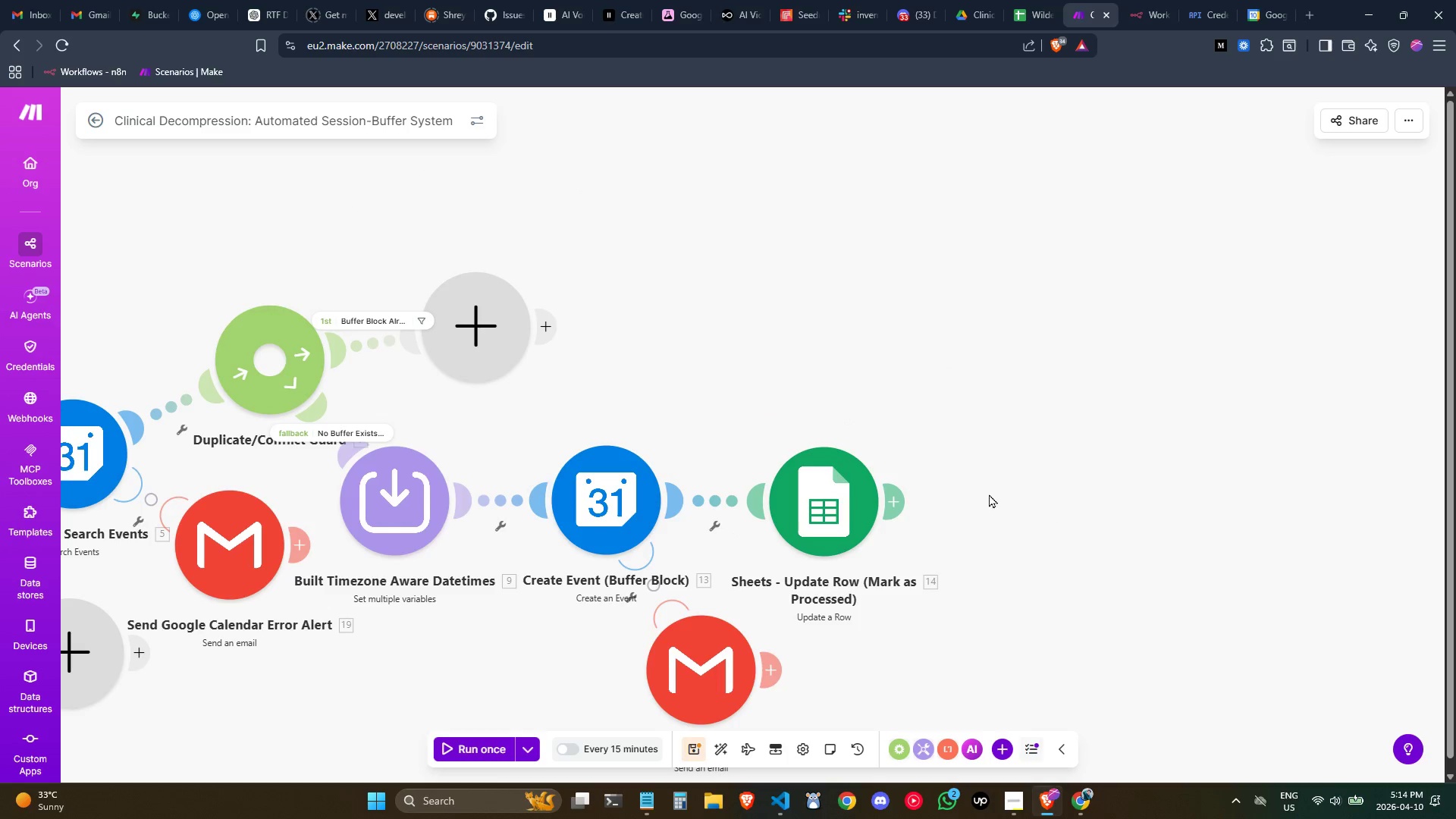 
mouse_move([1245, 497])
 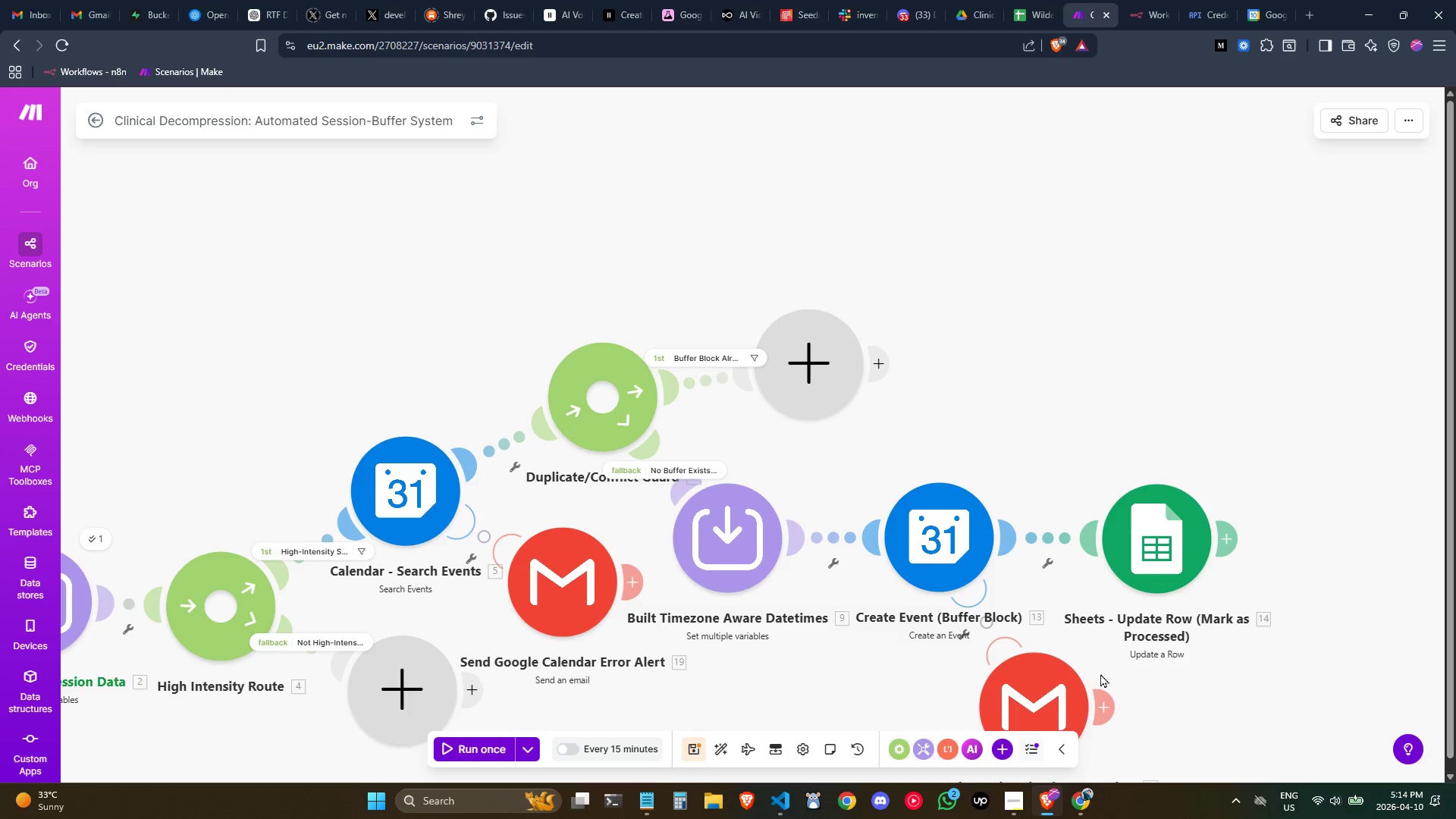 
left_click_drag(start_coordinate=[1050, 699], to_coordinate=[1046, 341])
 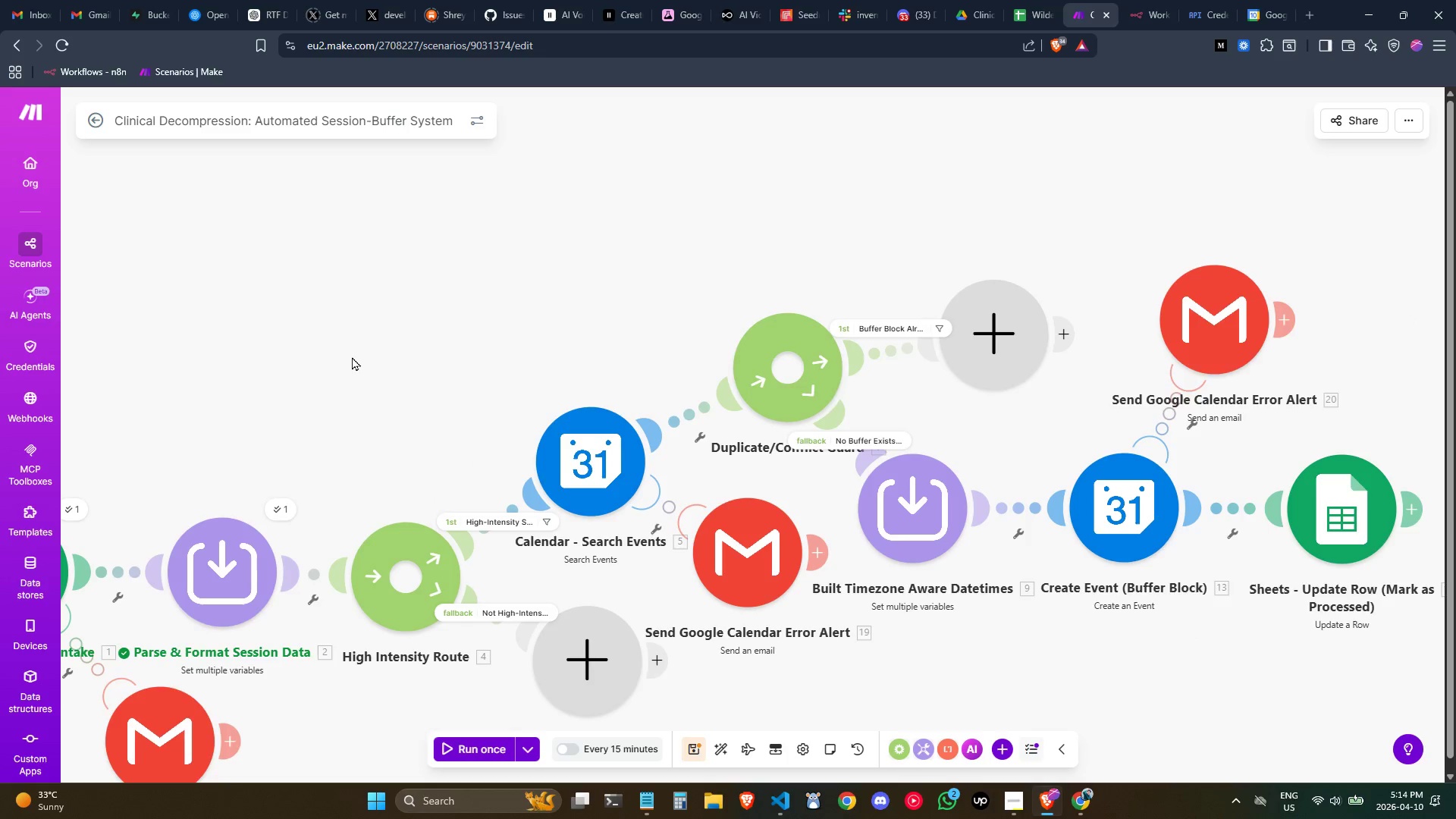 
left_click([695, 748])
 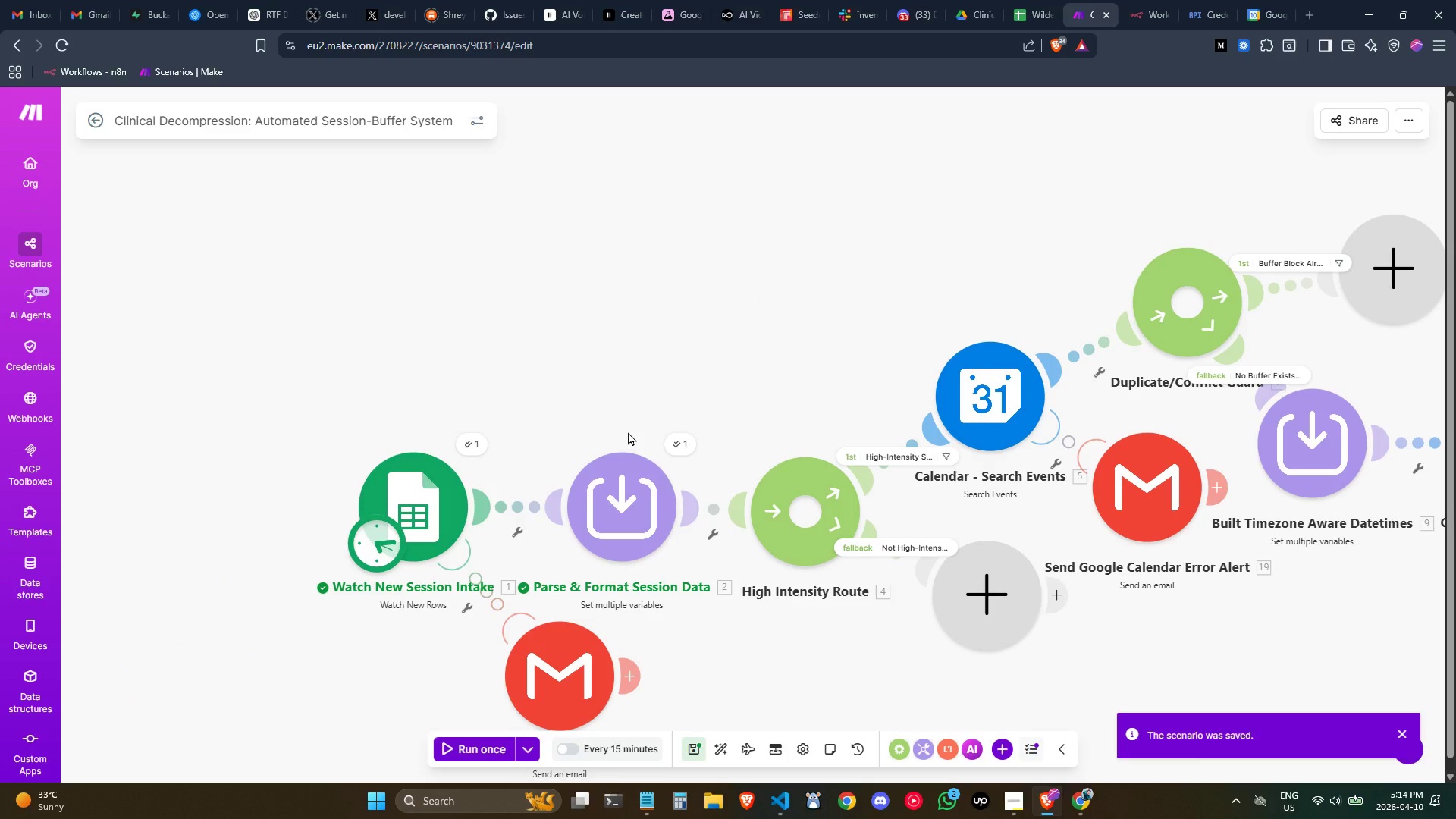 
hold_key(key=ControlLeft, duration=0.45)
scroll: coordinate [698, 400], scroll_direction: down, amount: 1.0
 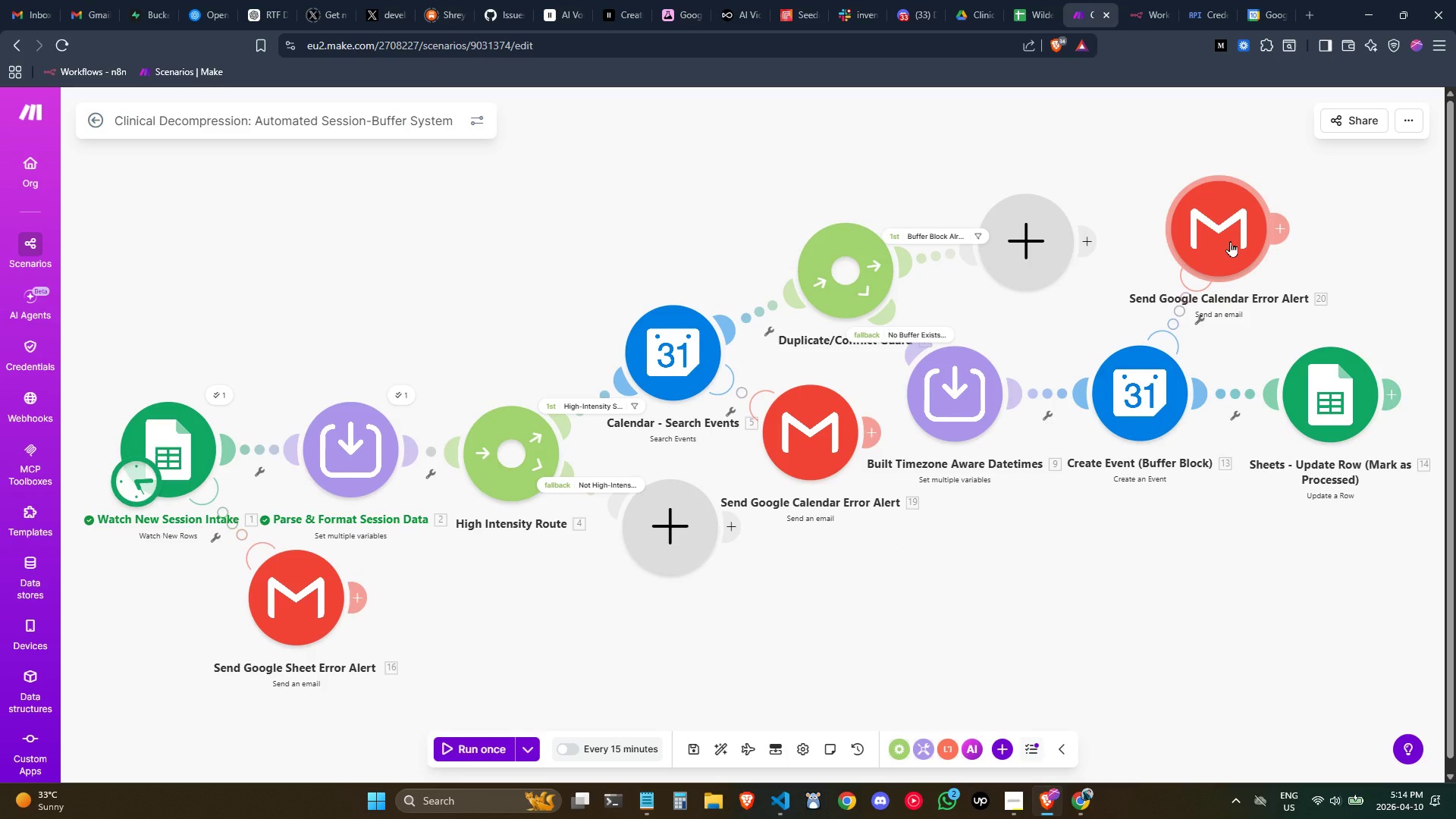 
wait(6.4)
 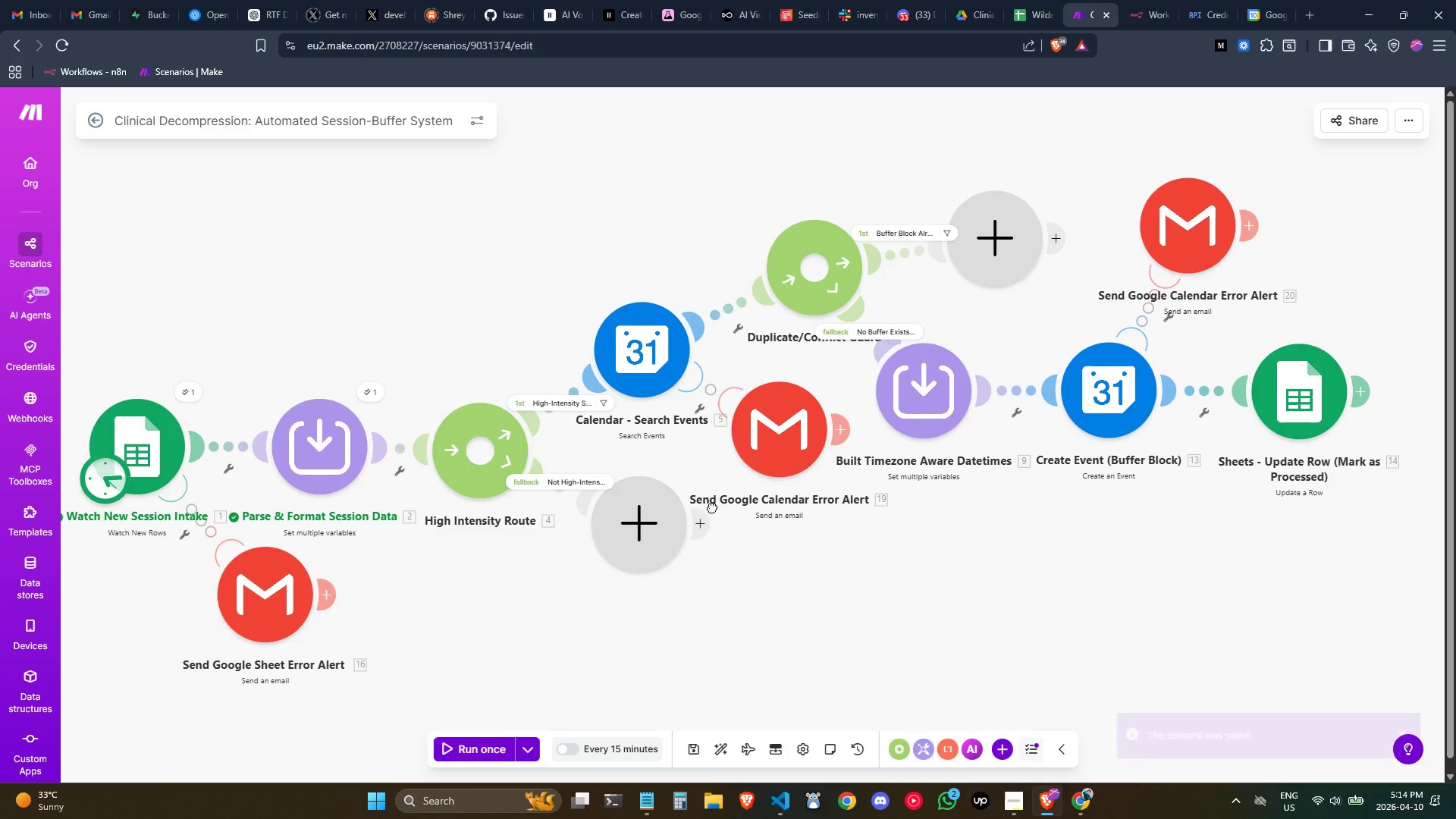 
left_click_drag(start_coordinate=[1230, 241], to_coordinate=[1205, 575])
 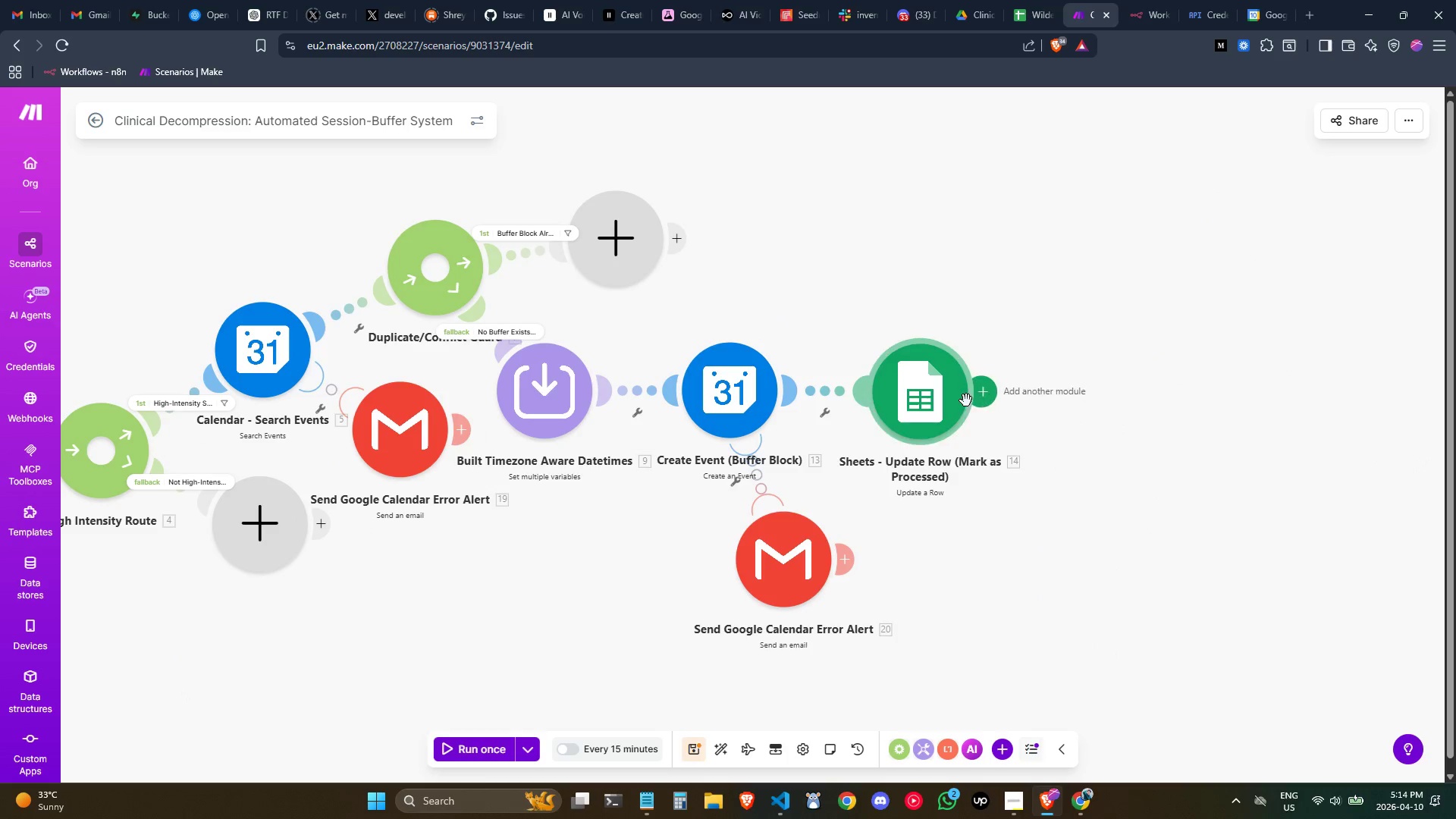 
right_click([928, 400])
 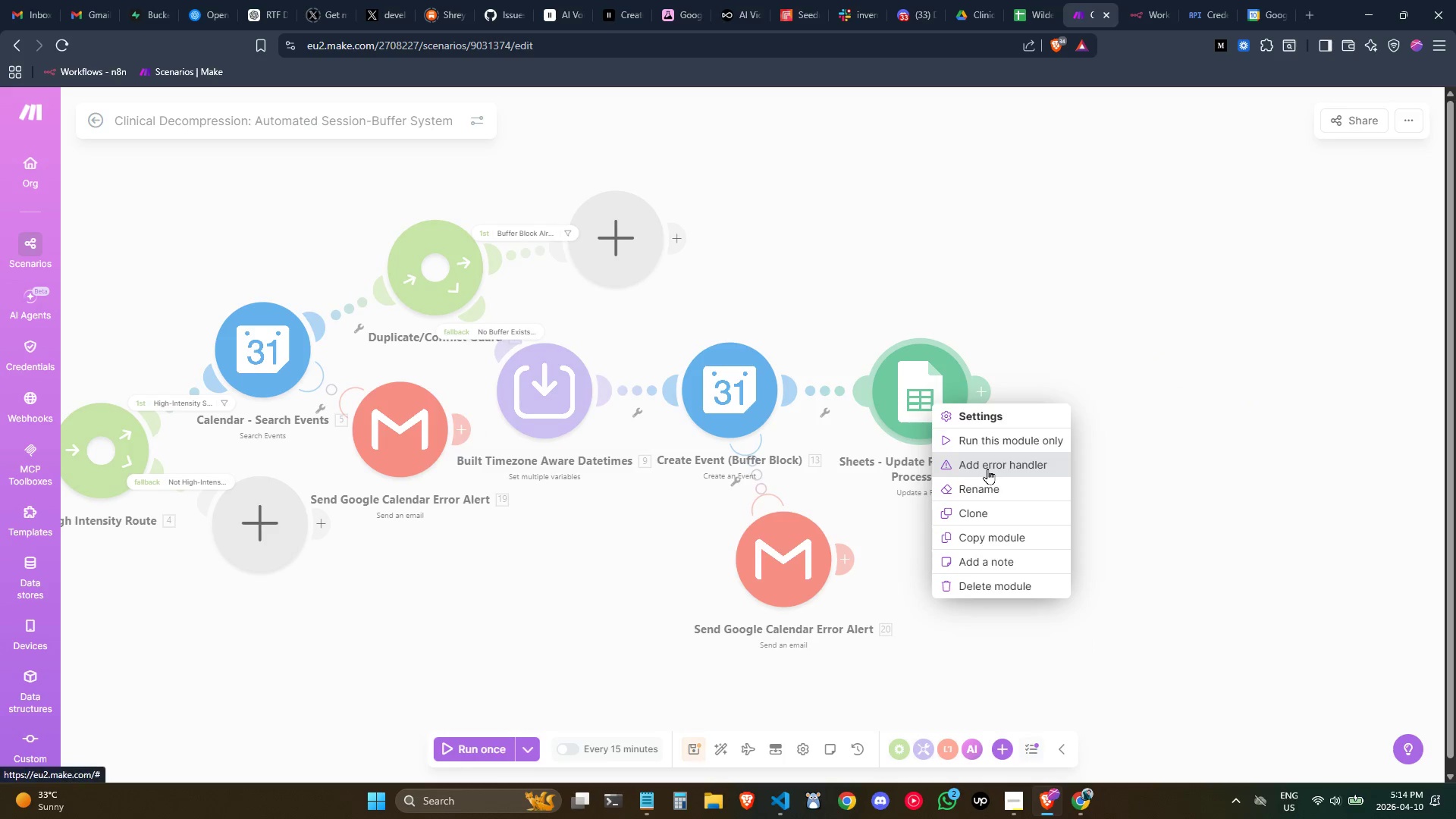 
left_click([987, 469])
 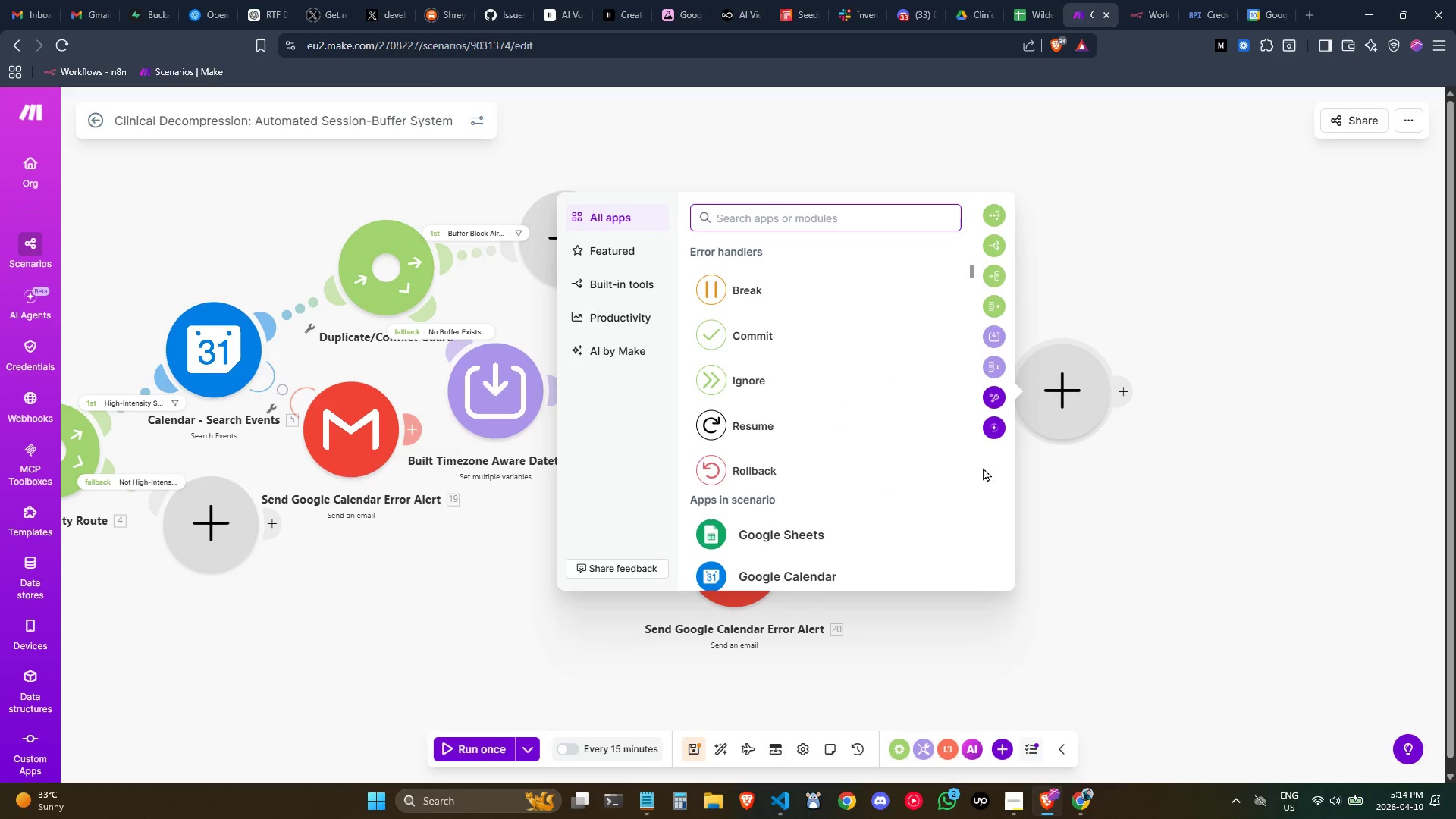 
type(gmail)
 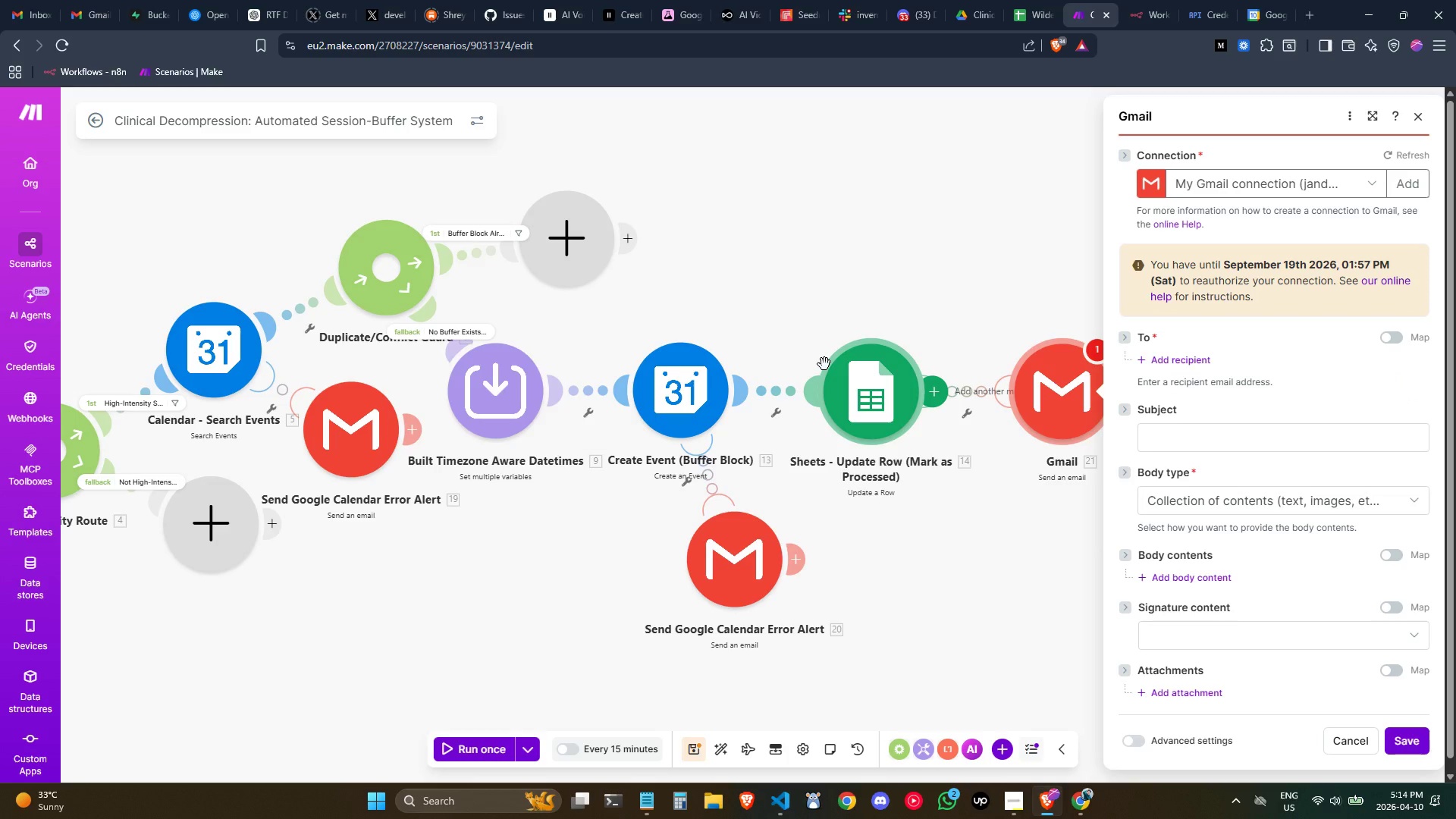 
wait(13.22)
 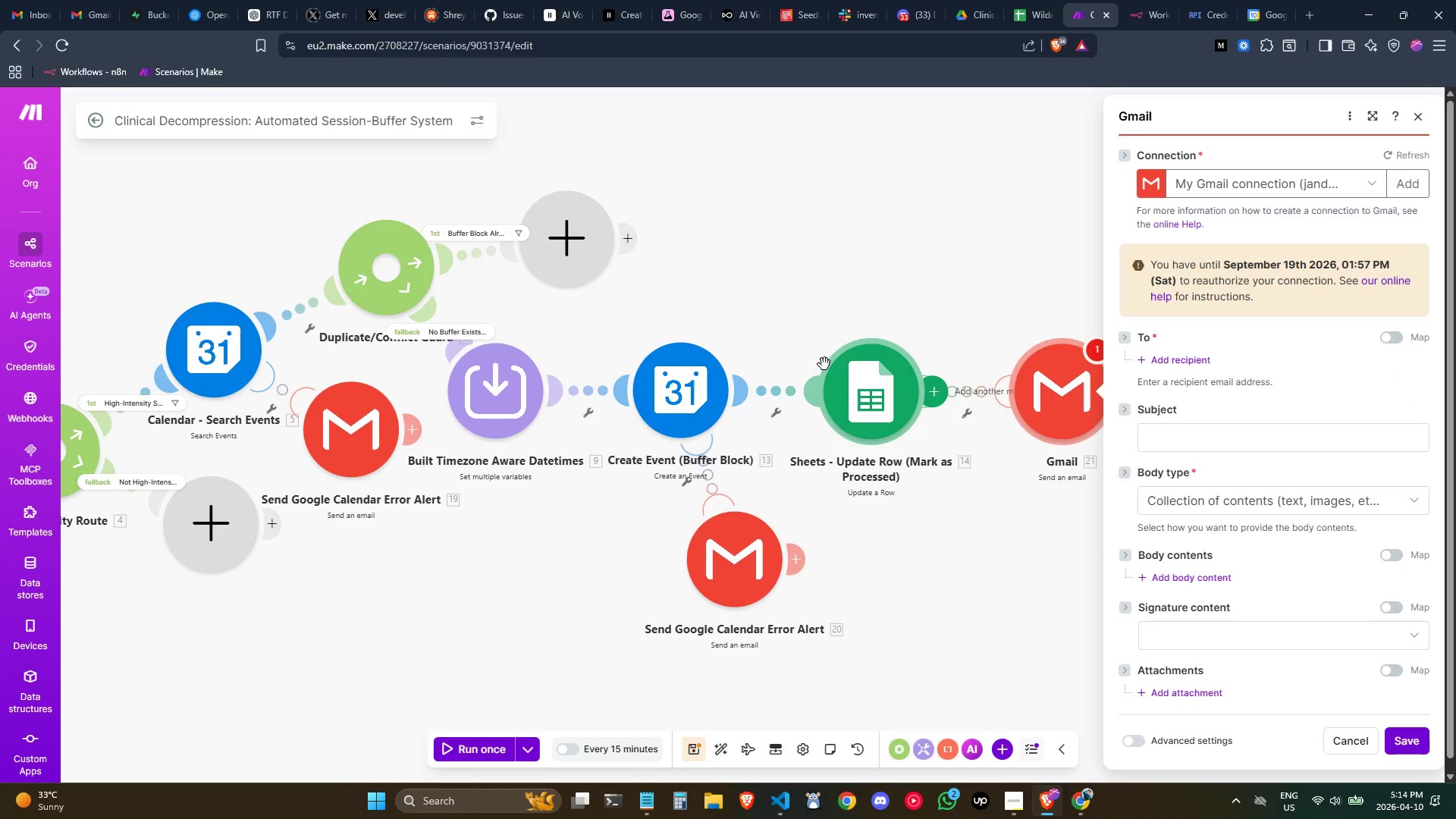 
type(jandevzzx)
key(Backspace)
key(Backspace)
type(x01@gmail.com)
 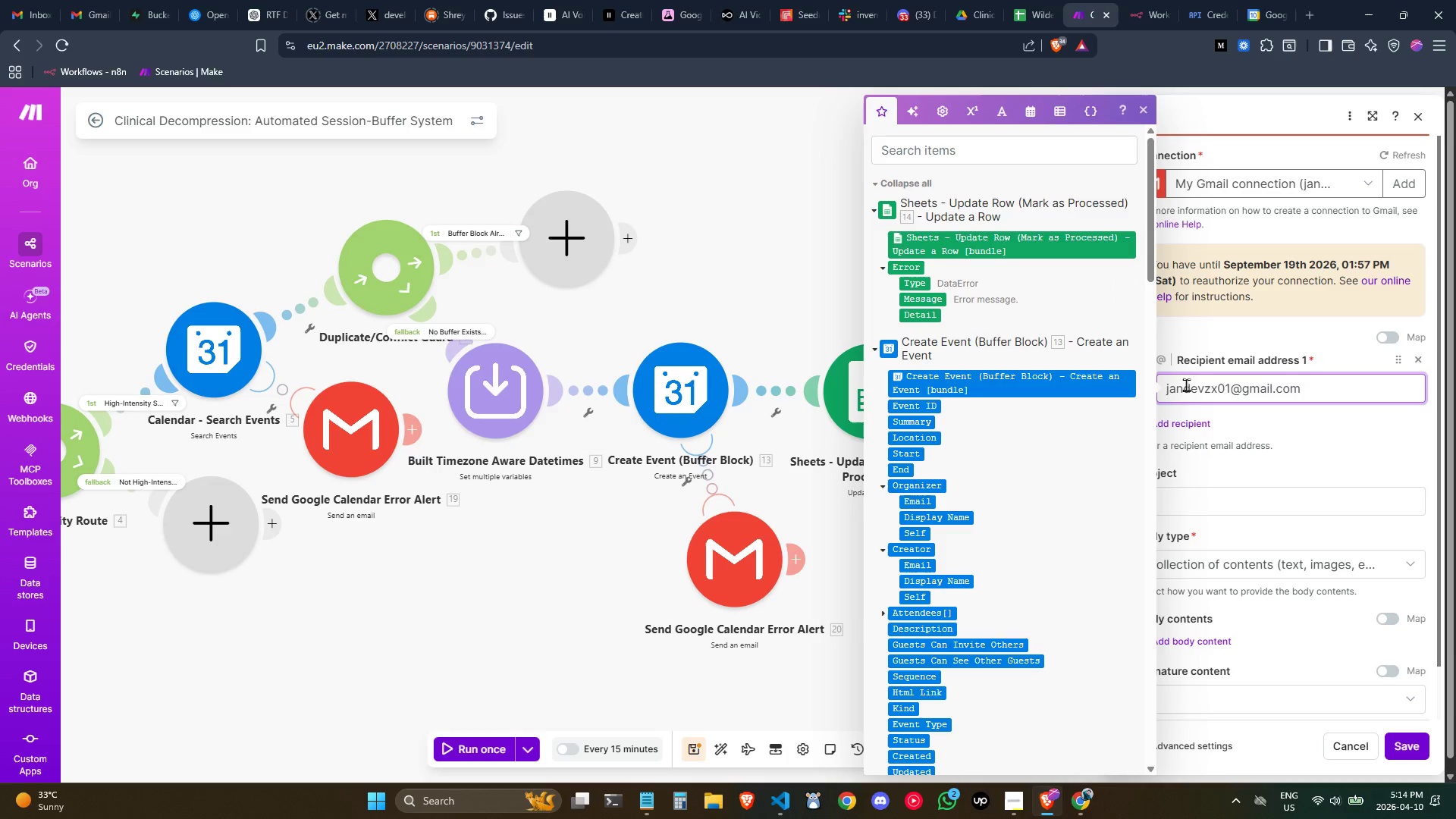 
left_click([1323, 447])
 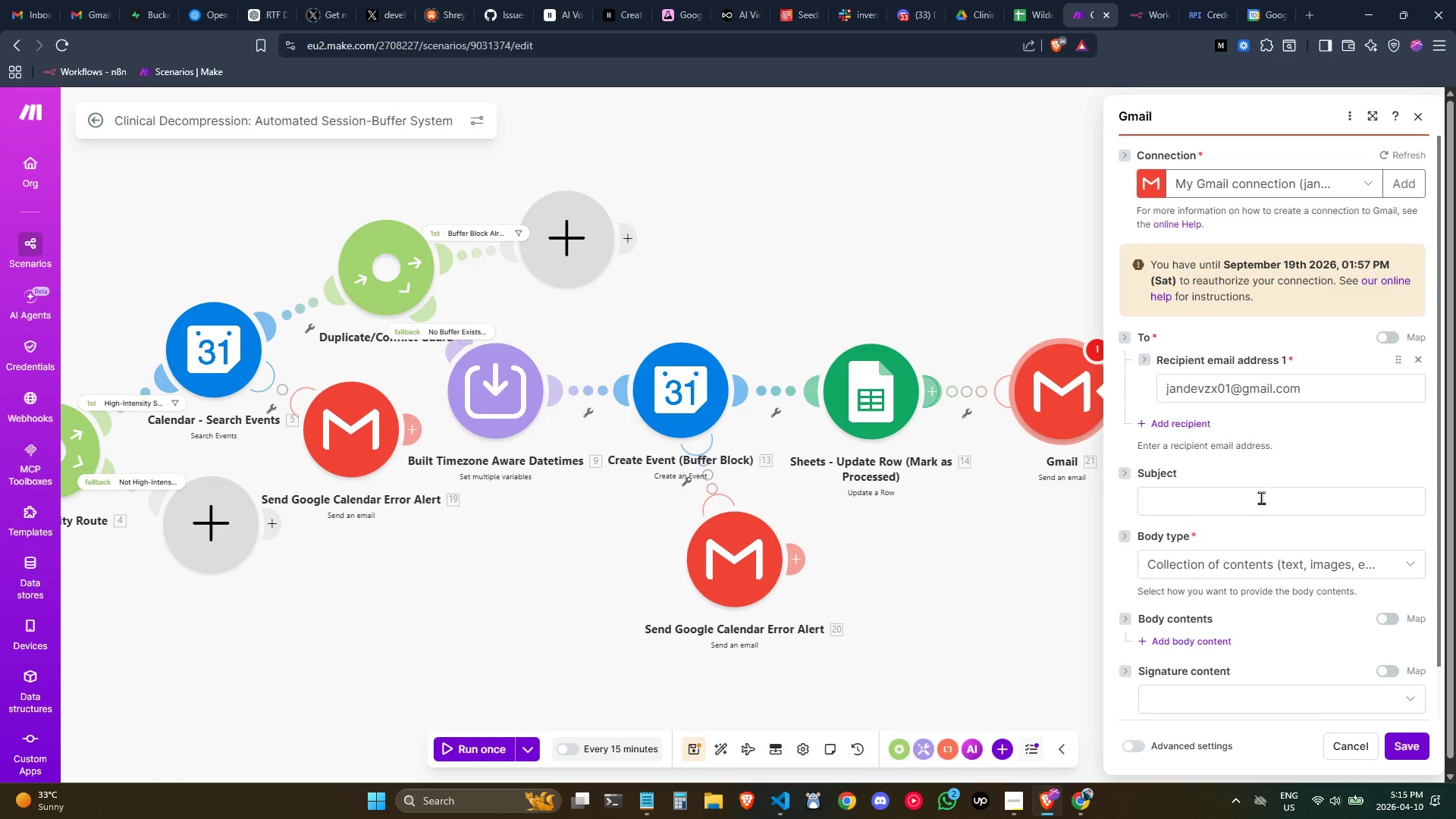 
left_click([1261, 497])
 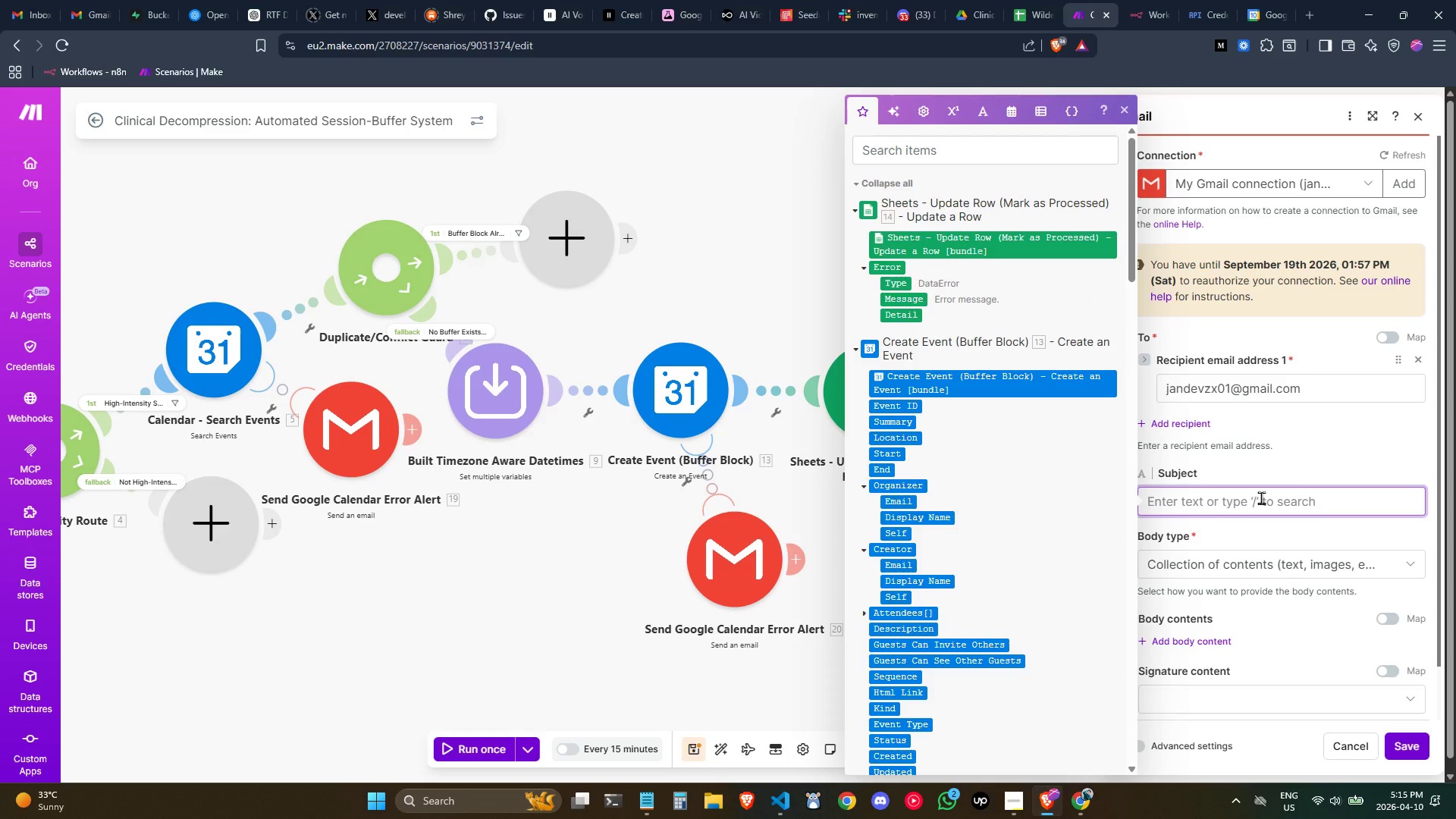 
key(Meta+Period)
 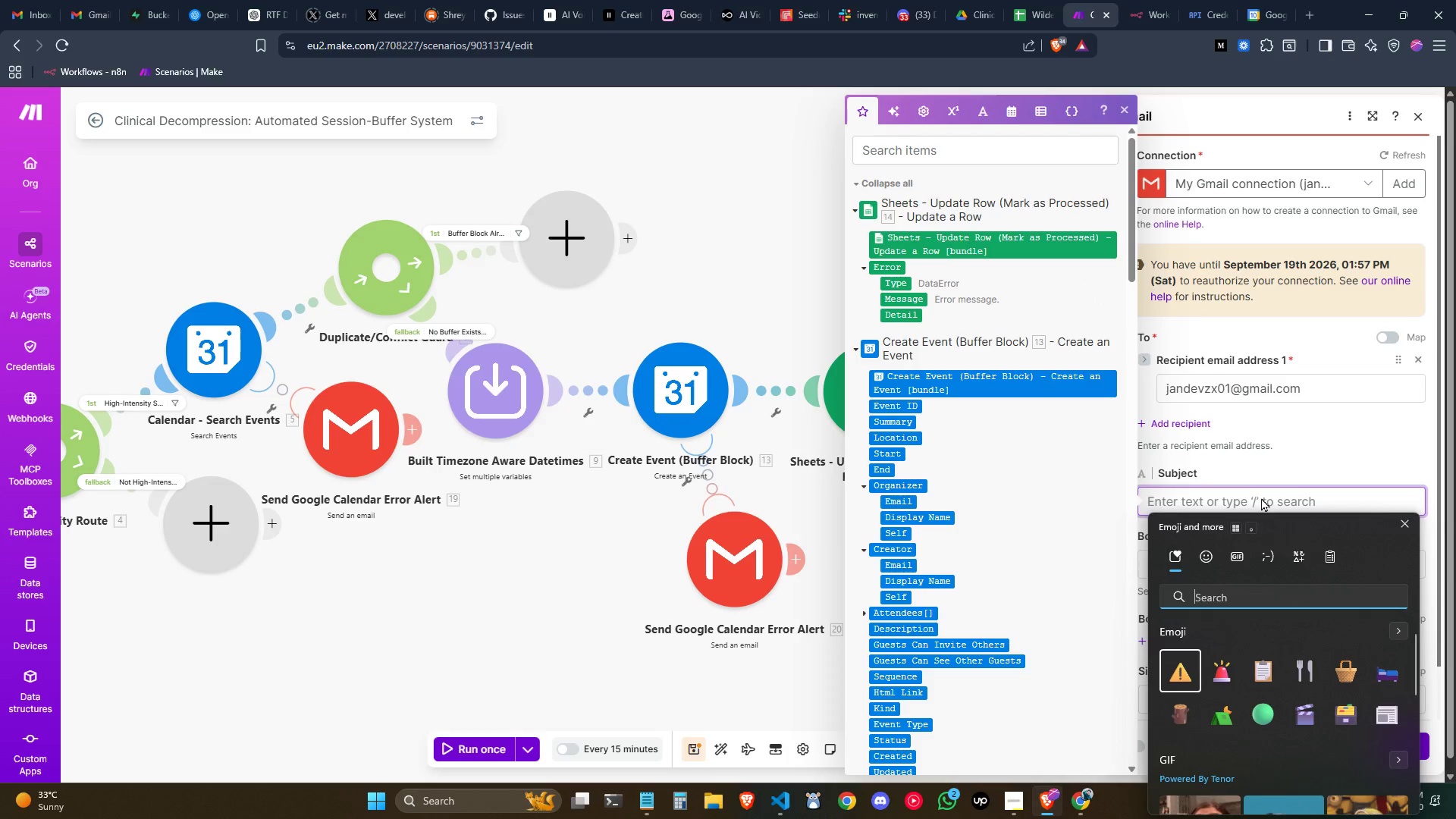 
left_click([1218, 670])
 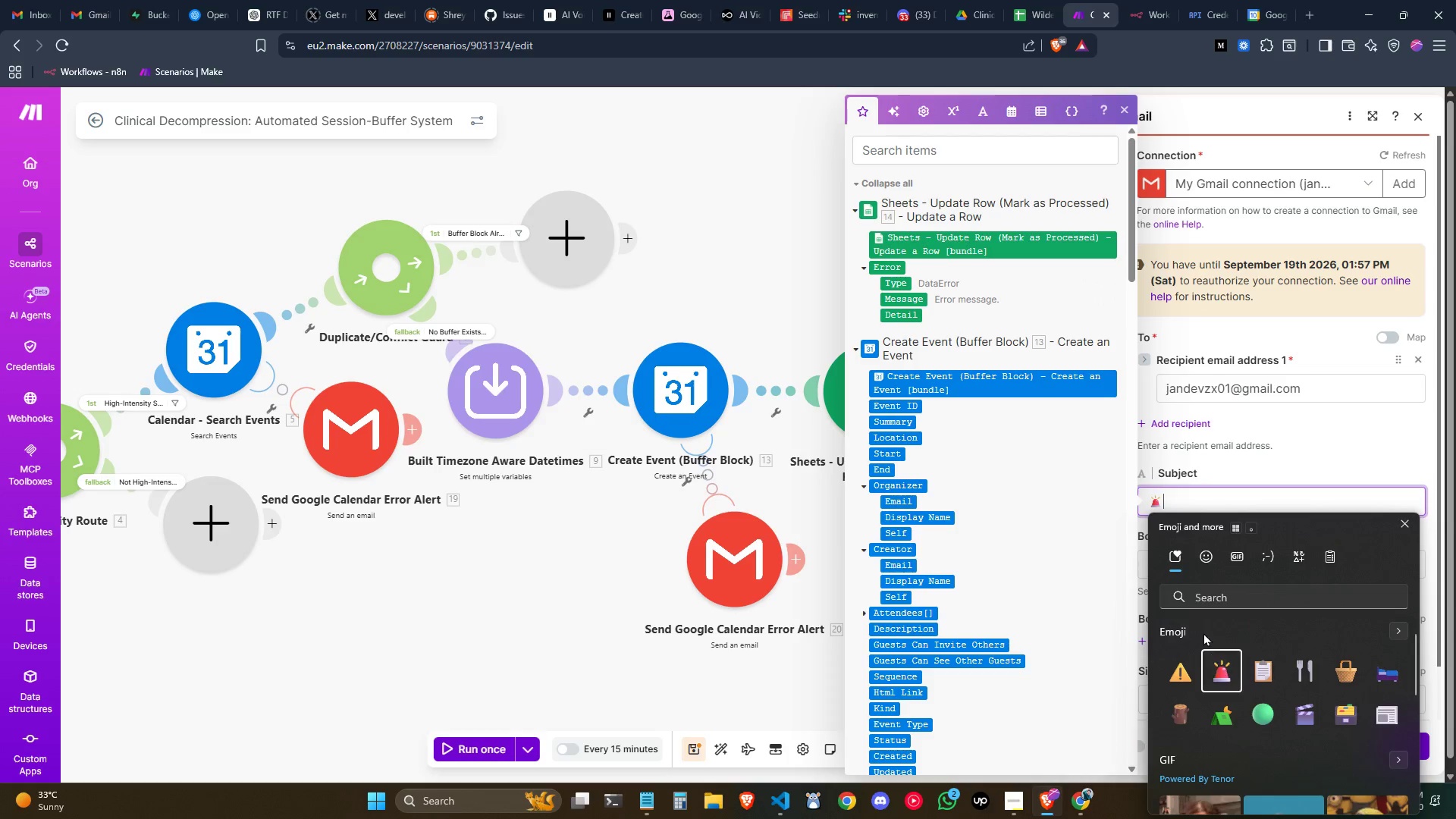 
key(Space)
 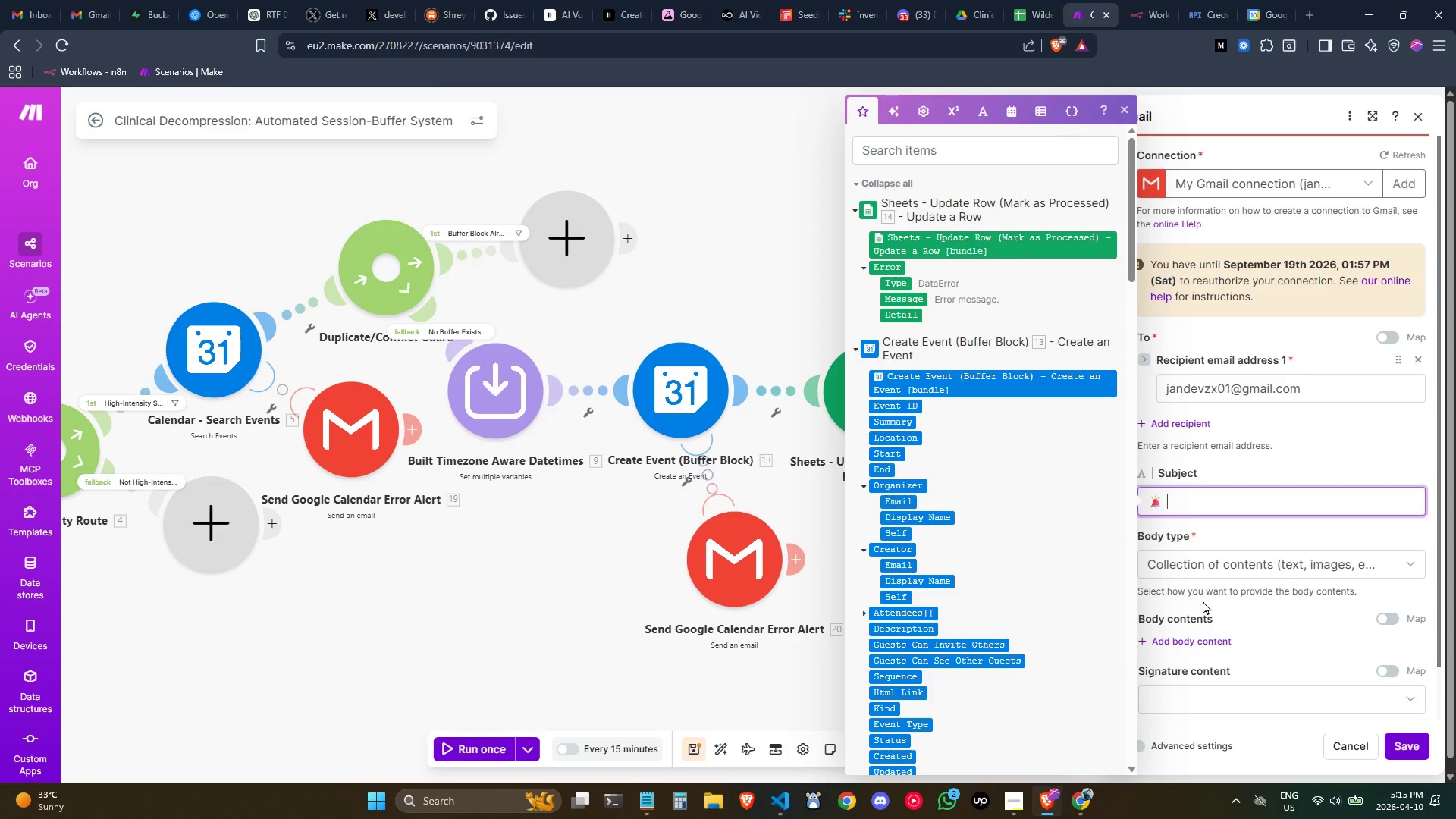 
key(Shift+E)
 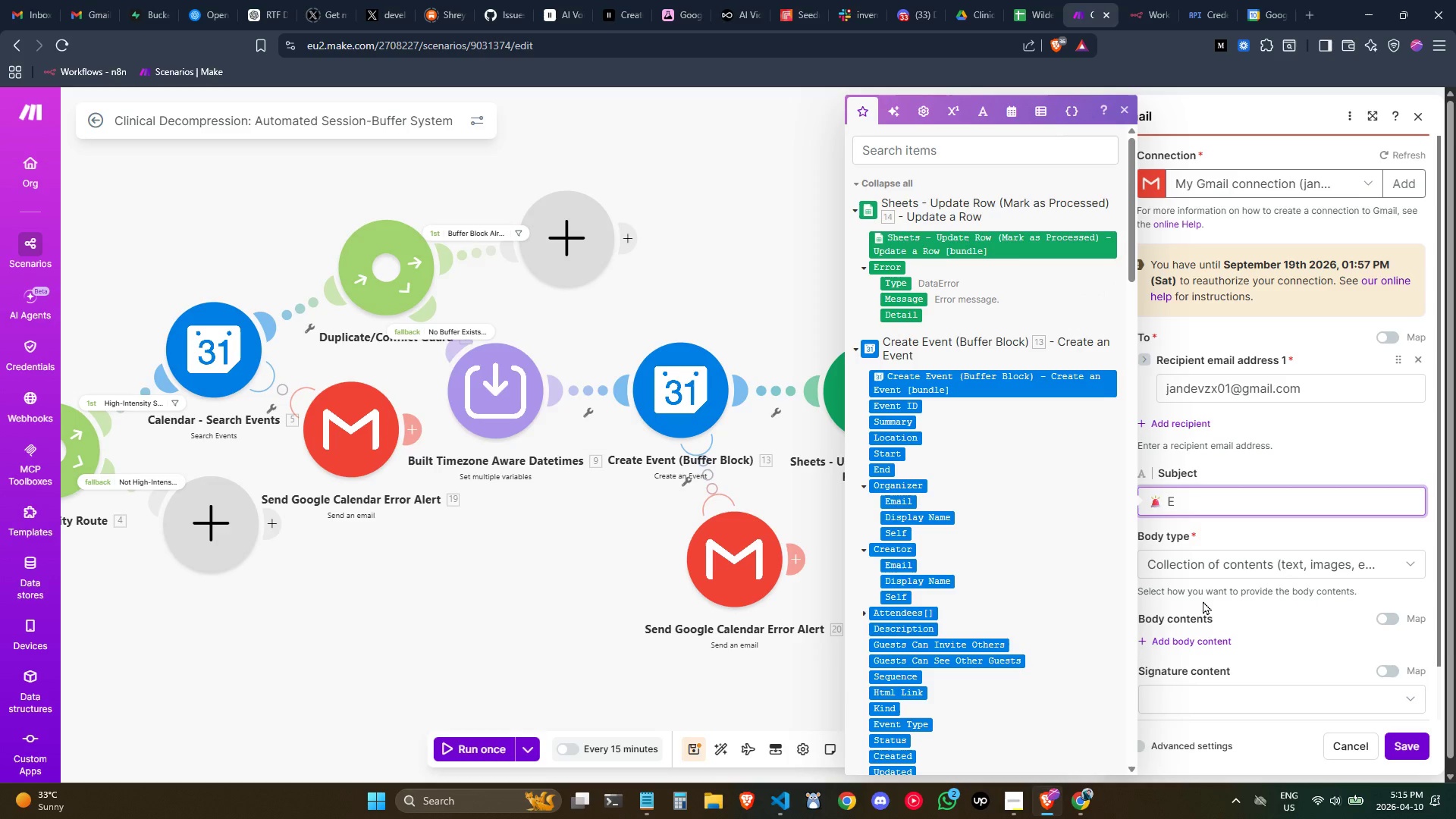 
key(Backspace)
 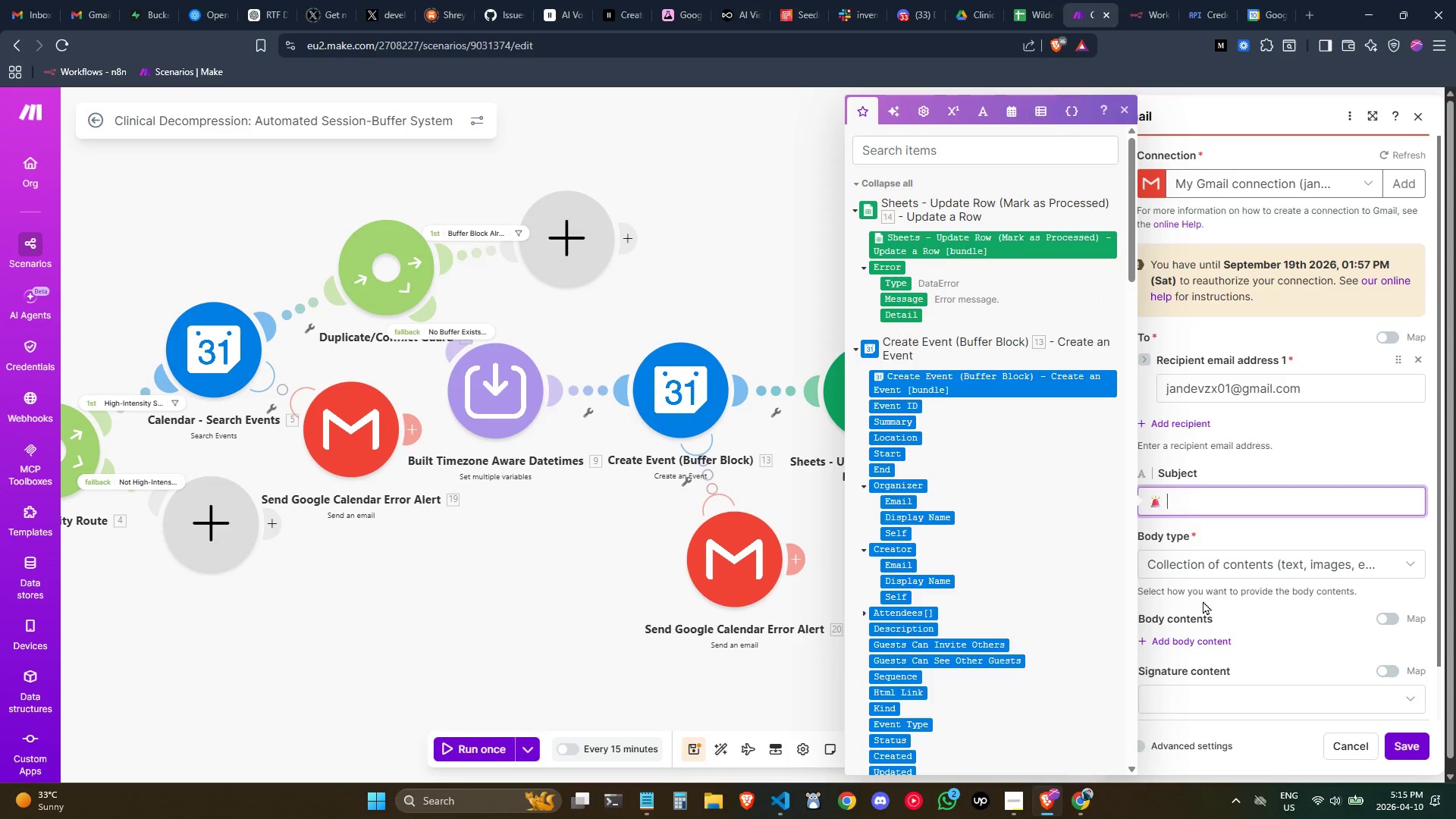 
type(Make.com Scenat)
key(Backspace)
type(rio El)
key(Backspace)
type(rror - )
 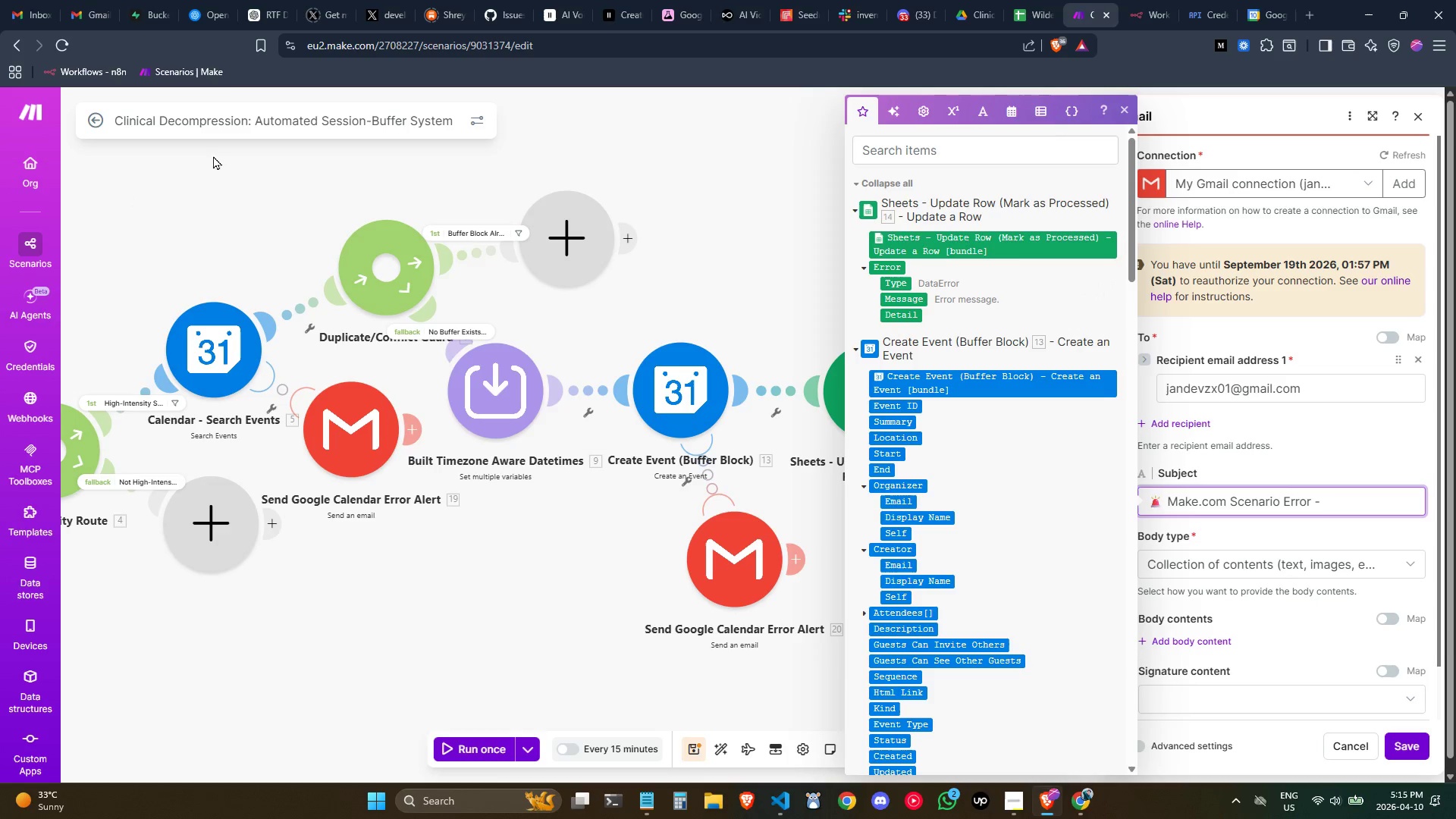 
double_click([234, 120])
 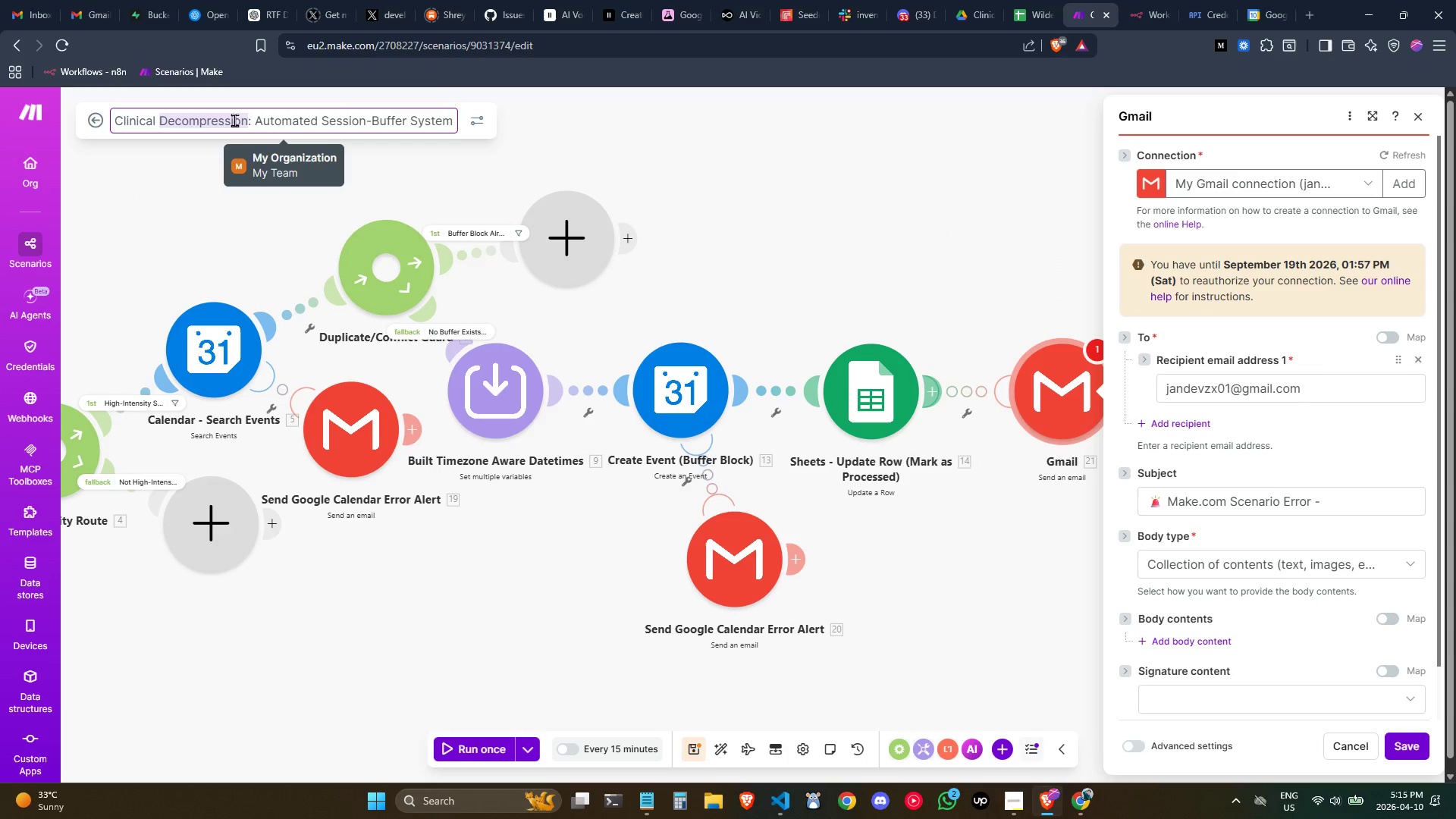 
triple_click([234, 120])
 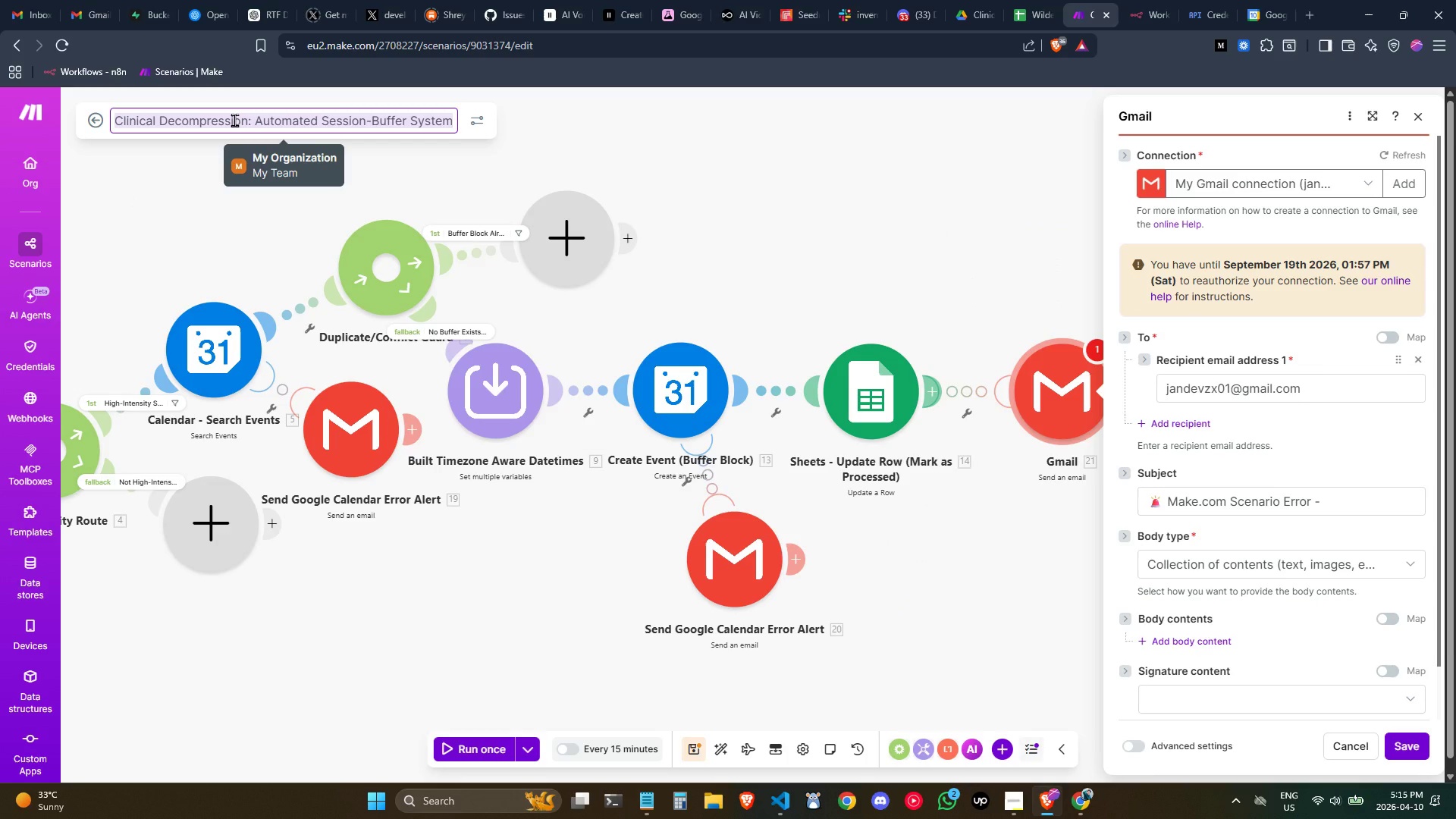 
key(Control+C)
 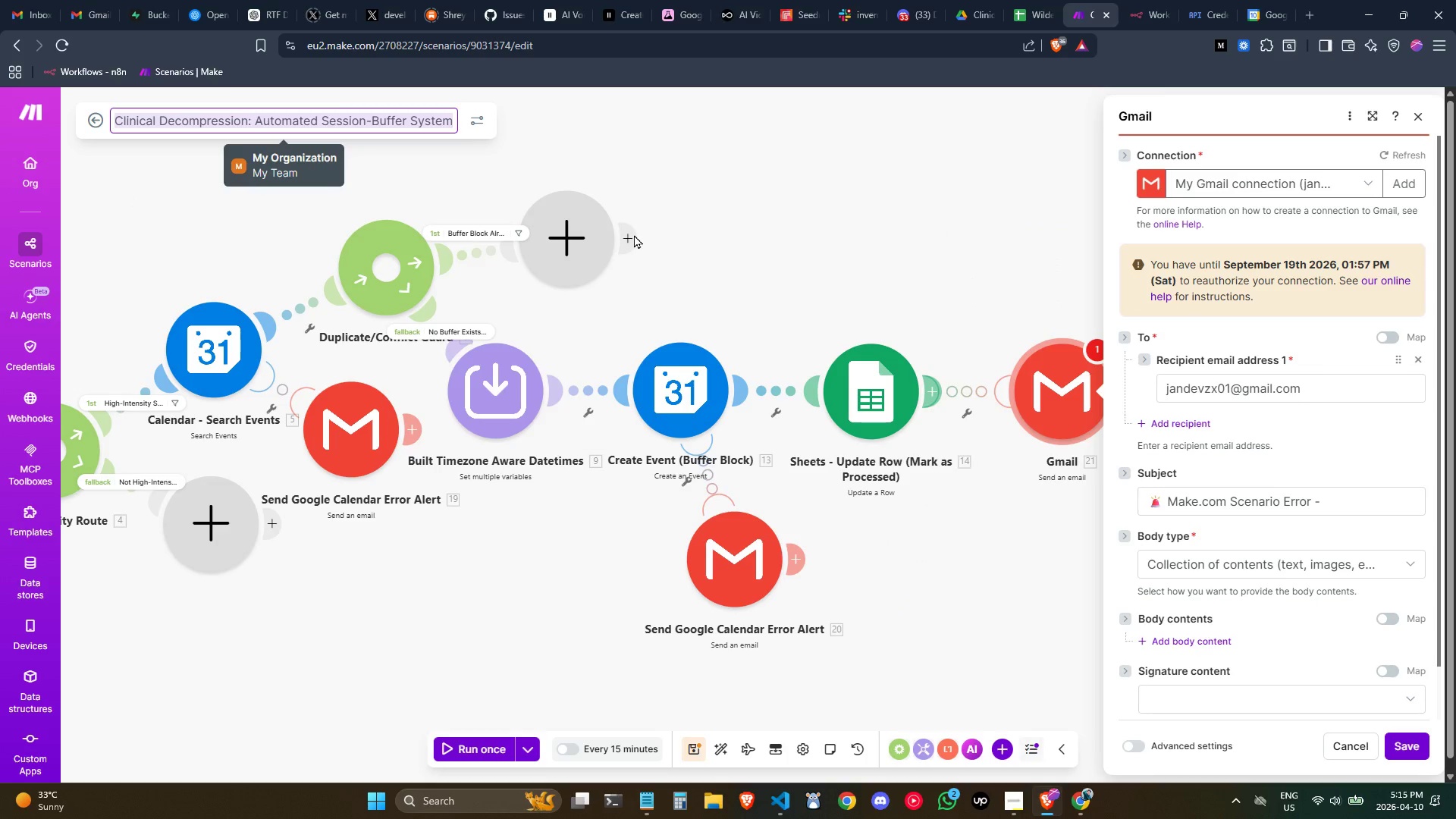 
key(Control+C)
 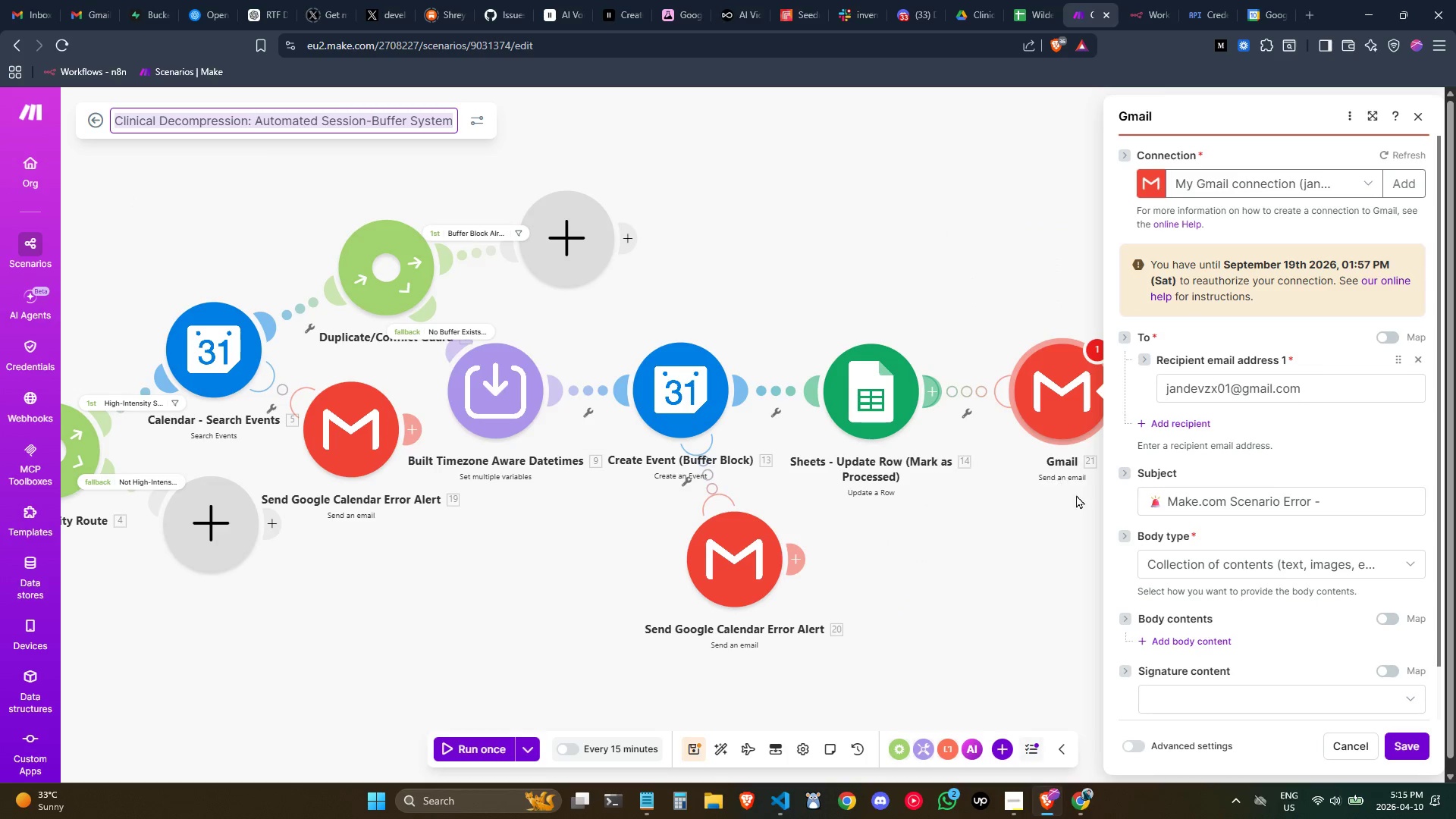 
key(Control+C)
 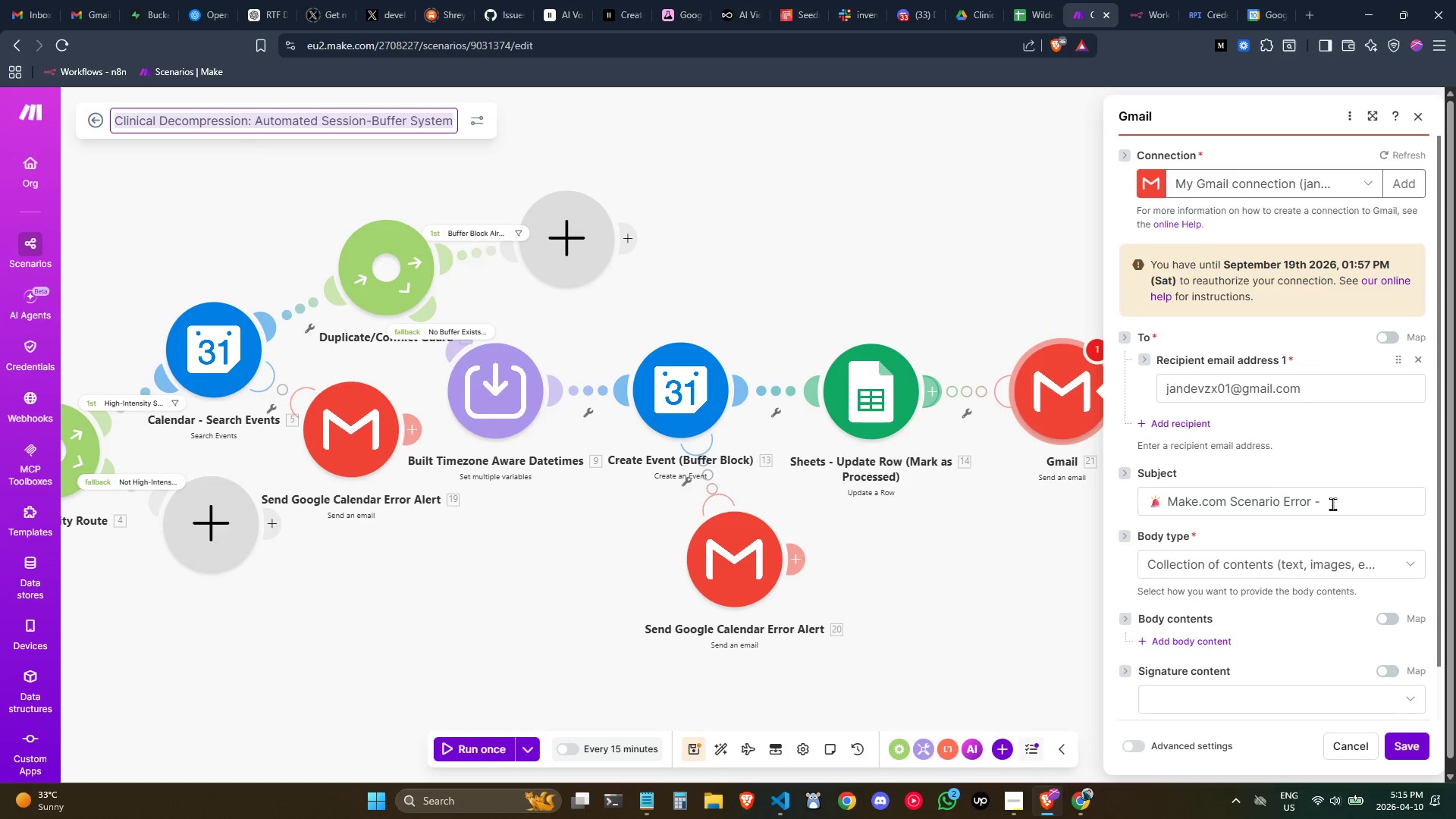 
left_click([1332, 504])
 